 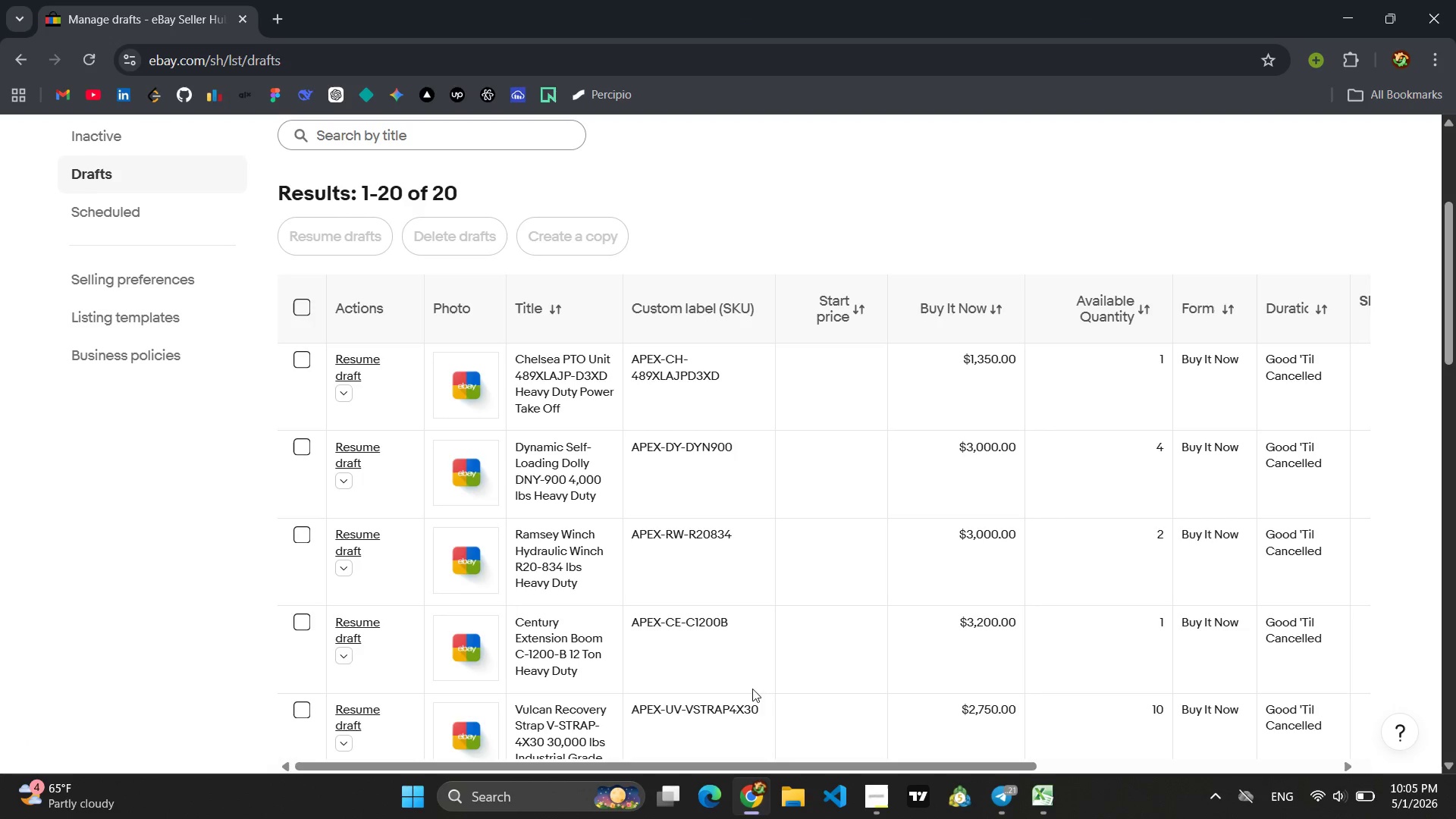 
scroll: coordinate [723, 417], scroll_direction: none, amount: 0.0
 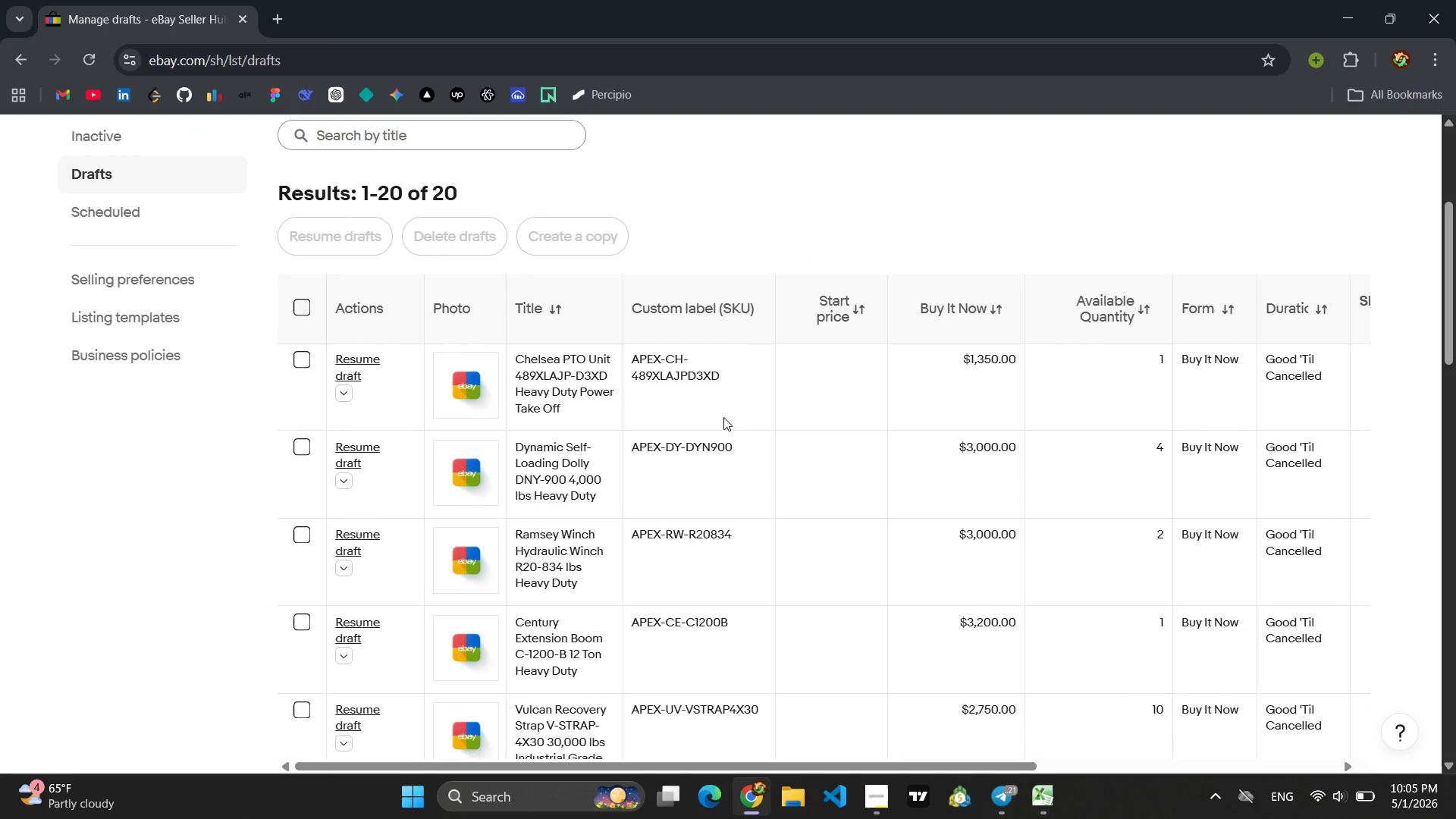 
wait(24.16)
 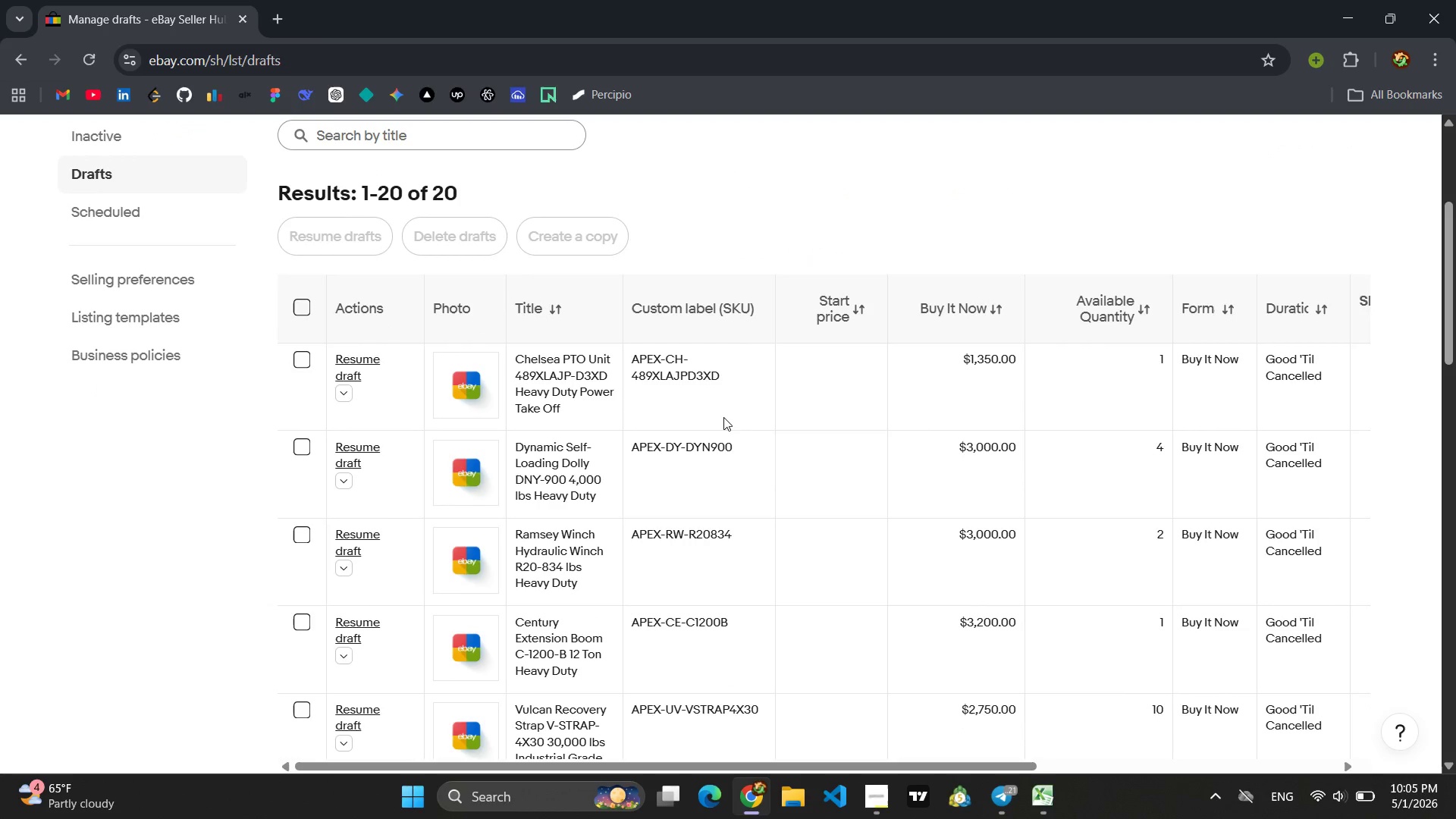 
left_click([346, 366])
 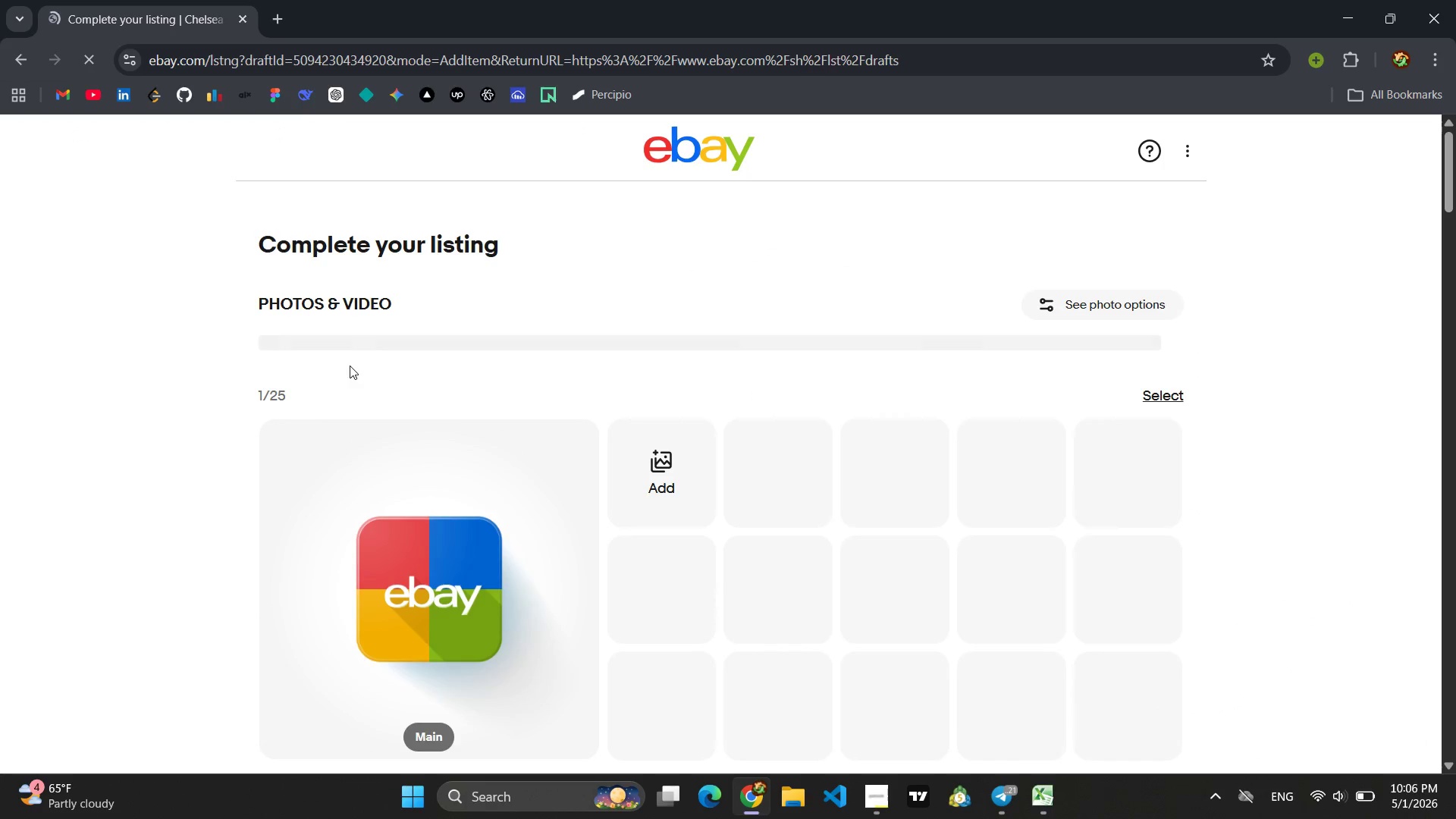 
wait(5.94)
 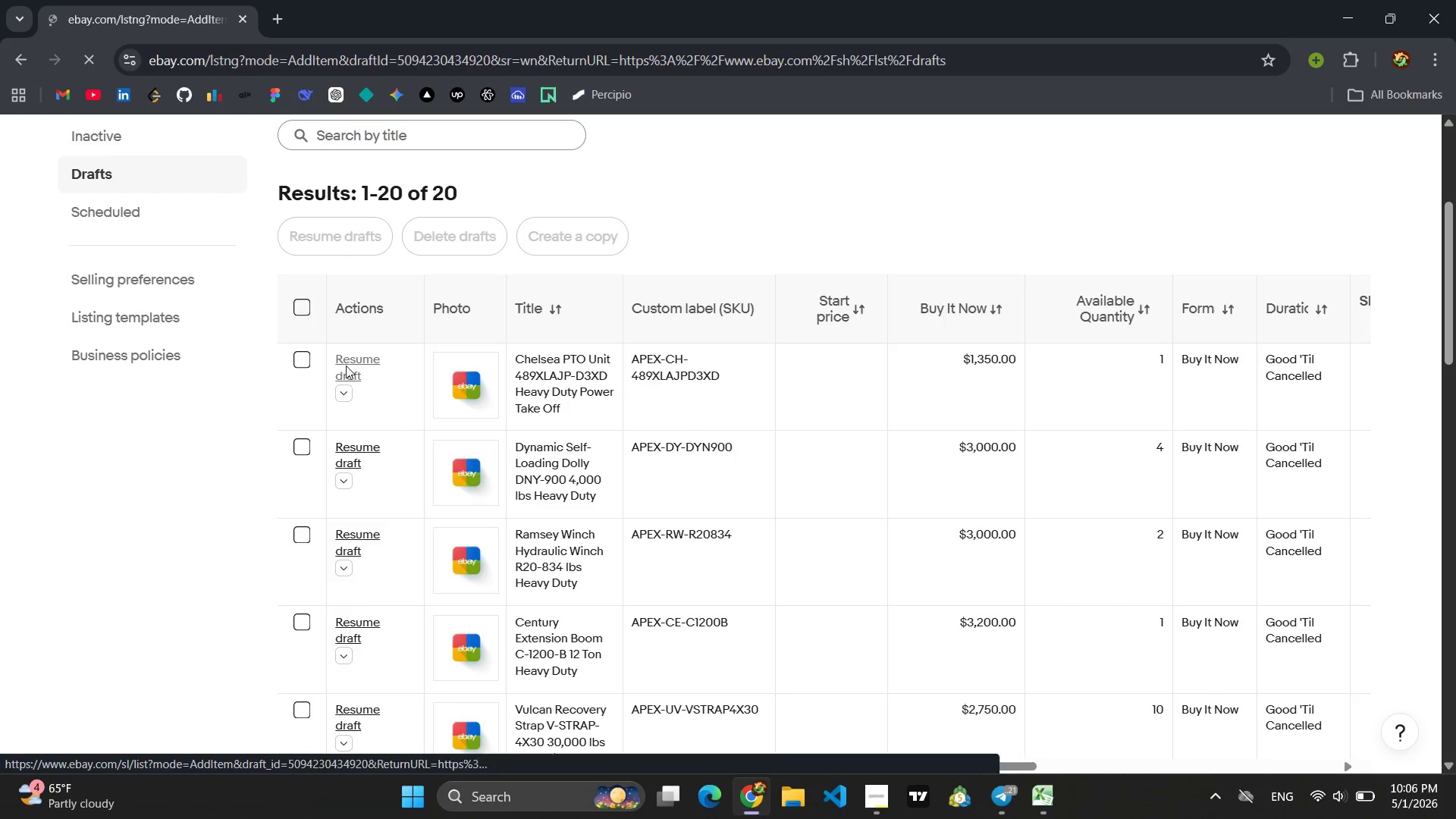 
scroll: coordinate [726, 313], scroll_direction: down, amount: 7.0
 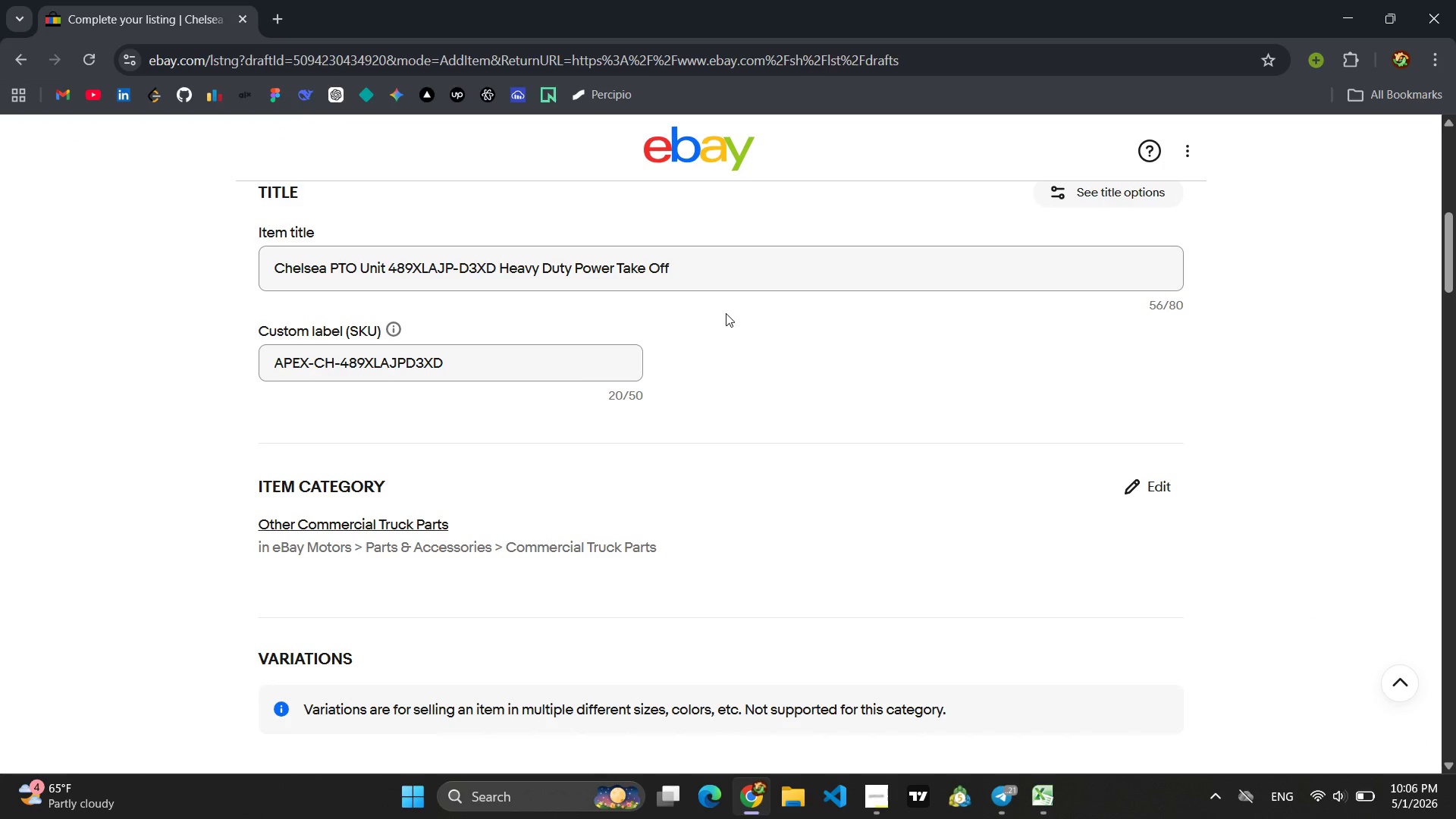 
wait(5.47)
 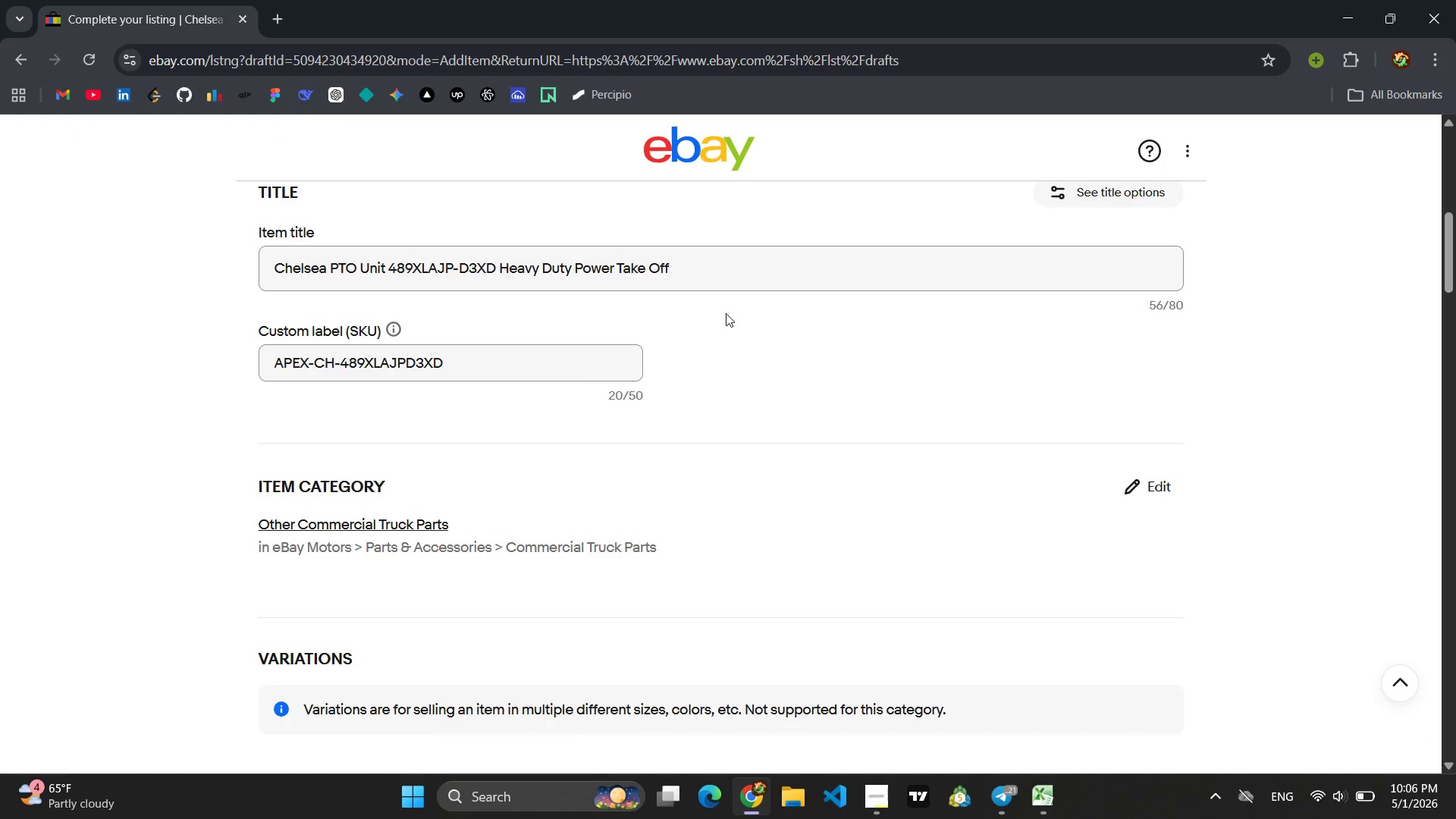 
scroll: coordinate [726, 313], scroll_direction: down, amount: 8.0
 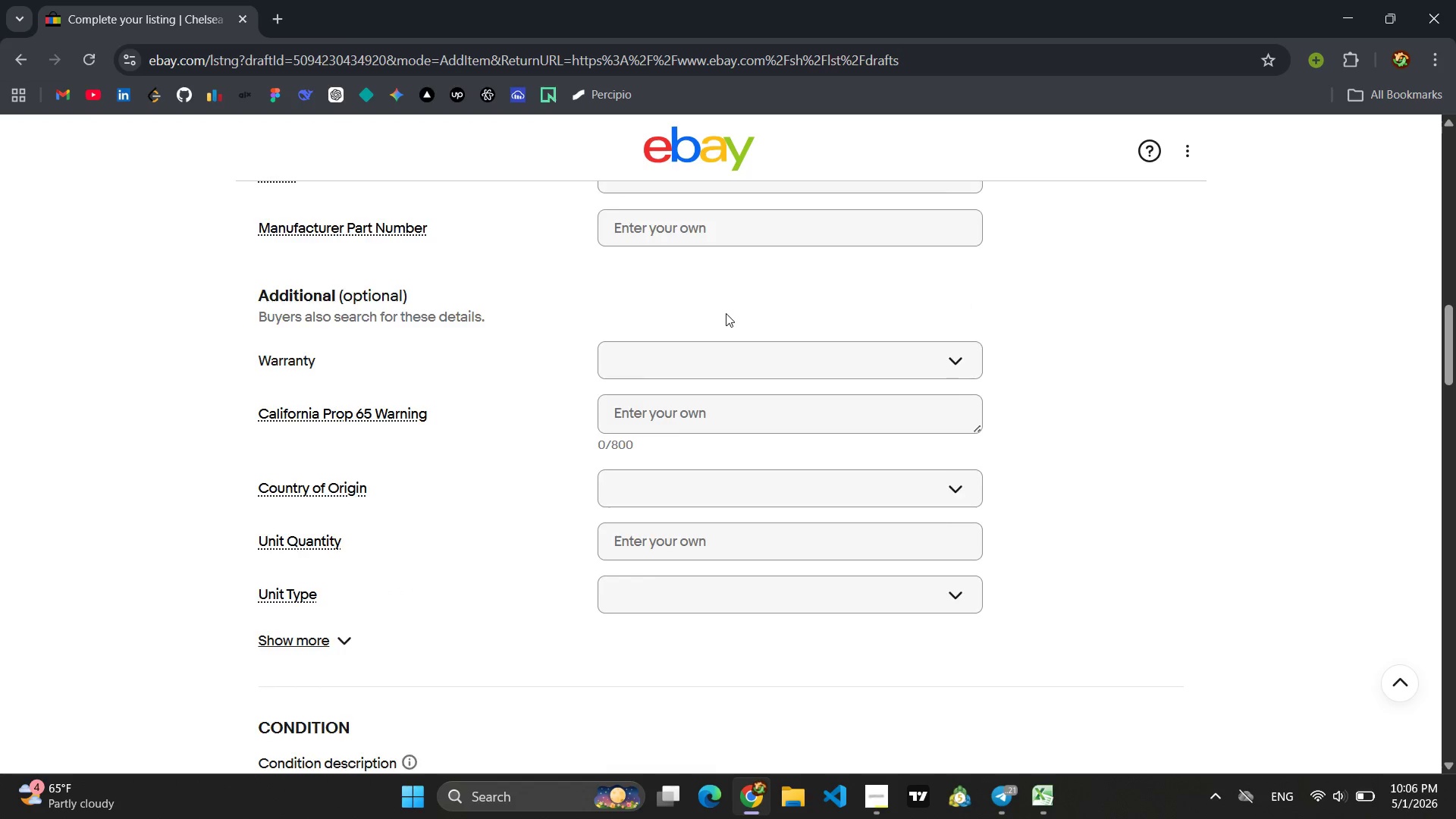 
scroll: coordinate [726, 313], scroll_direction: up, amount: 2.0
 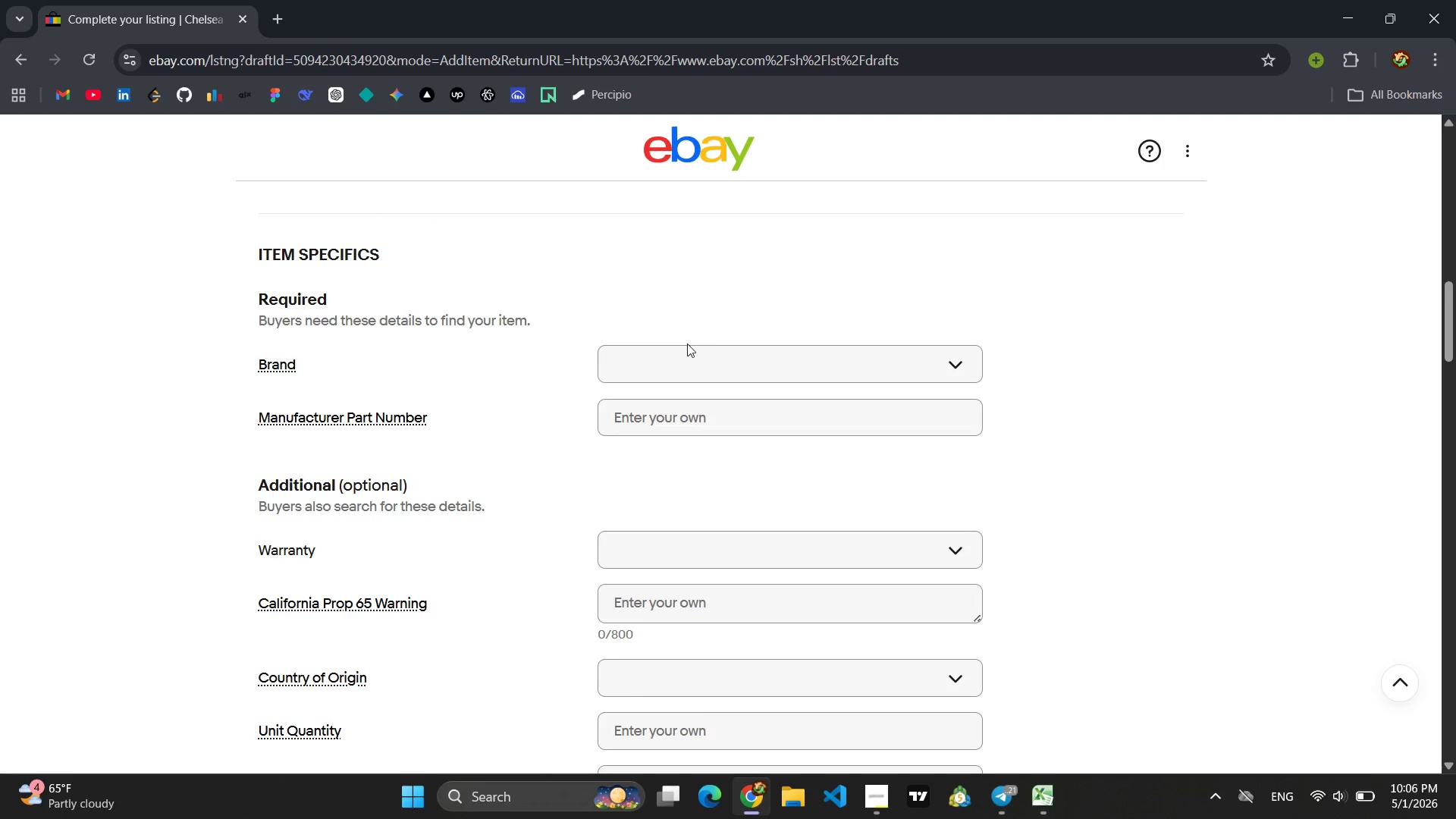 
left_click([678, 359])
 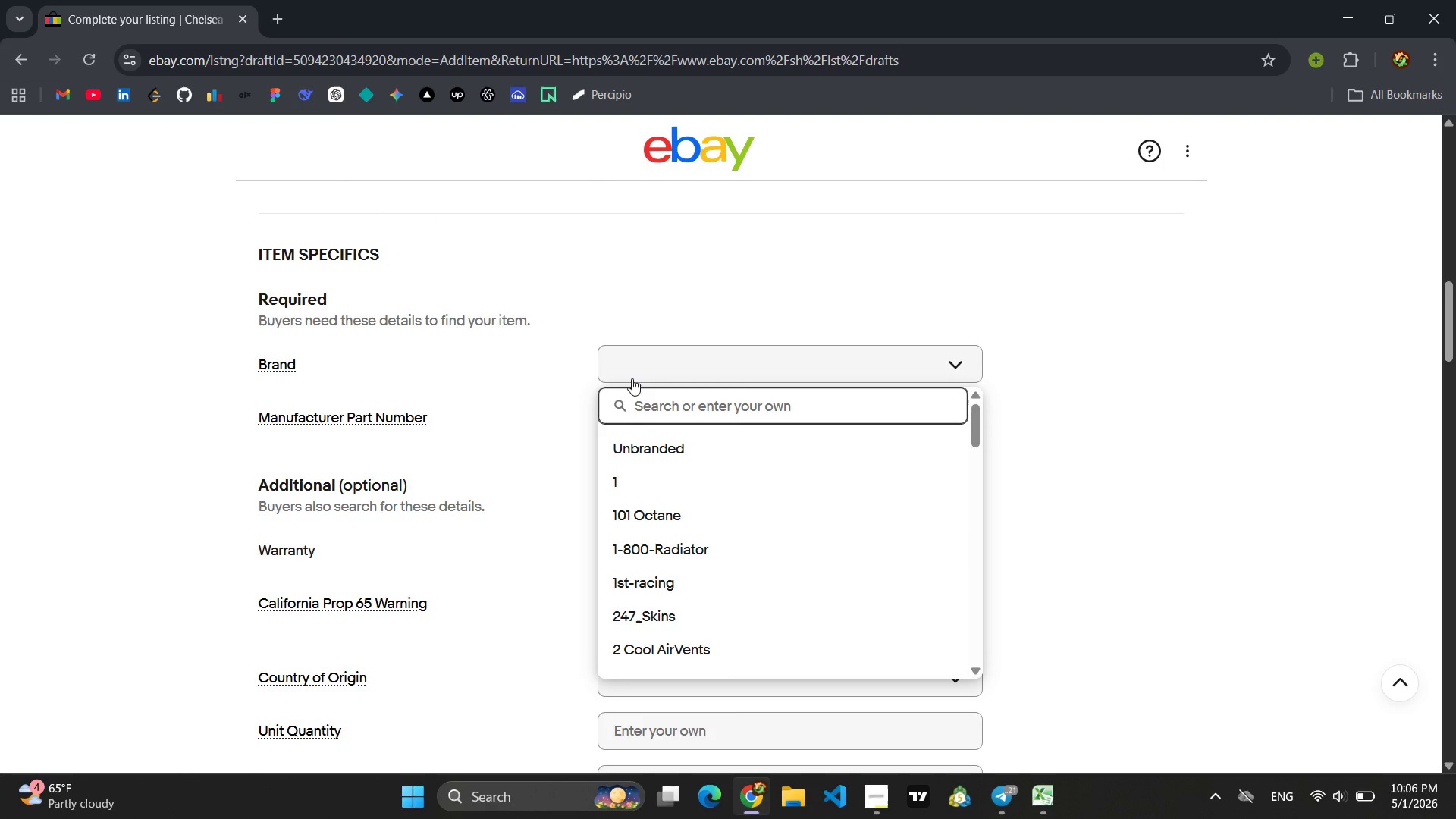 
wait(5.12)
 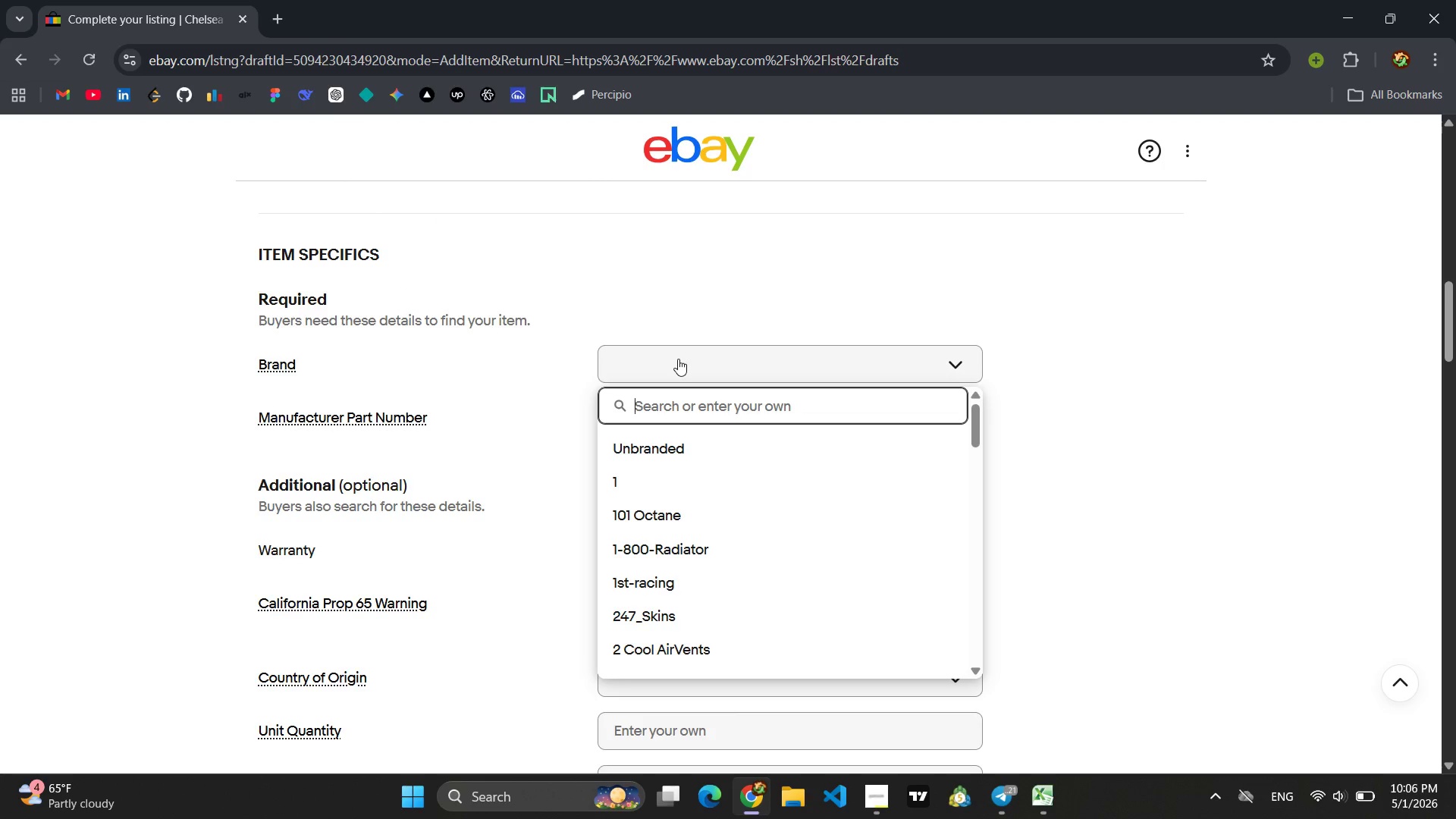 
type(Che)
 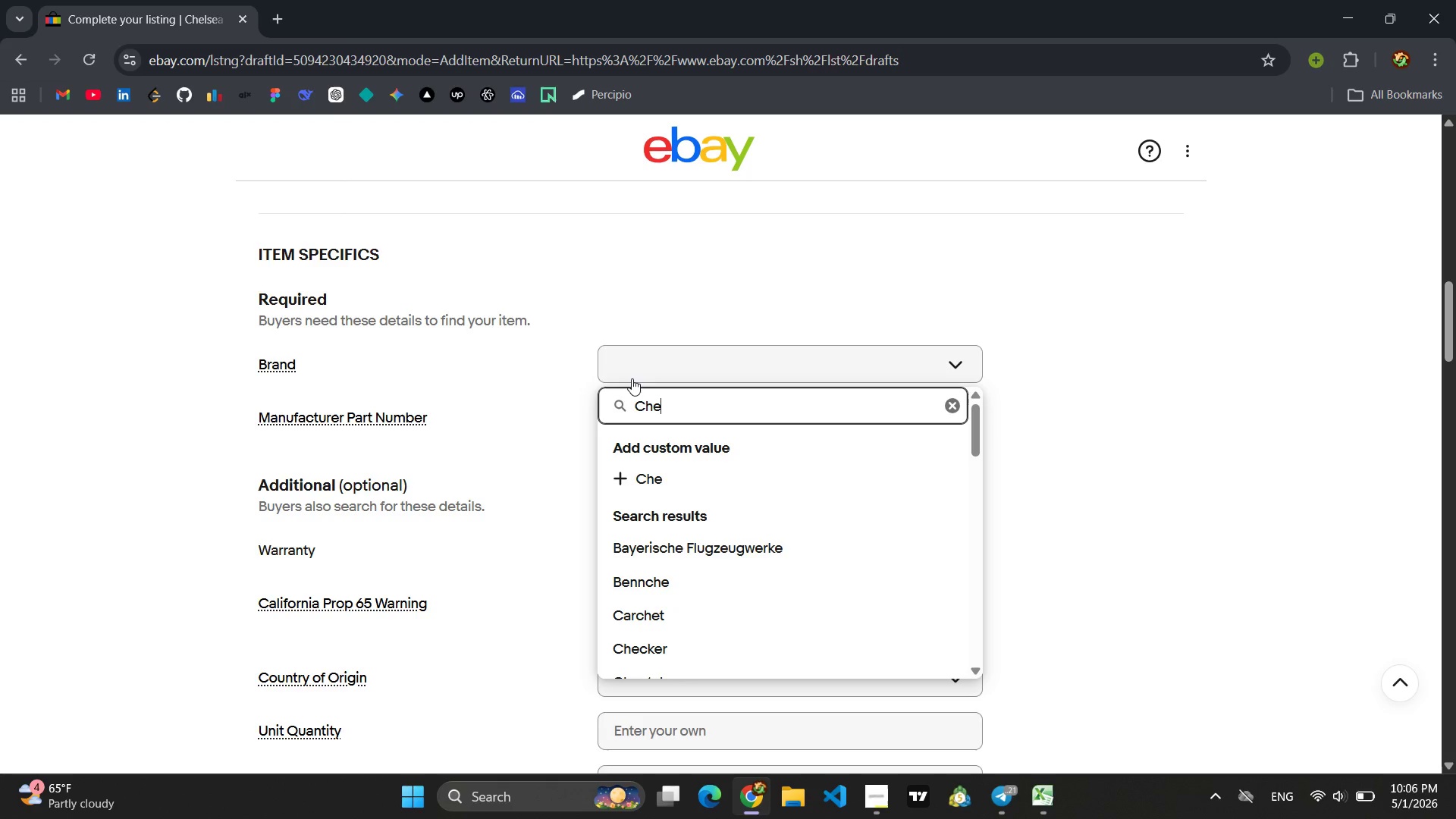 
type(lsea)
 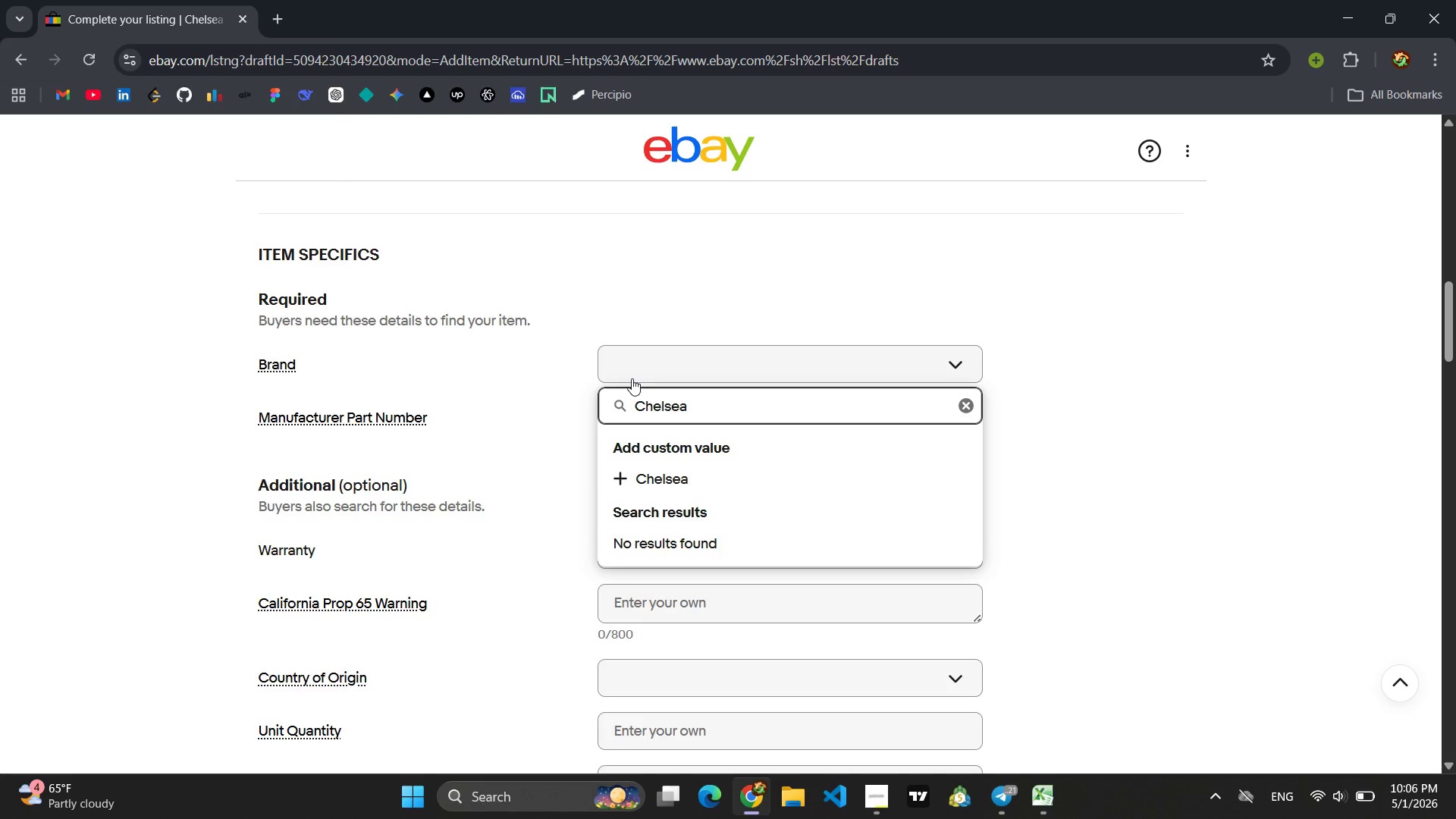 
key(Enter)
 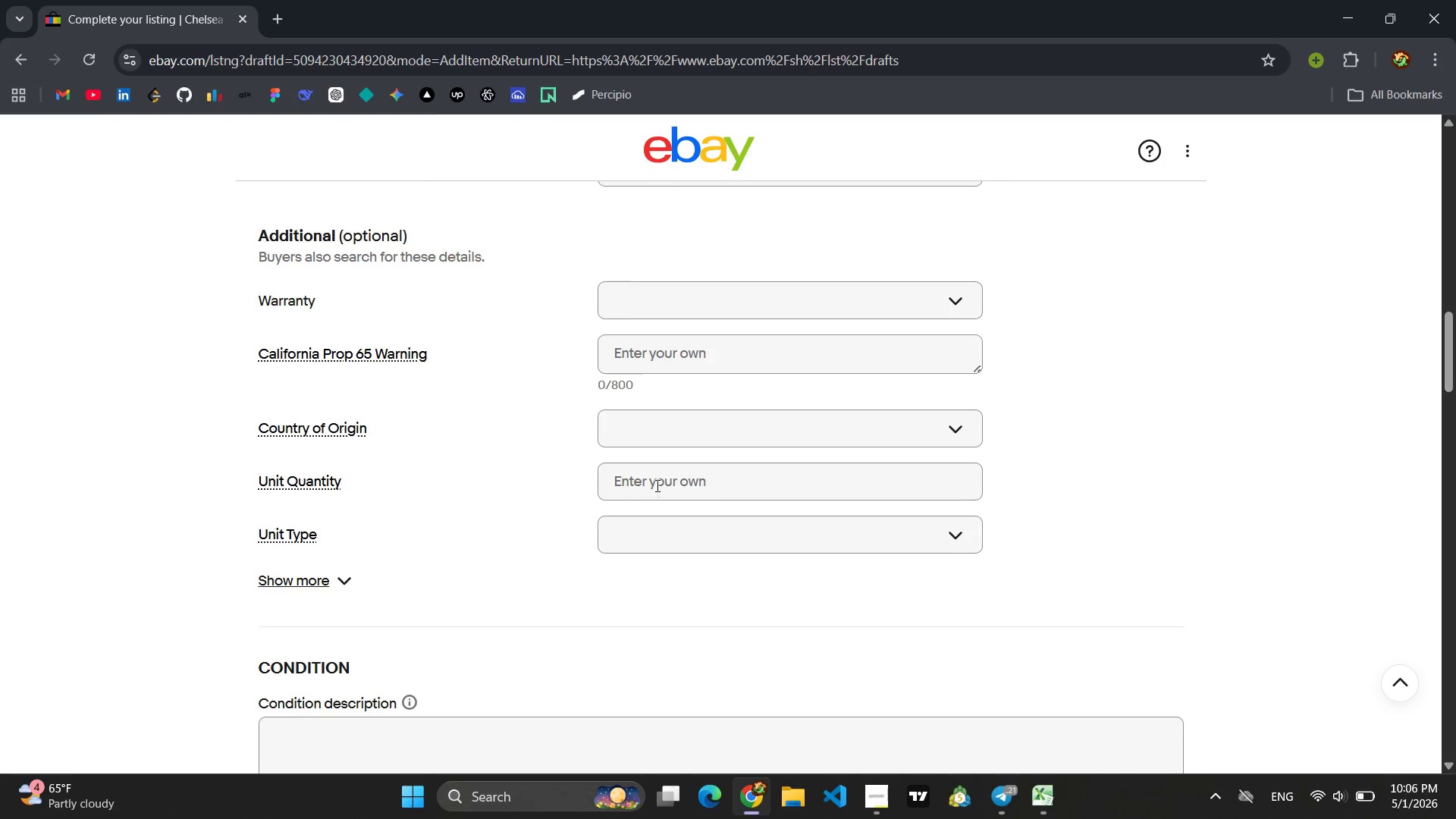 
wait(5.86)
 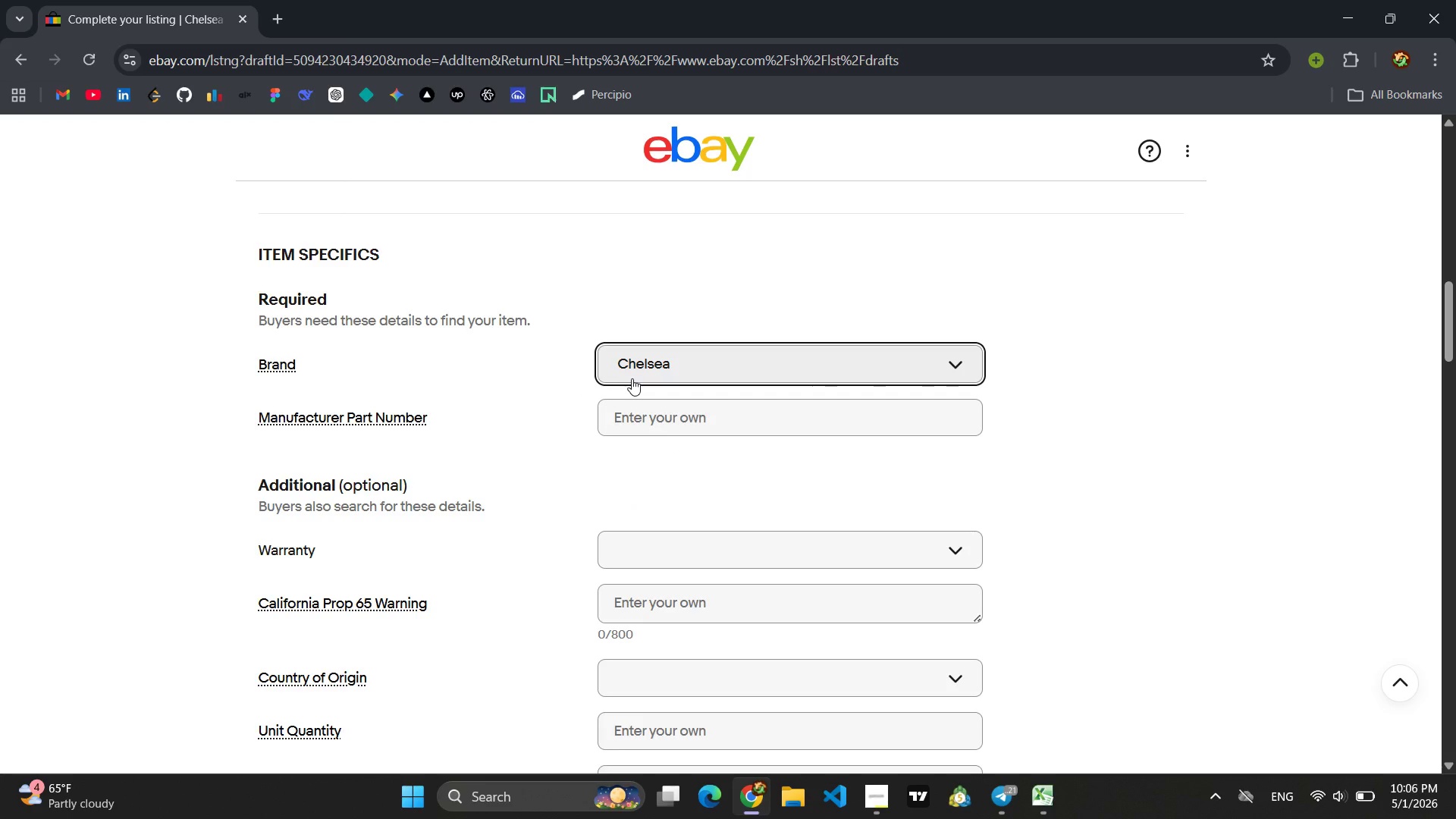 
left_click([330, 535])
 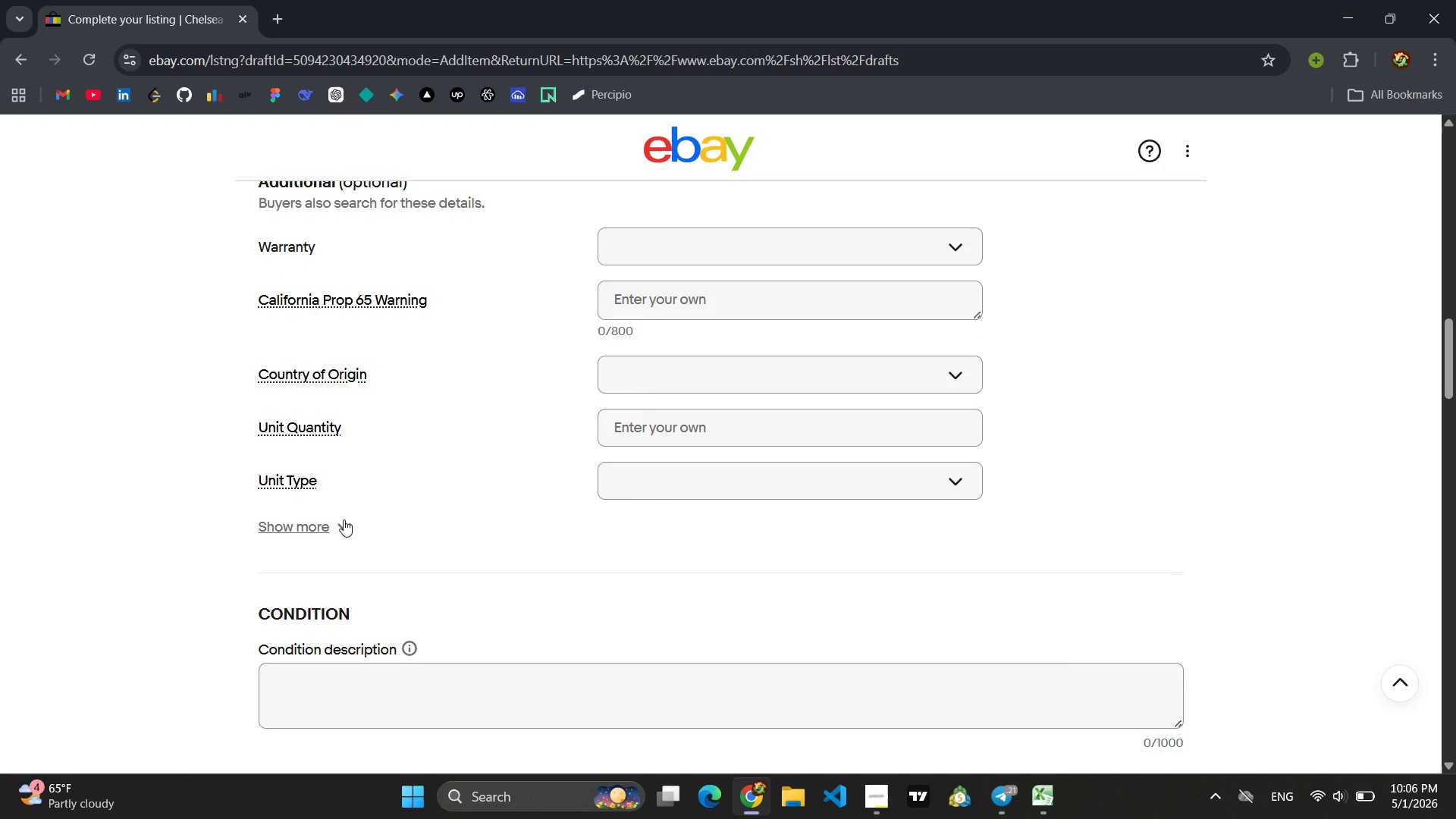 
left_click([344, 519])
 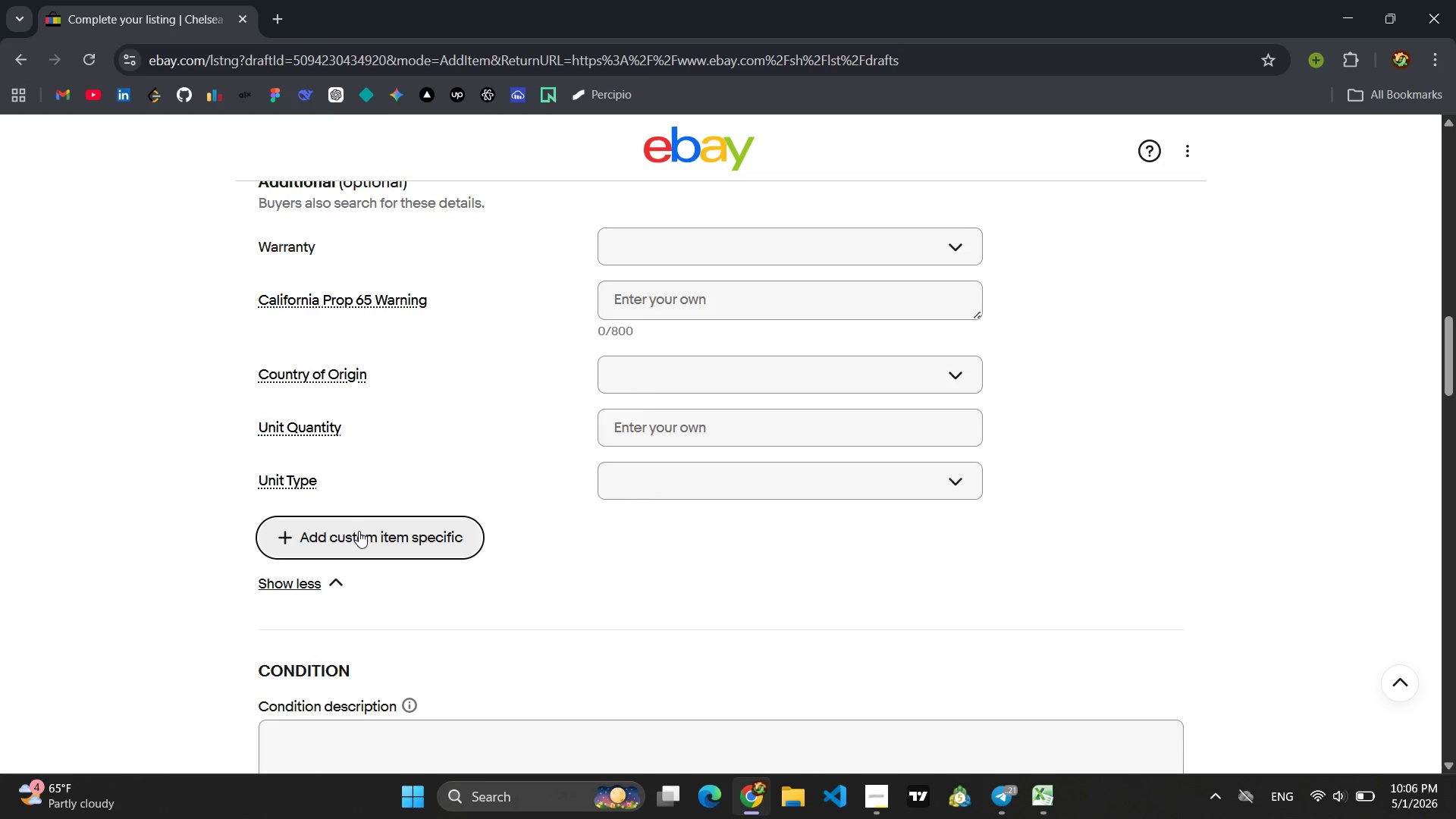 
left_click([359, 531])
 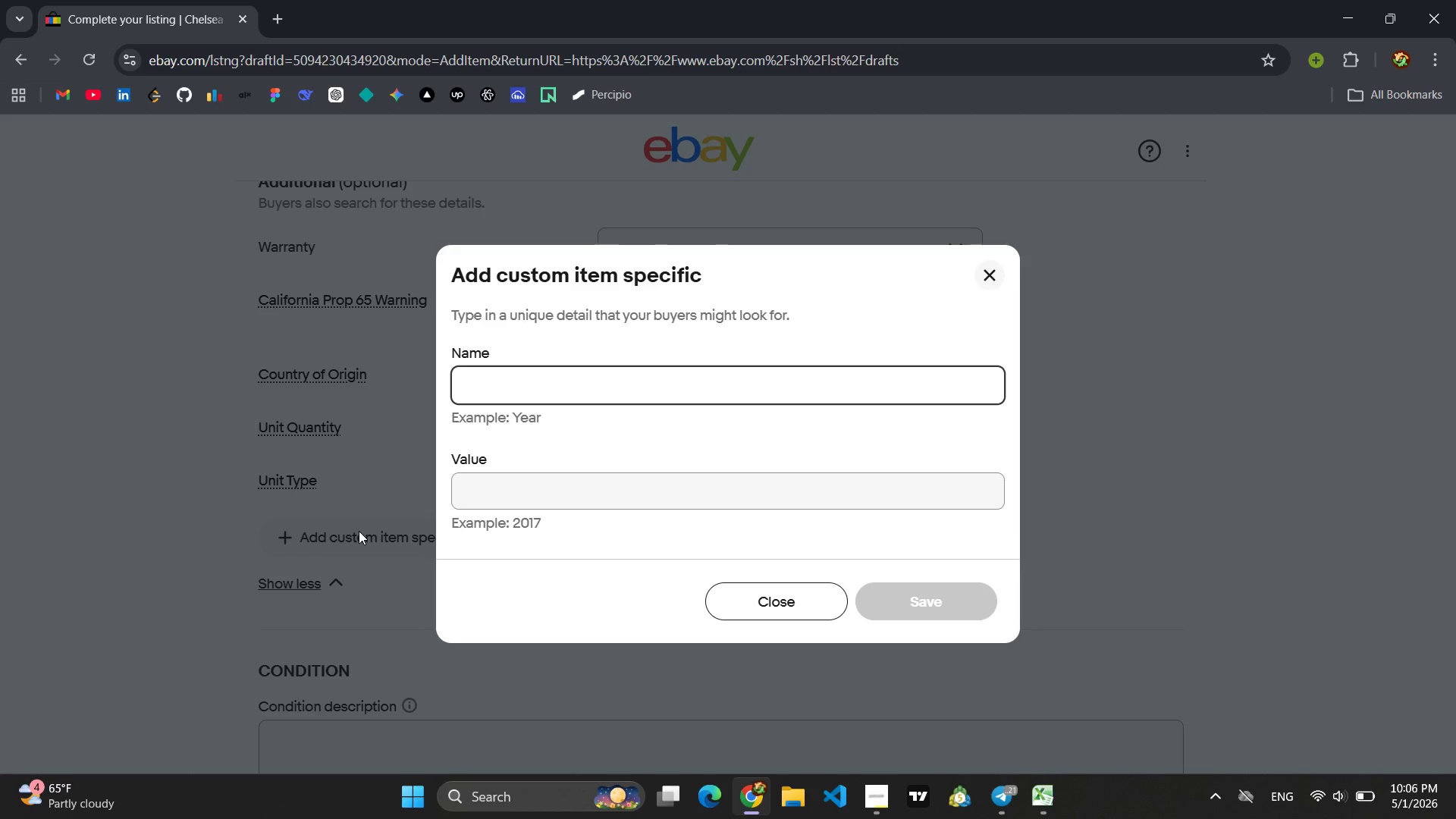 
type(MPN)
 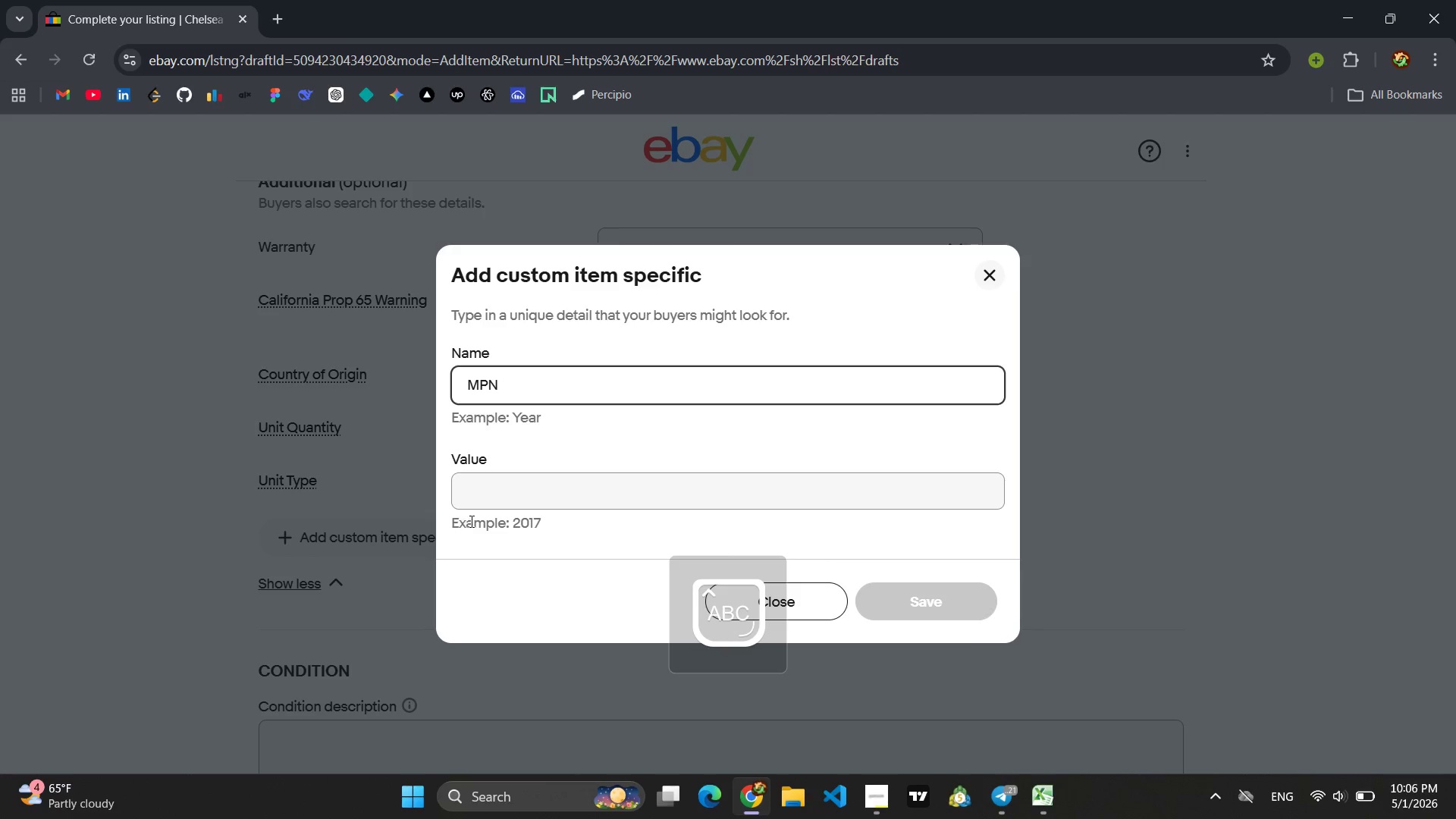 
left_click([488, 513])
 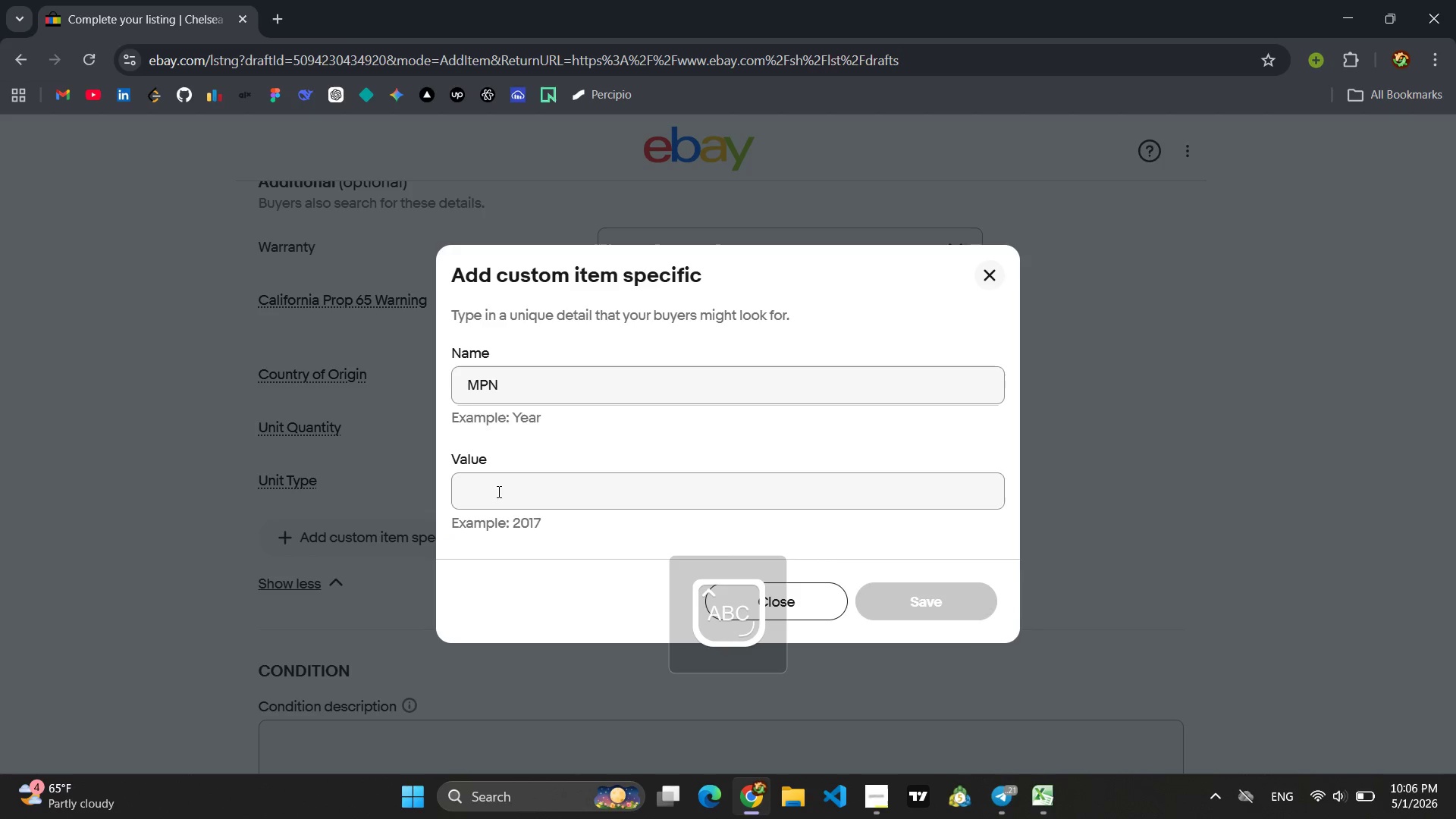 
left_click([497, 491])
 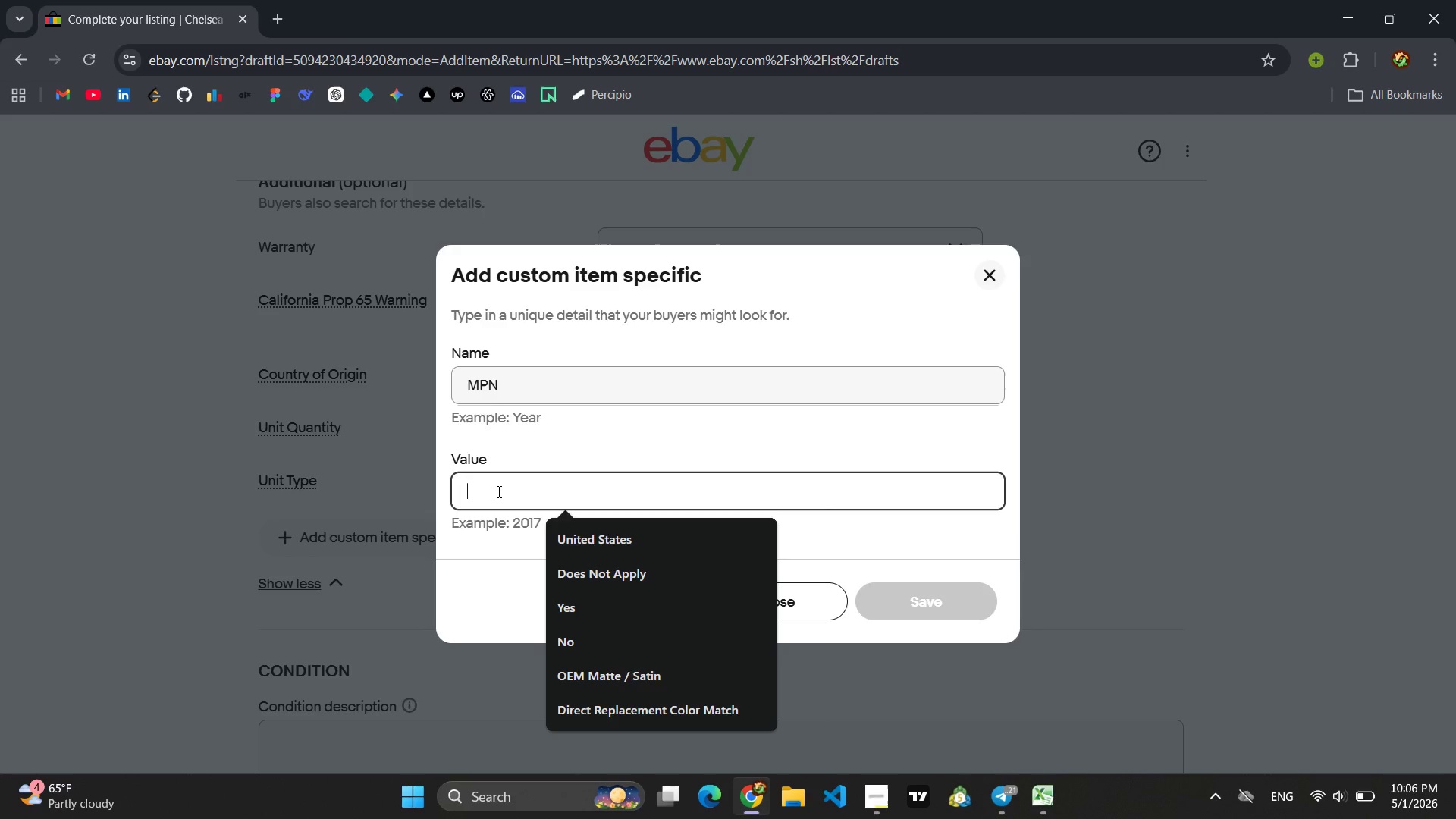 
wait(8.17)
 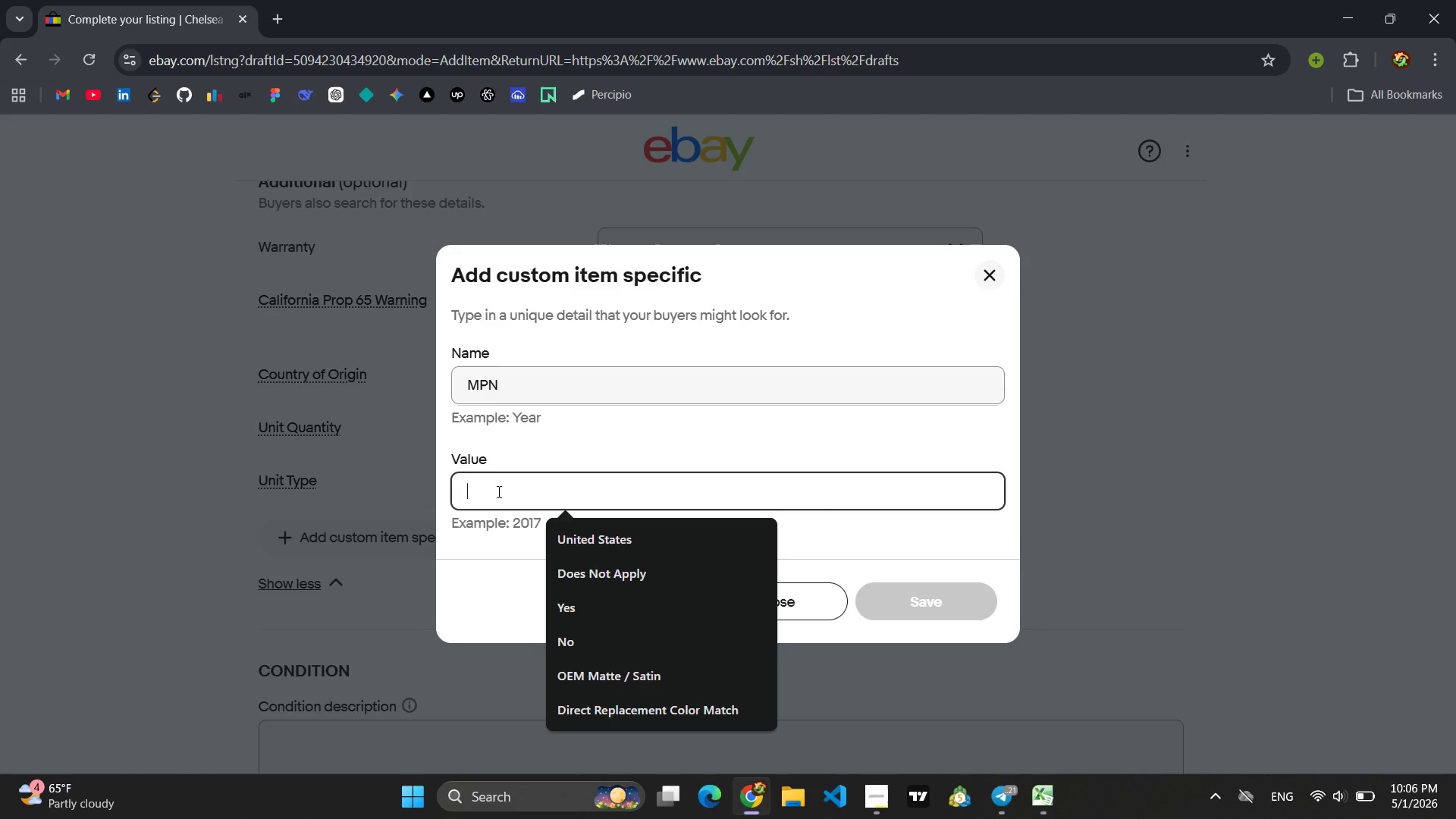 
type(489XLAJP-D3XD)
 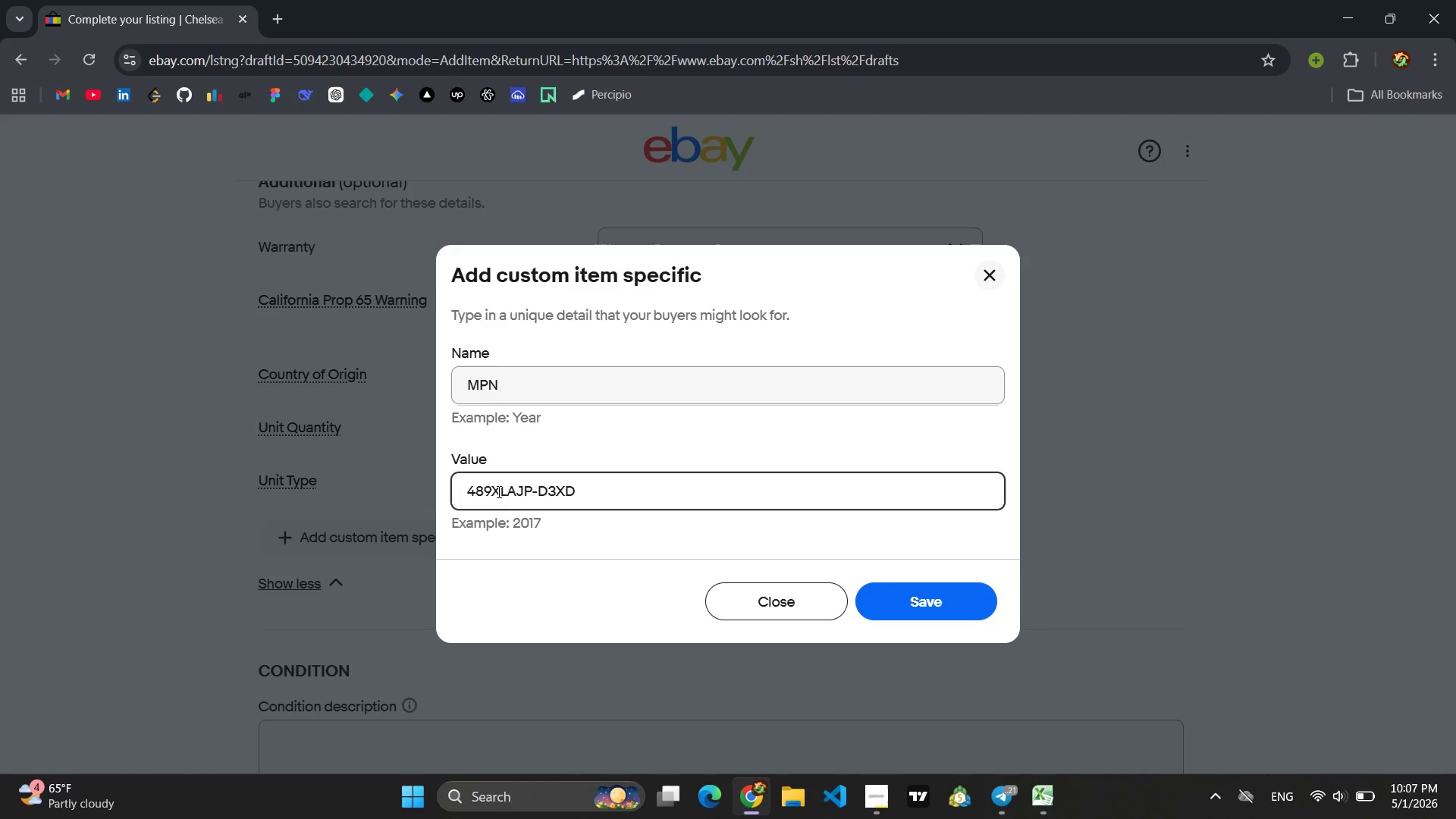 
key(Backslash)
 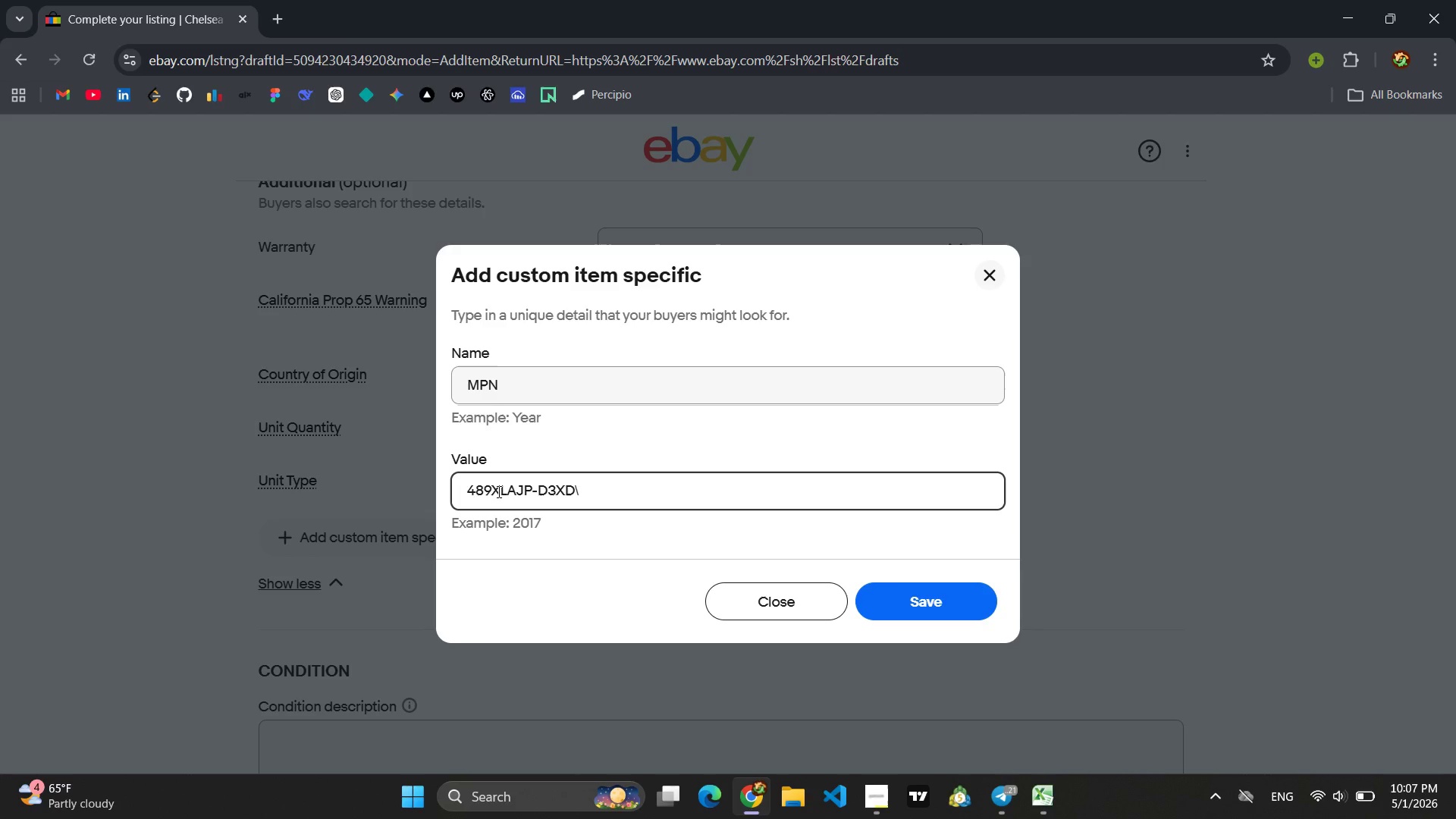 
key(Backspace)
 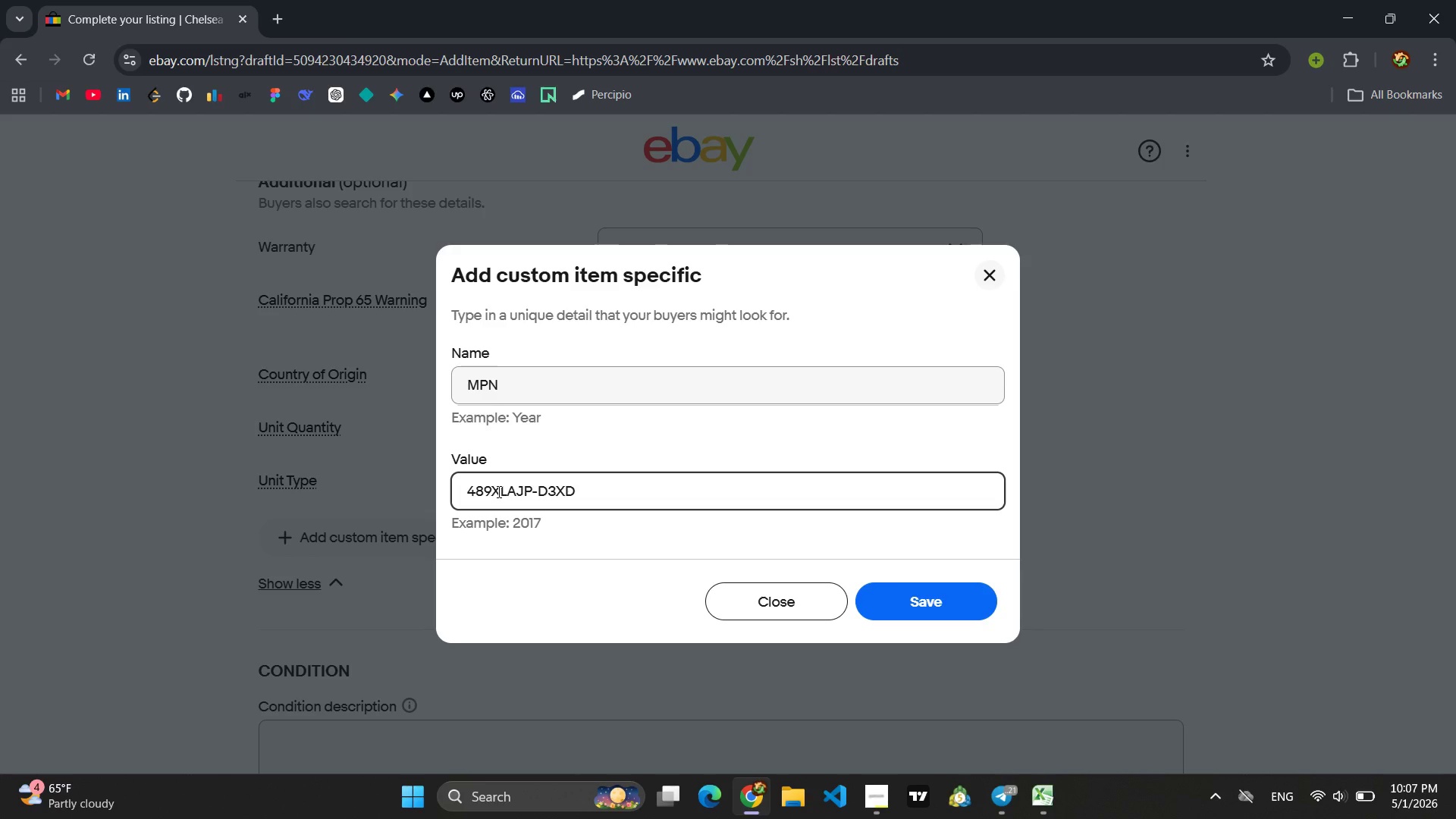 
key(Enter)
 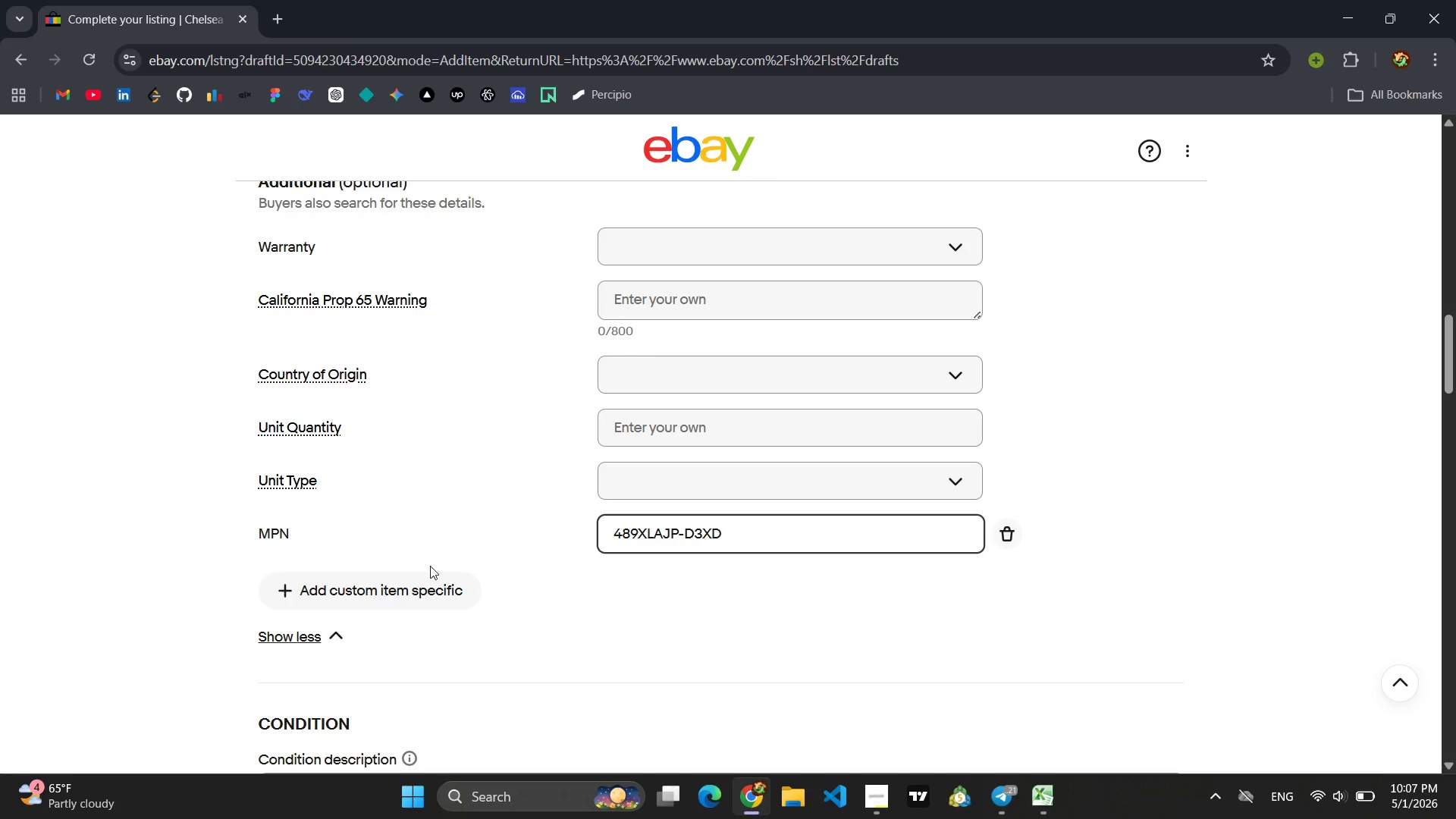 
left_click([409, 579])
 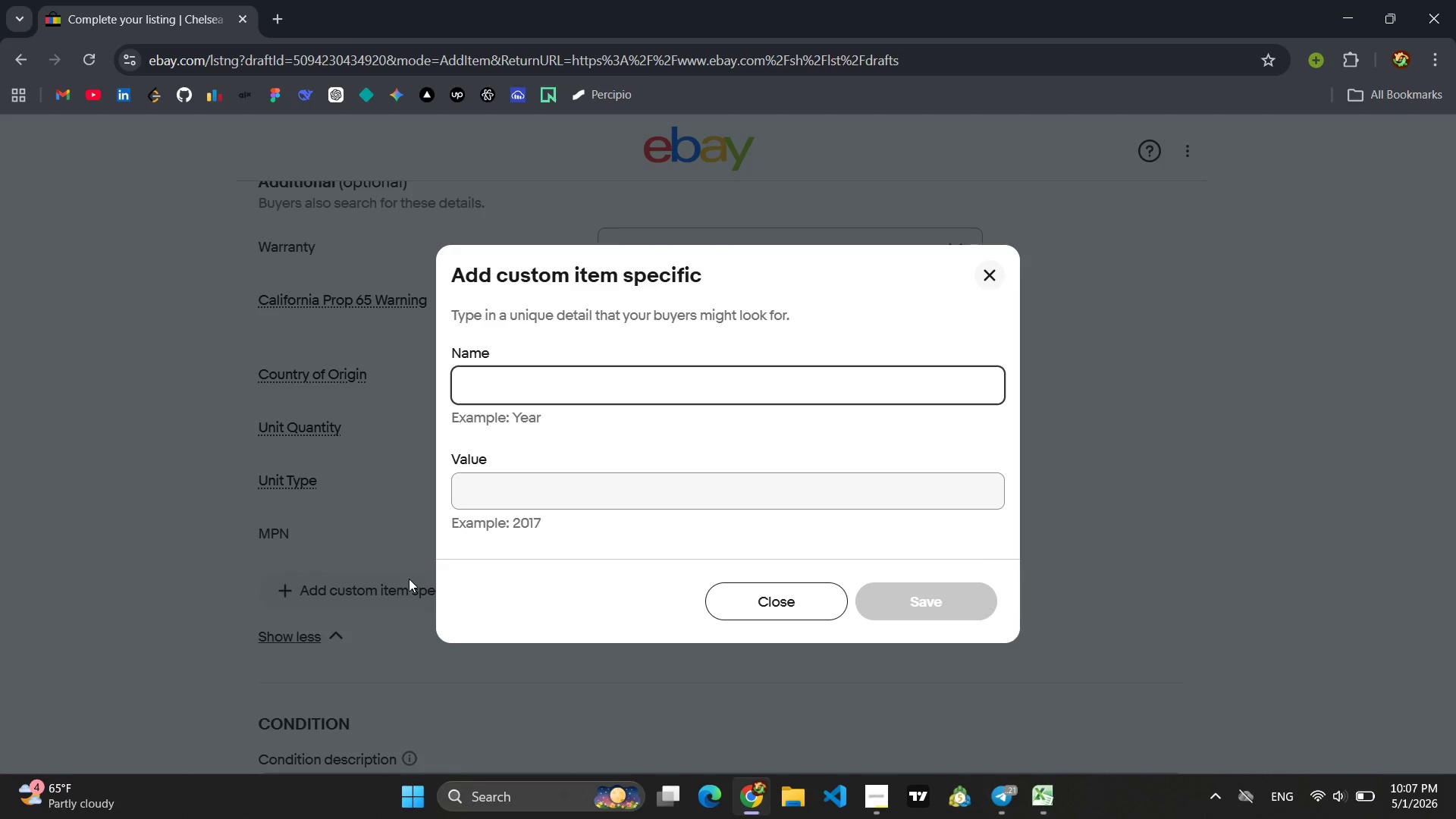 
type(Part Type)
 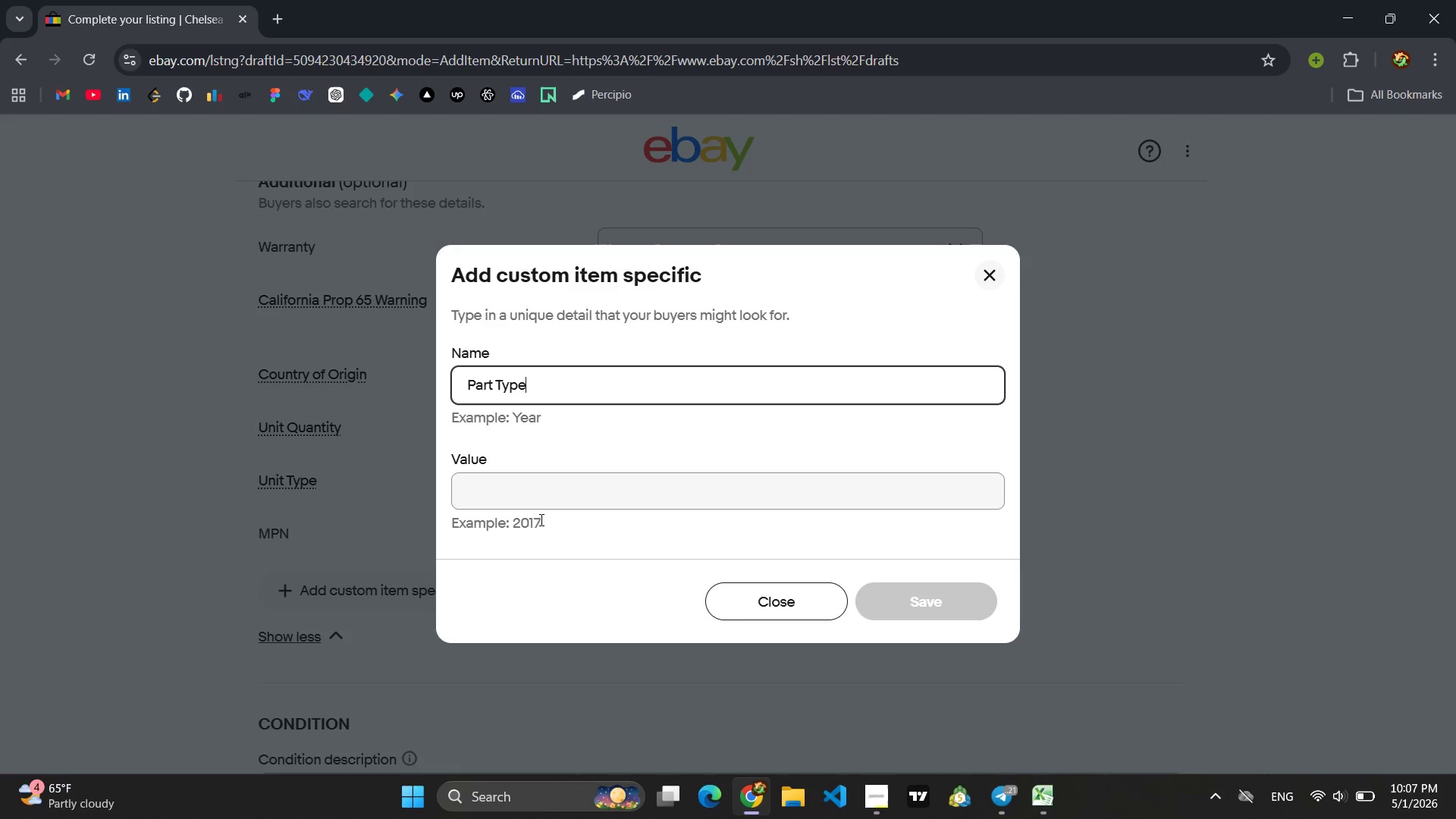 
left_click([546, 480])
 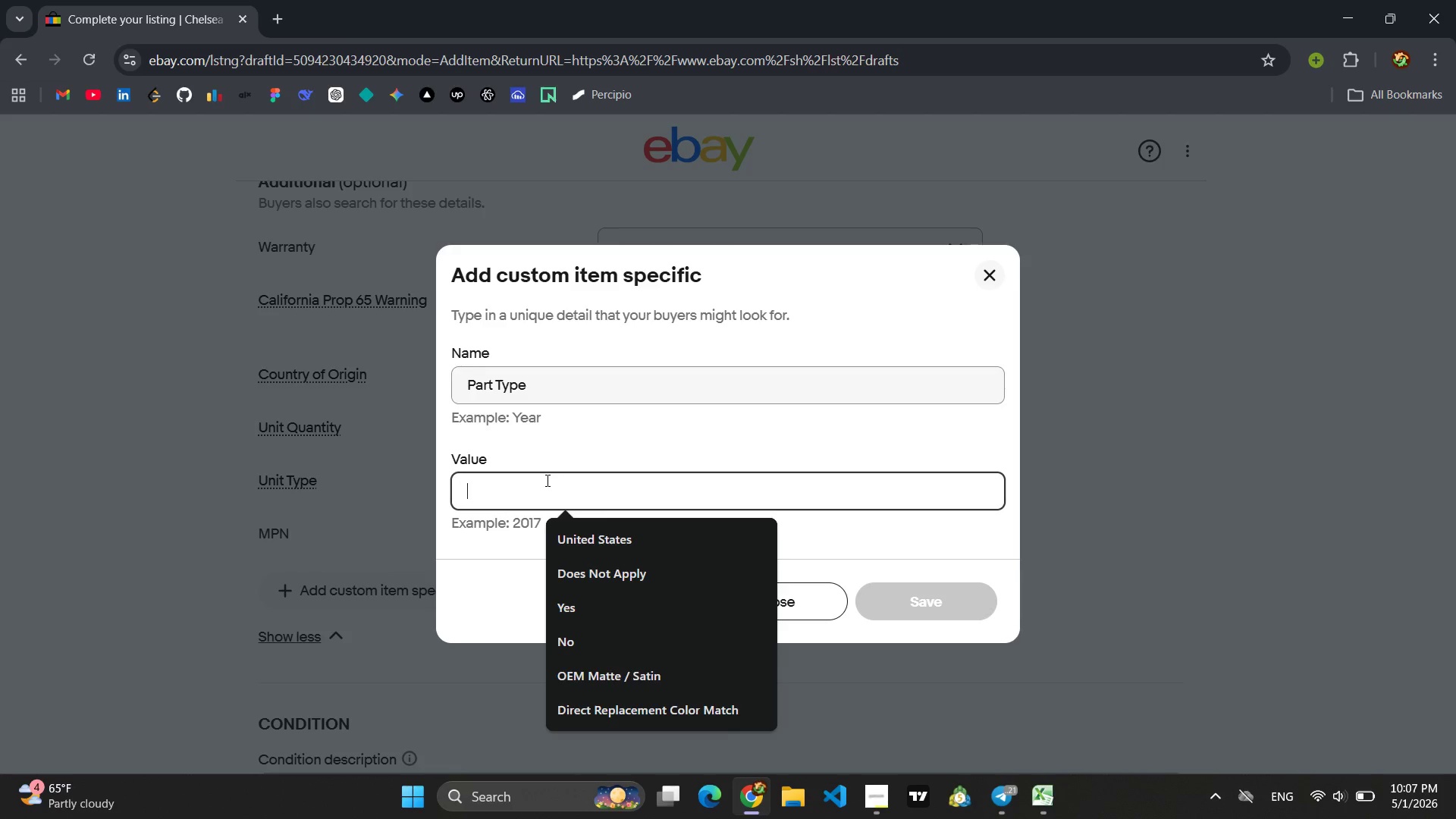 
type(PTO Unit )
 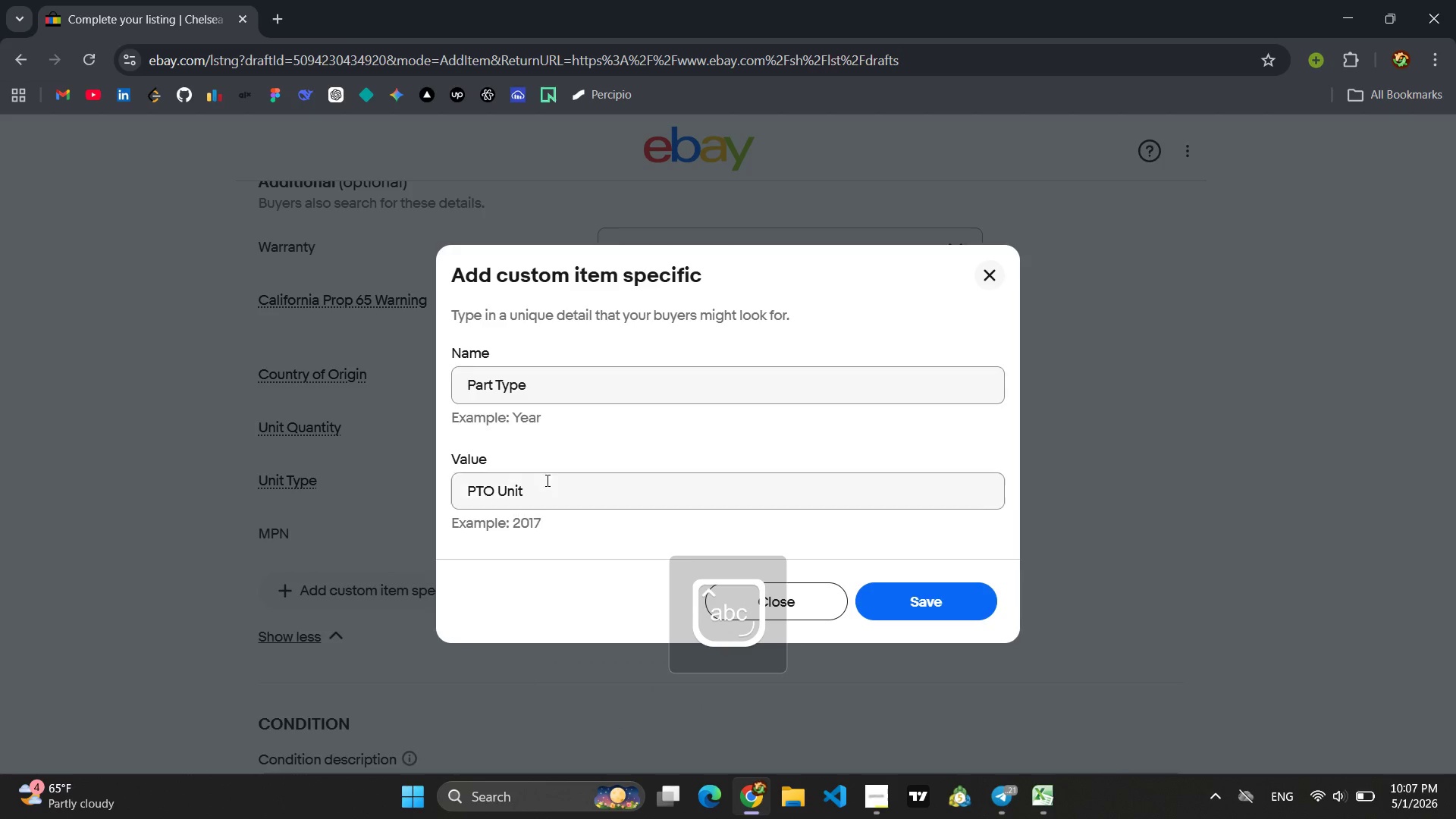 
key(Enter)
 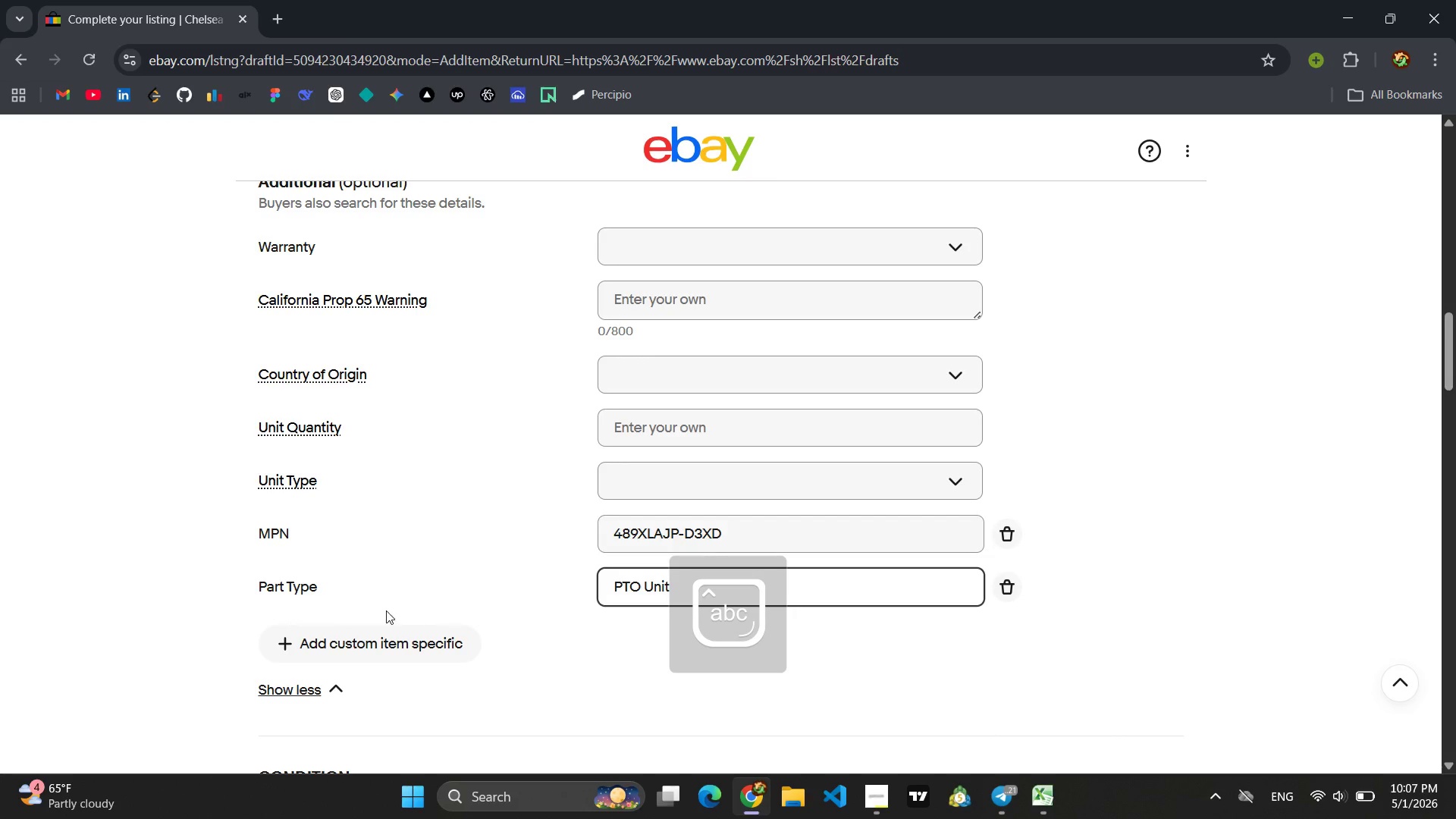 
left_click([378, 629])
 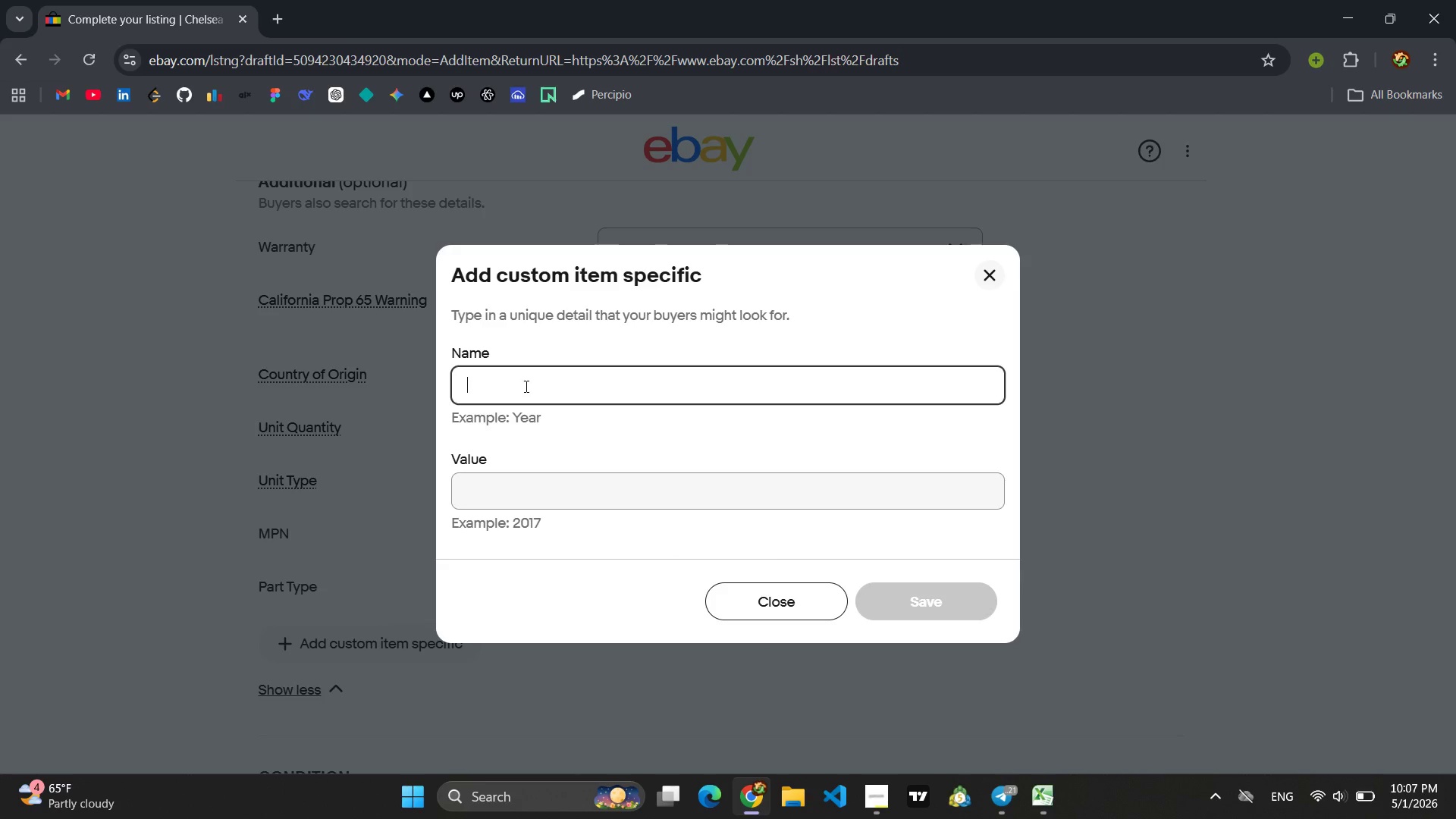 
type(Towing Capacity)
 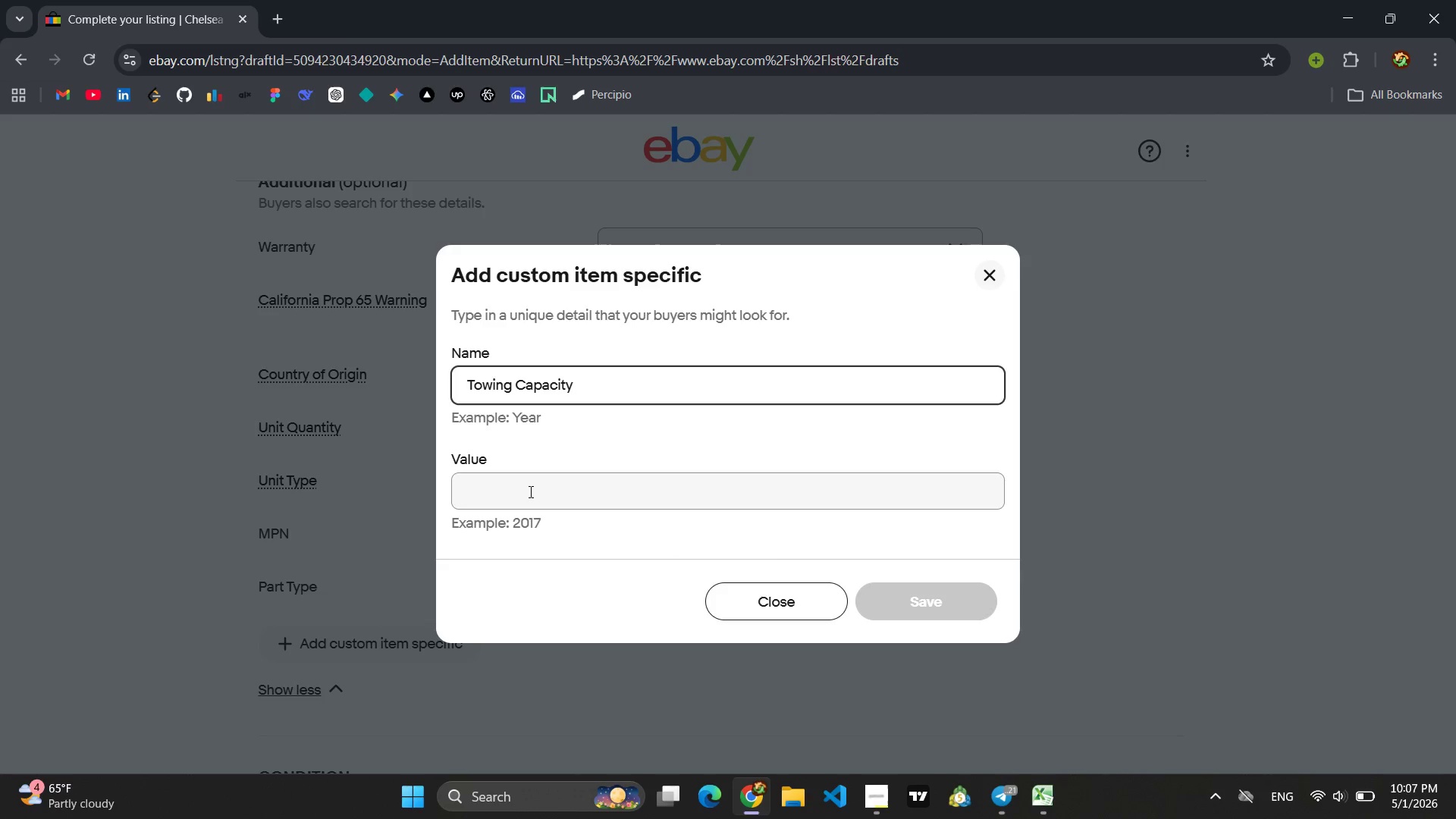 
left_click([525, 504])
 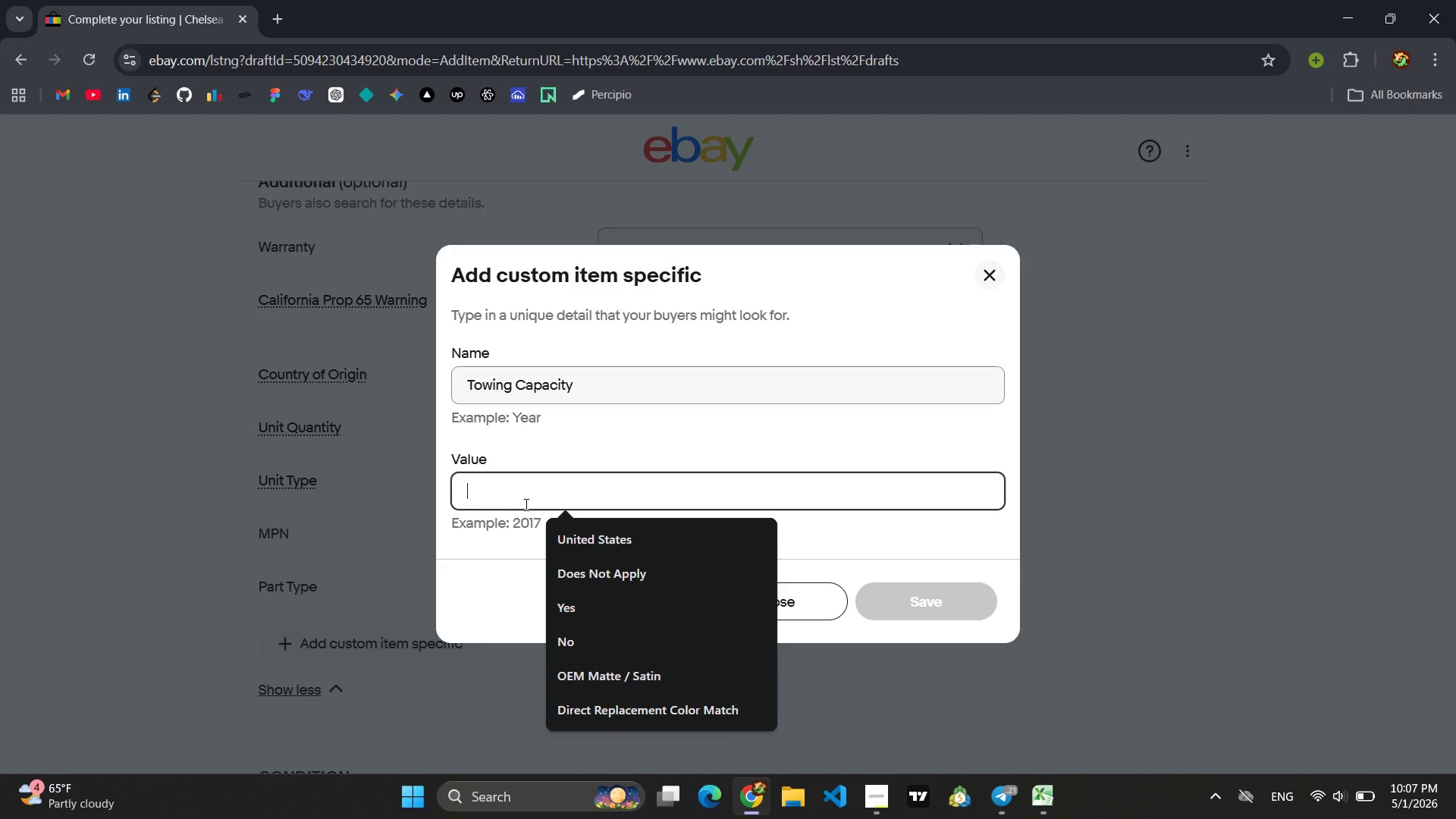 
type(Atand)
key(Backspace)
key(Backspace)
key(Backspace)
key(Backspace)
key(Backspace)
type(Standard)
 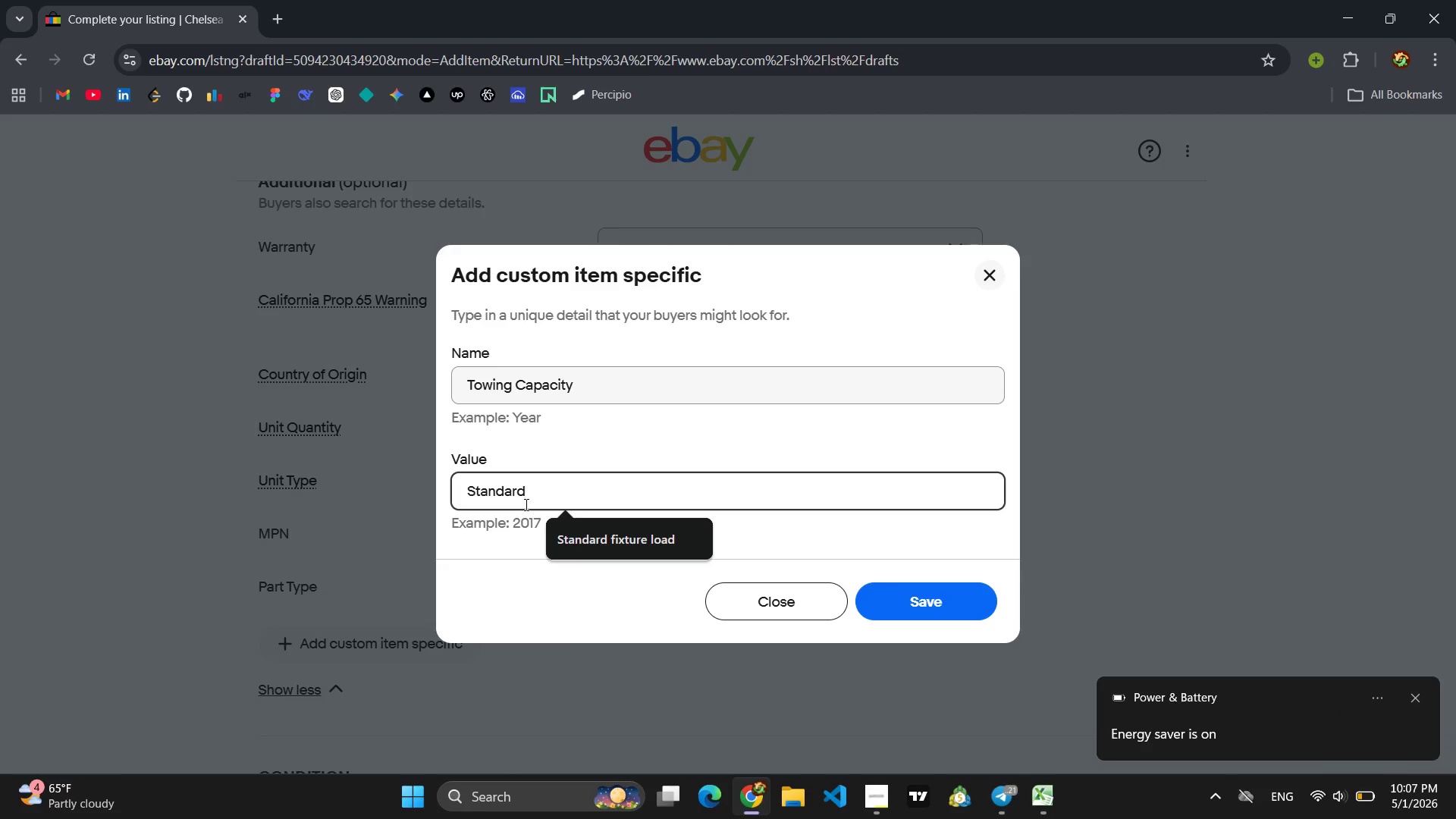 
wait(6.75)
 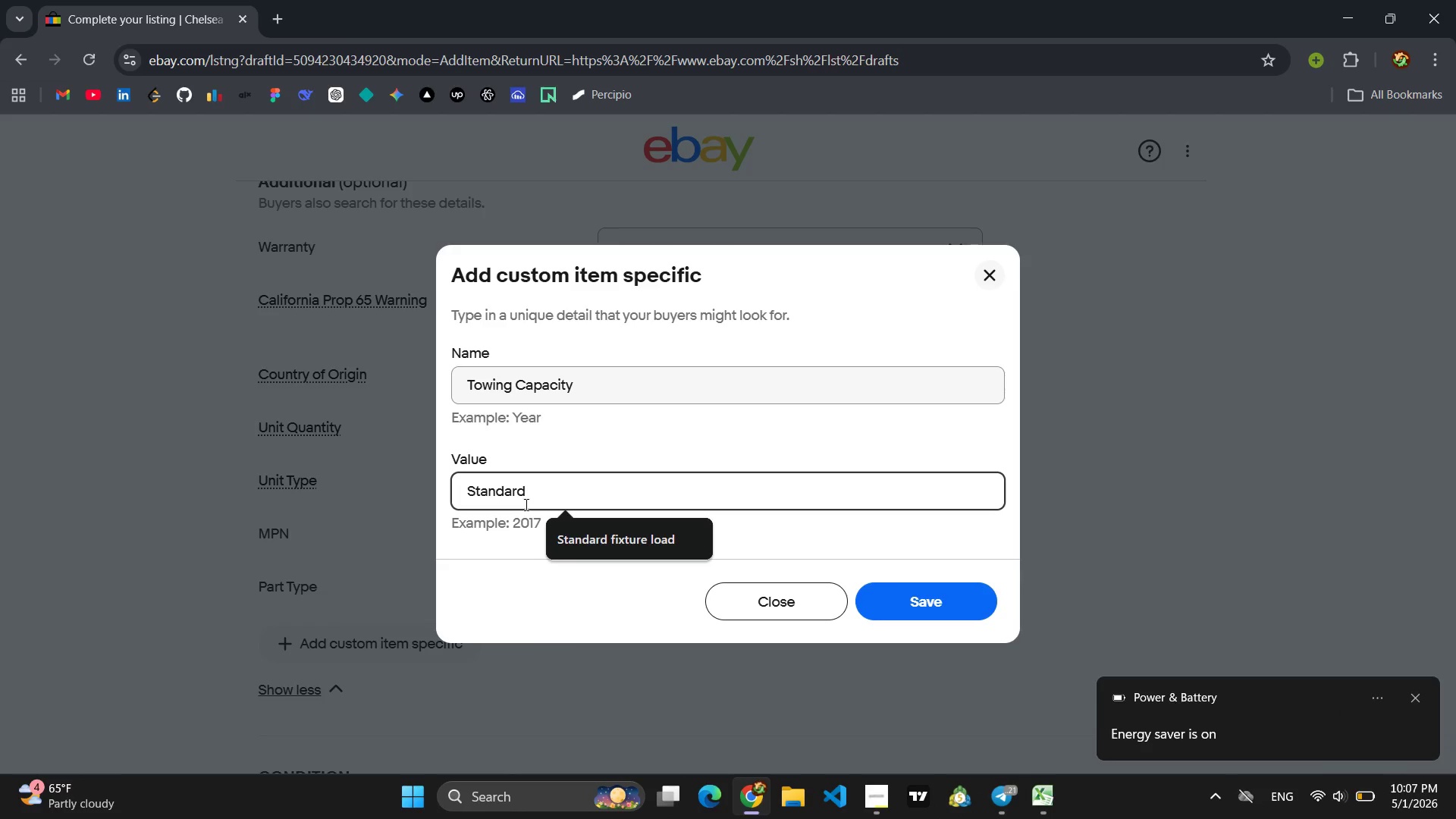 
key(Enter)
 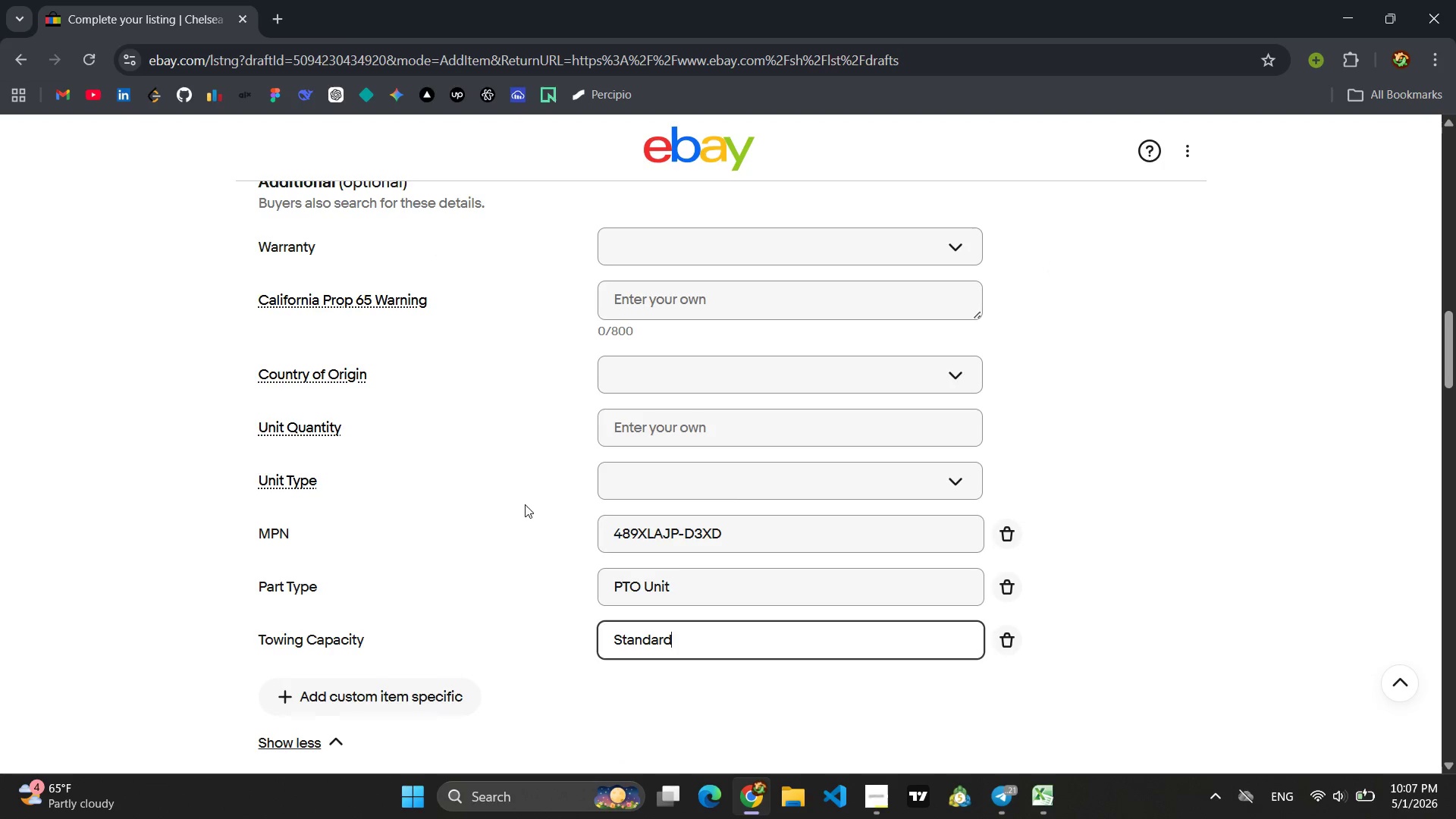 
left_click([1137, 558])
 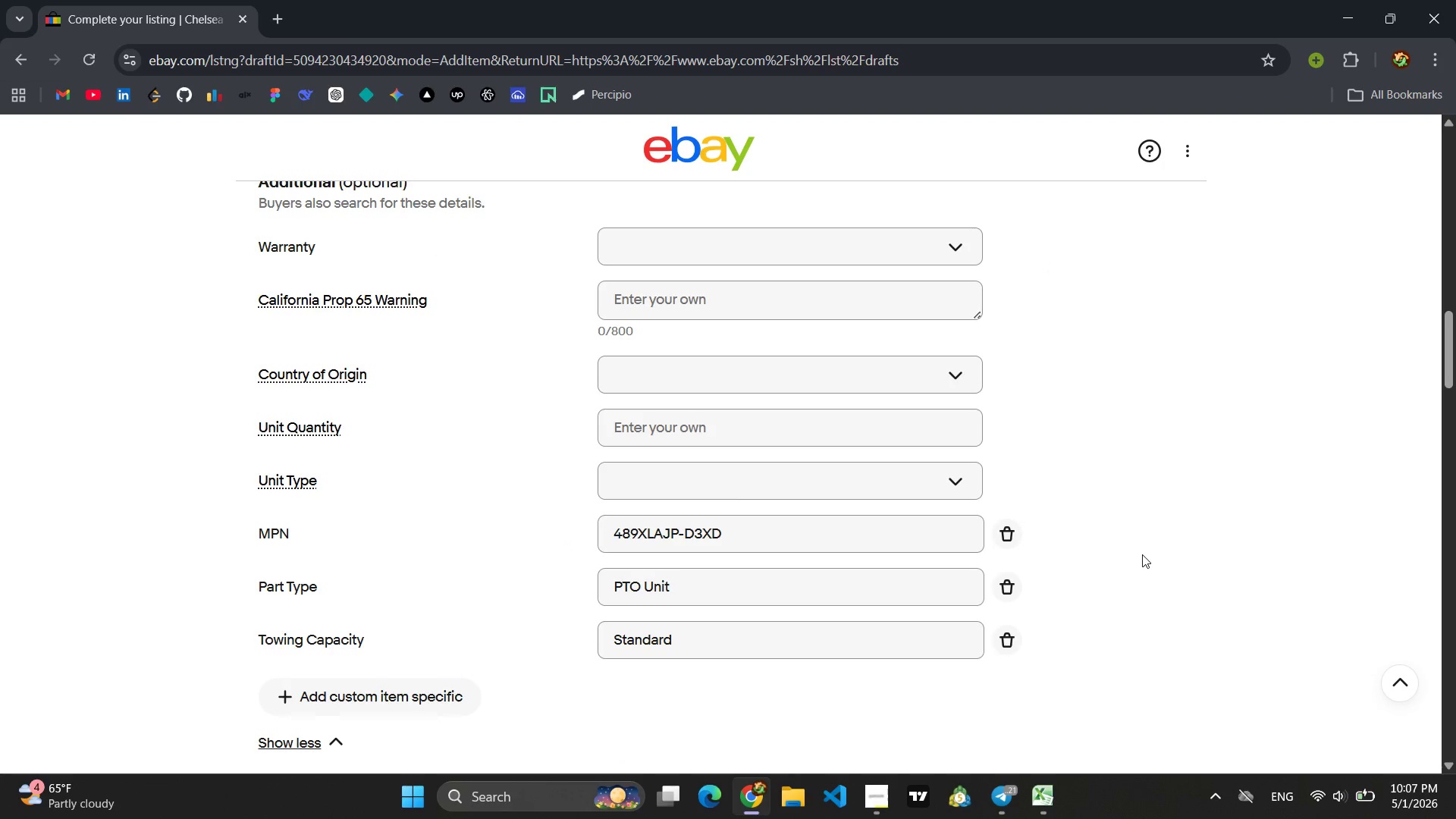 
scroll: coordinate [698, 682], scroll_direction: down, amount: 22.0
 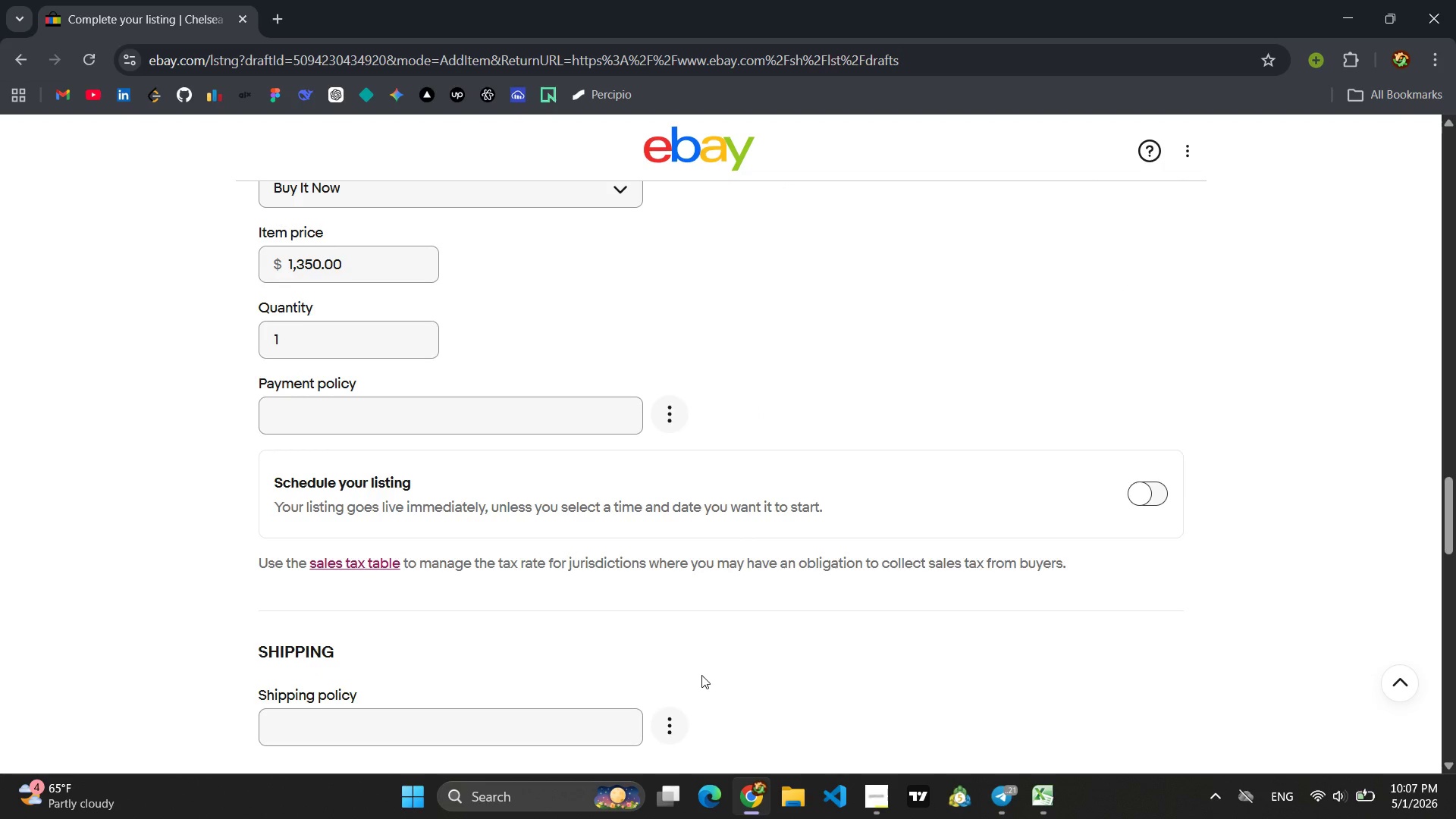 
scroll: coordinate [701, 675], scroll_direction: up, amount: 1.0
 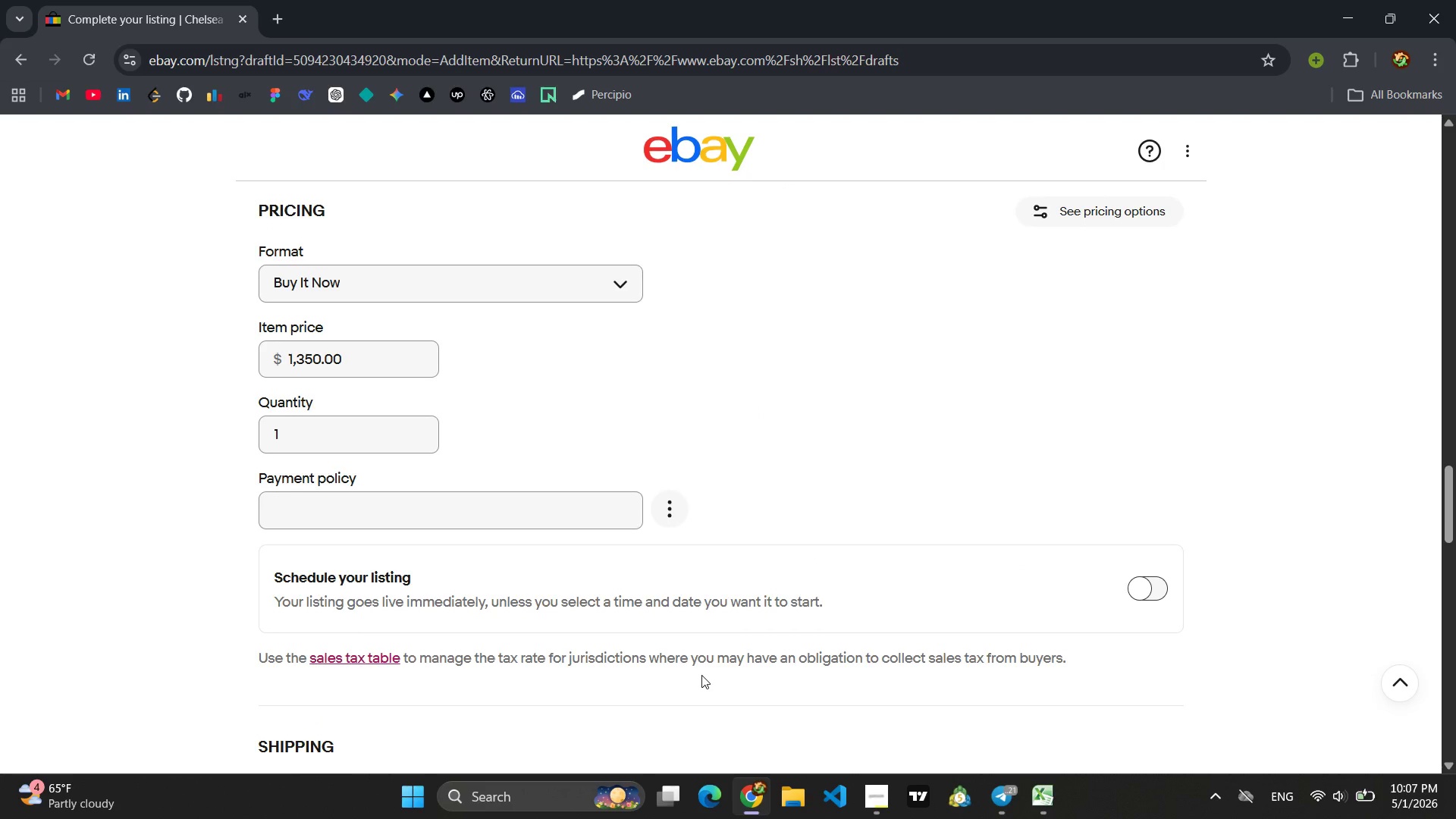 
scroll: coordinate [701, 675], scroll_direction: down, amount: 3.0
 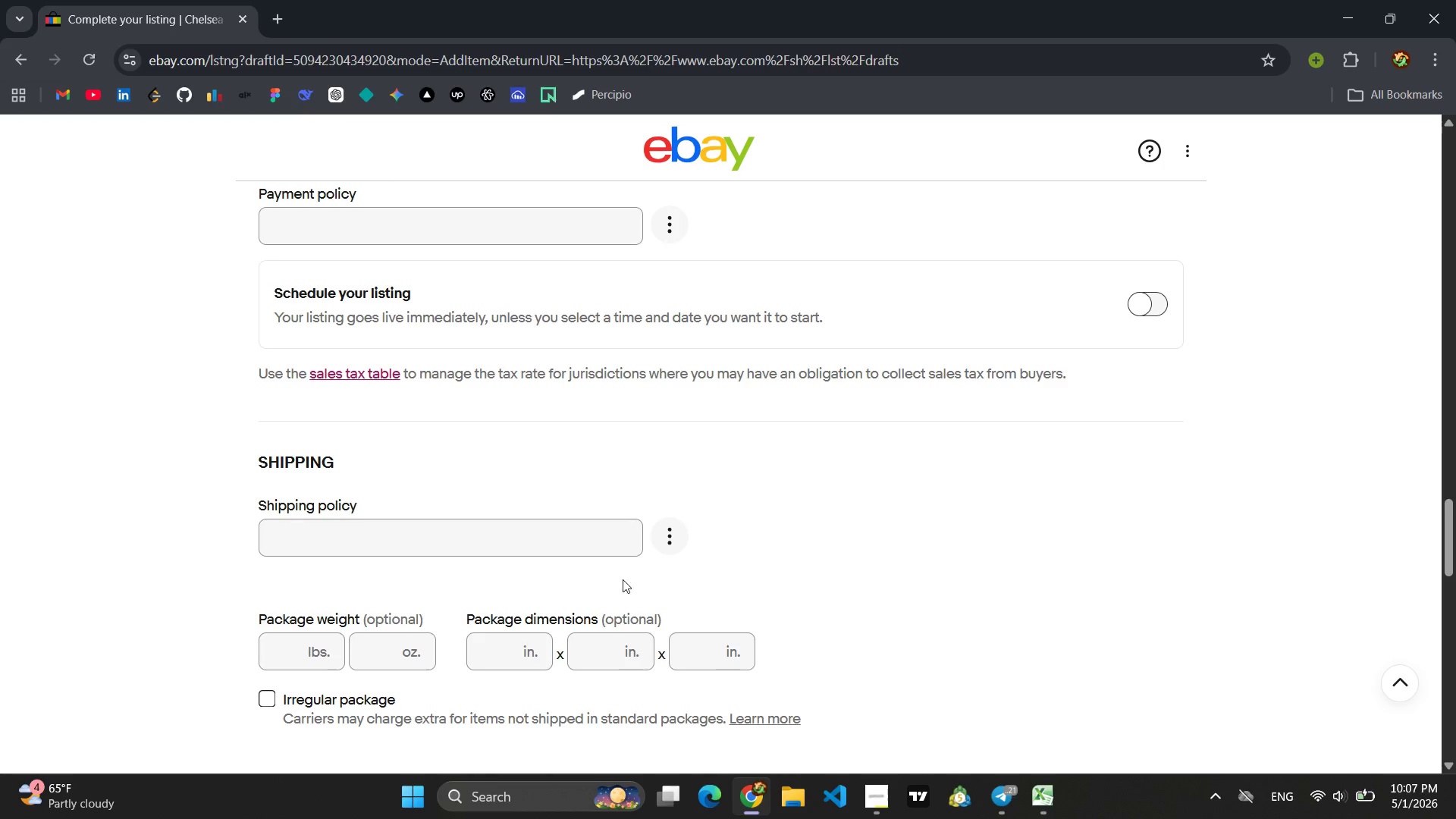 
left_click([441, 526])
 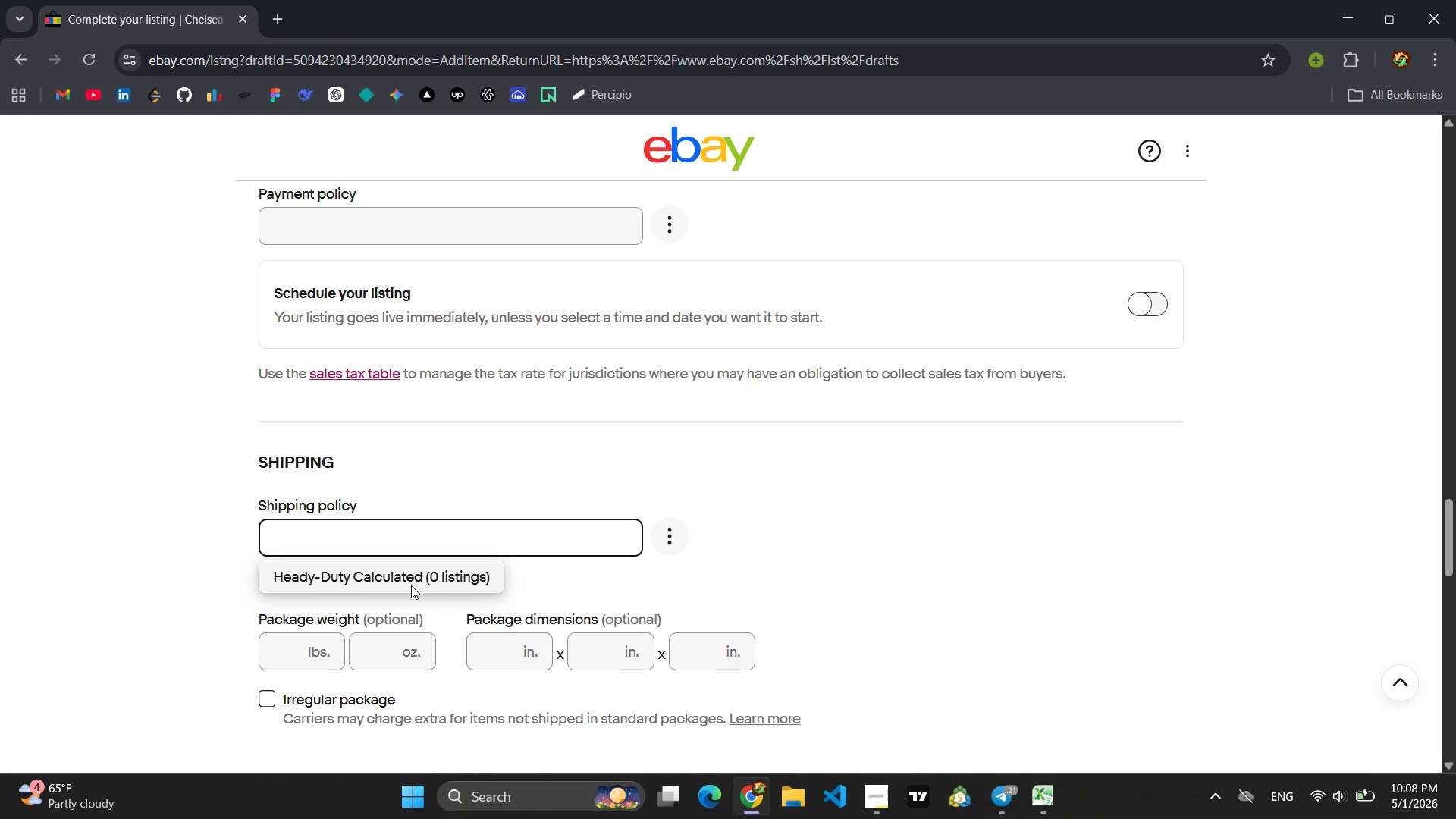 
left_click([411, 585])
 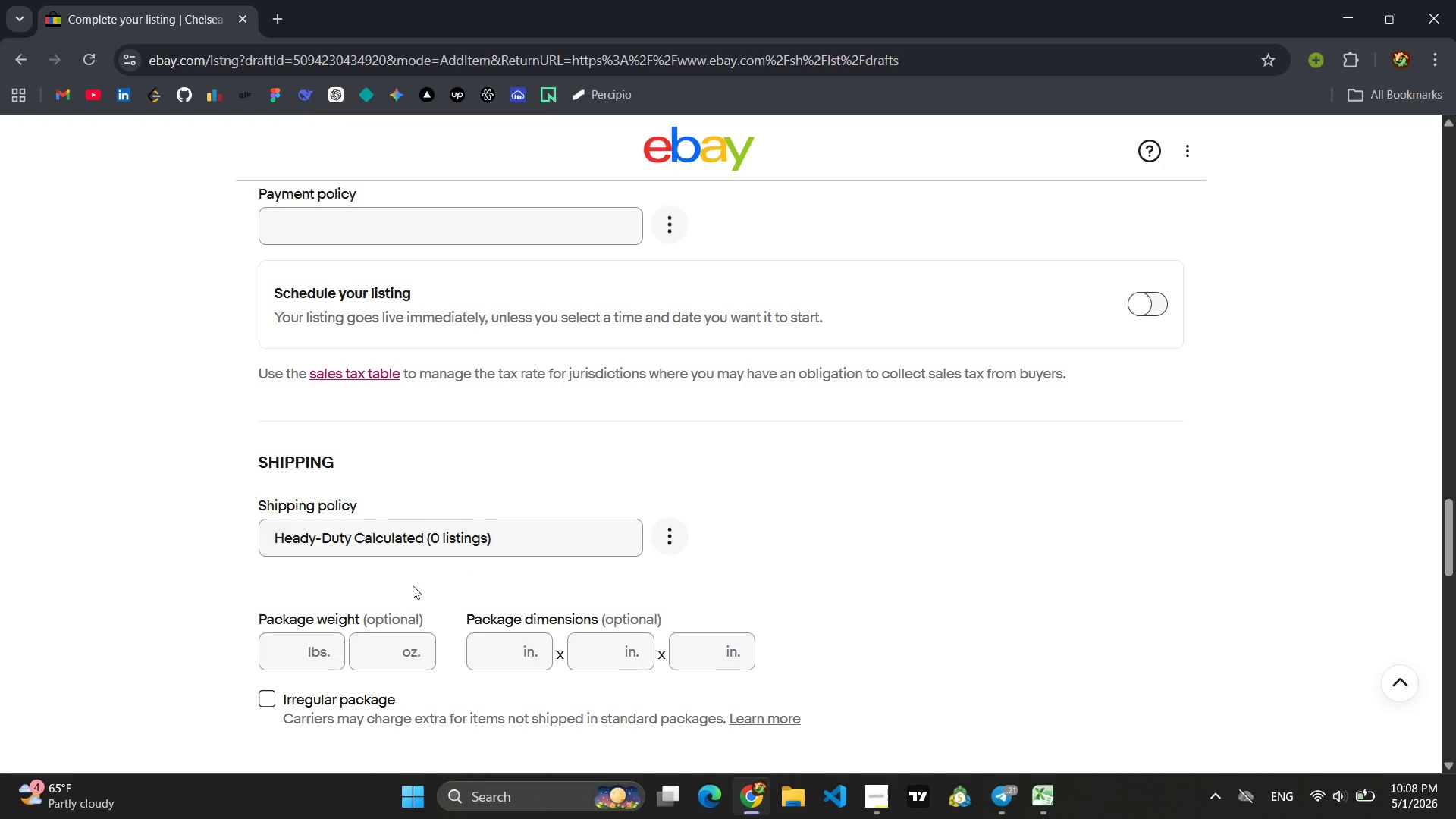 
scroll: coordinate [439, 582], scroll_direction: up, amount: 3.0
 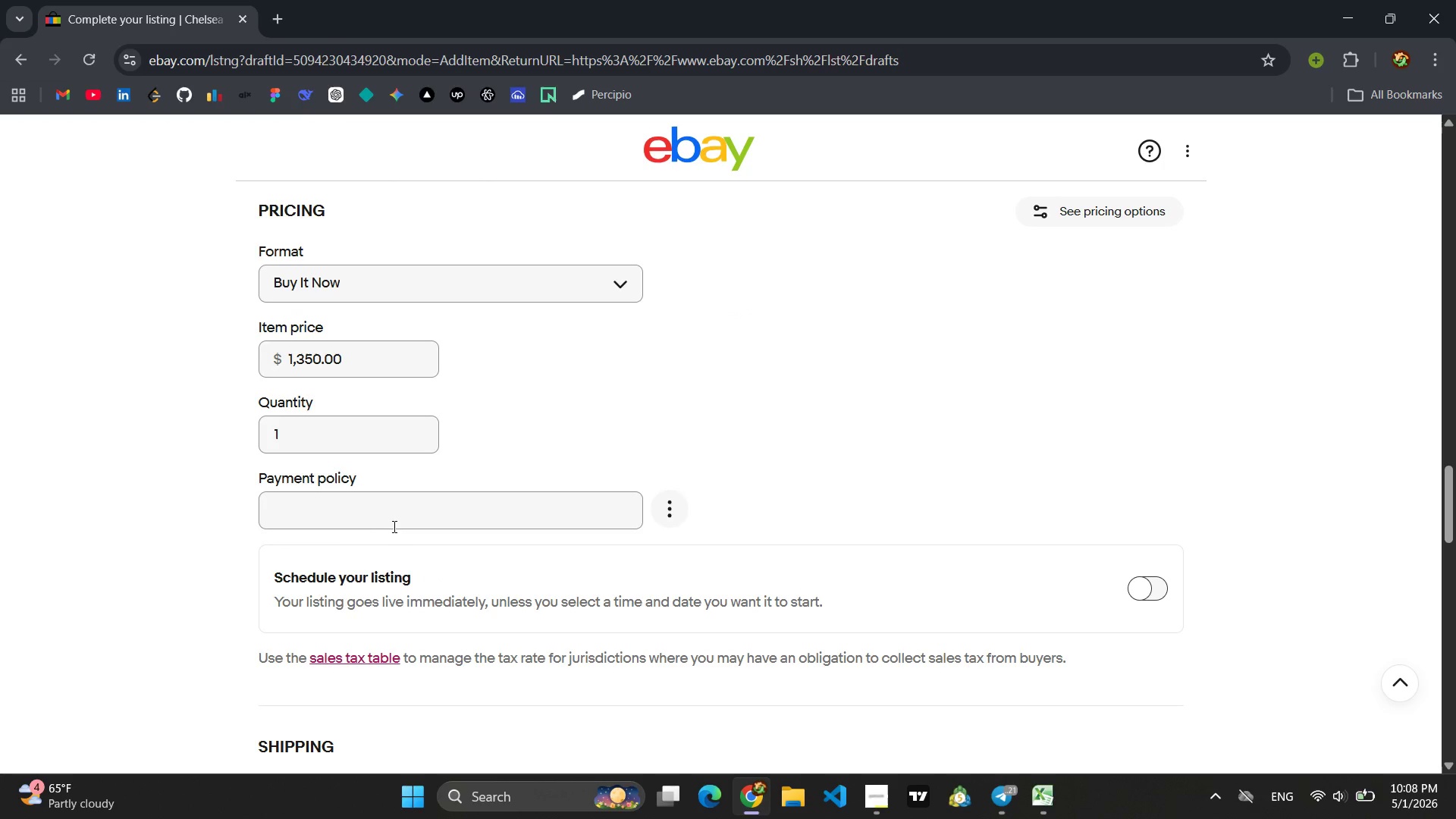 
left_click([388, 522])
 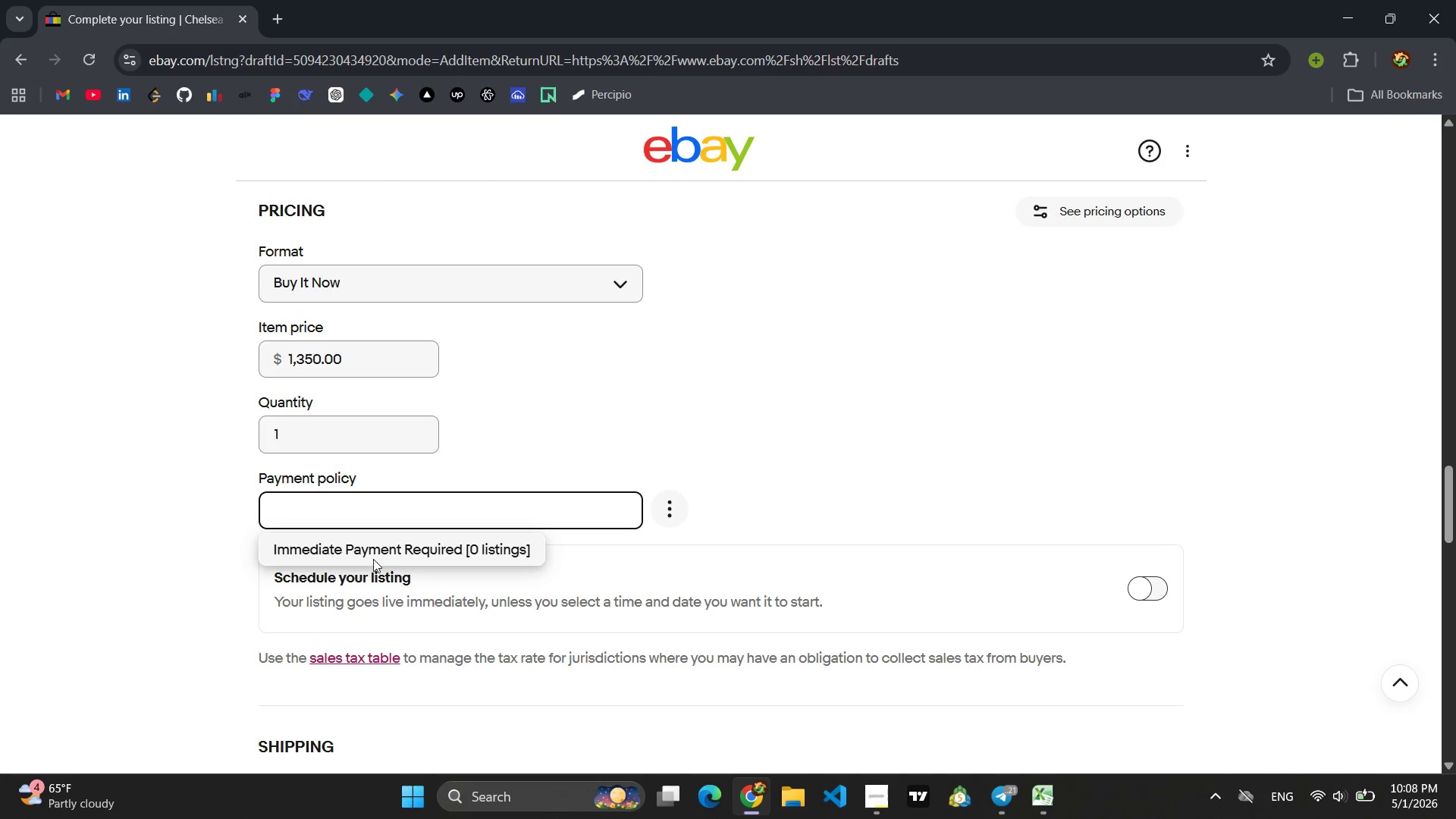 
left_click([373, 559])
 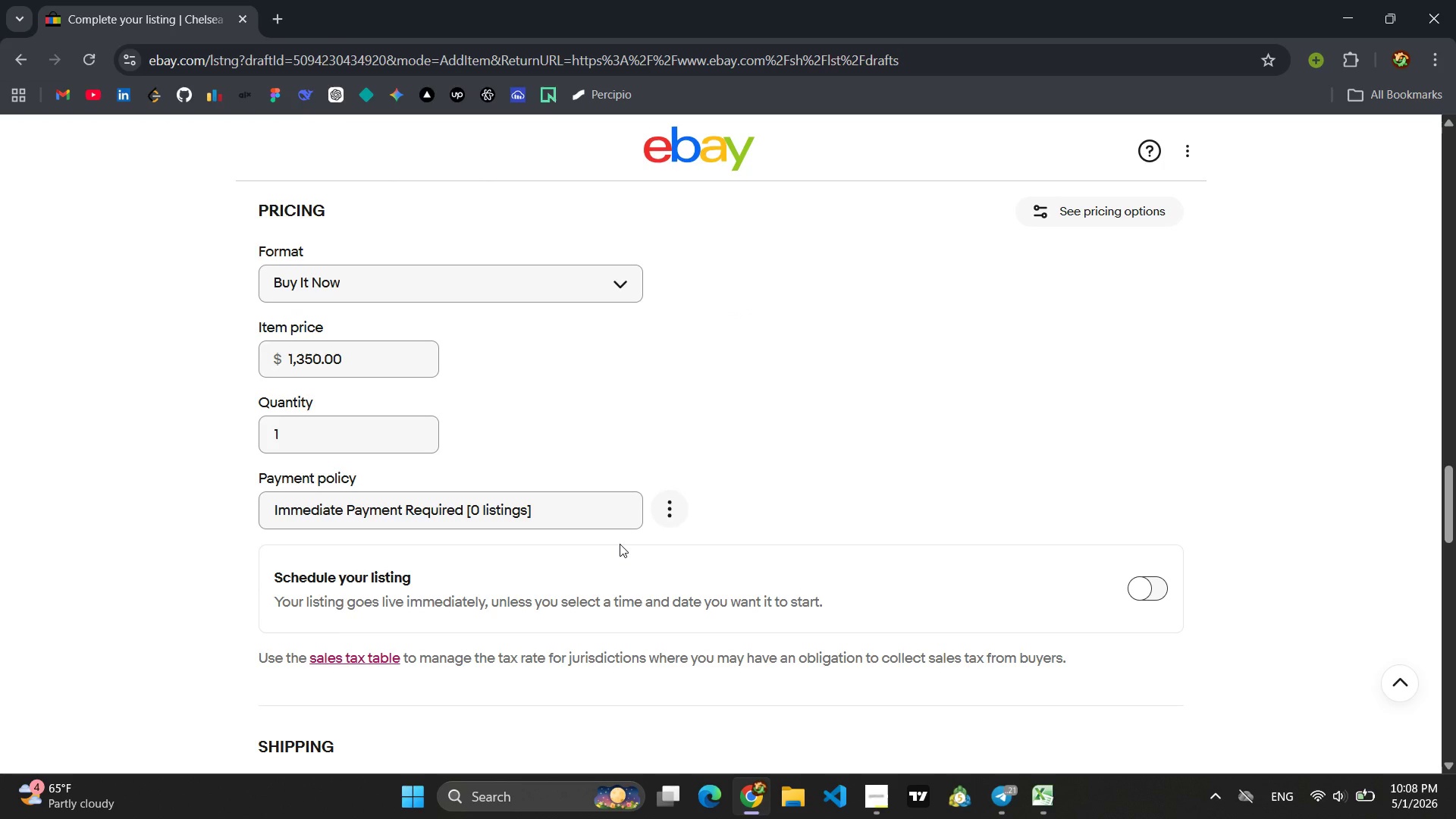 
scroll: coordinate [620, 544], scroll_direction: down, amount: 5.0
 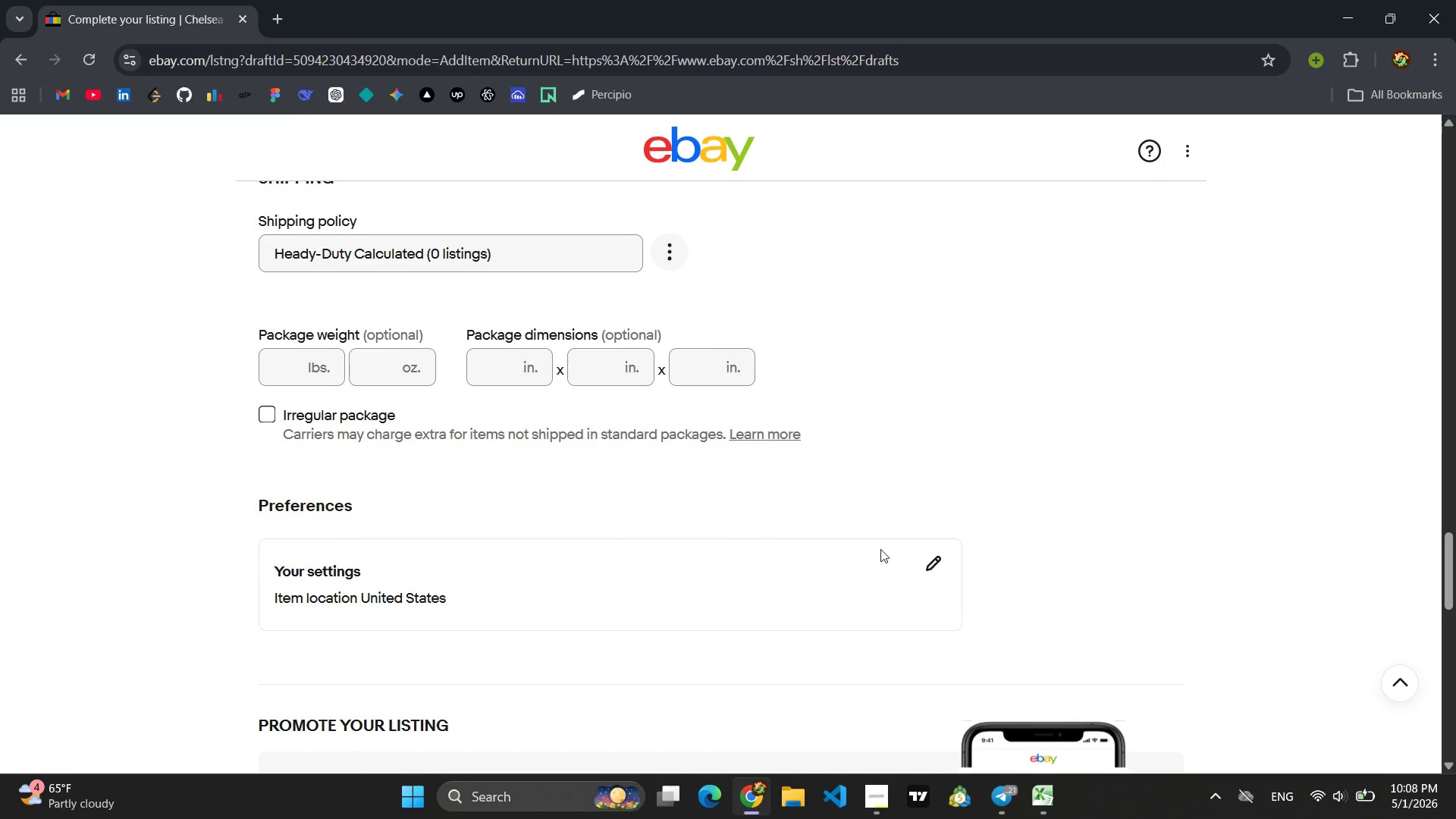 
left_click([943, 575])
 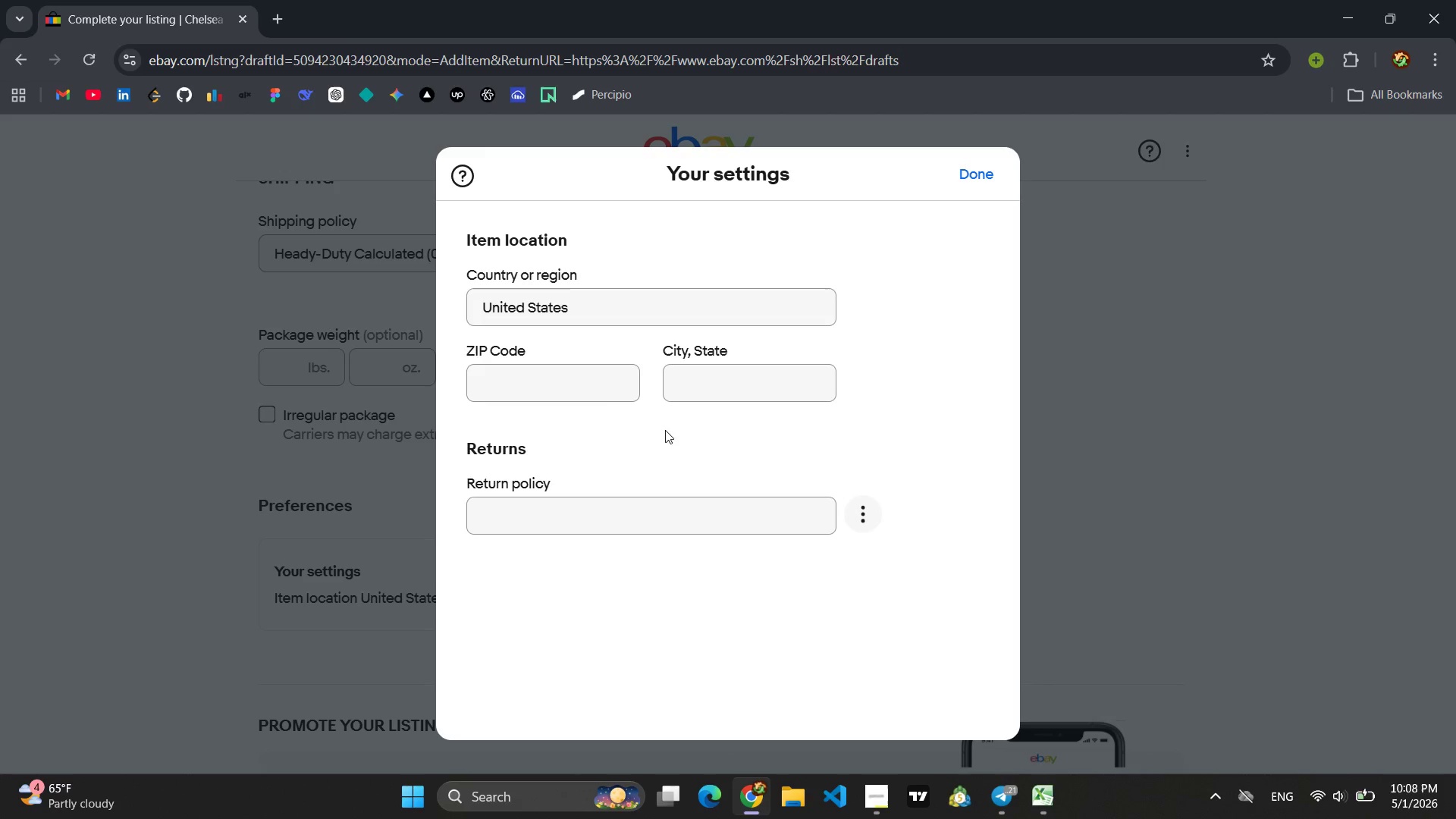 
left_click([560, 375])
 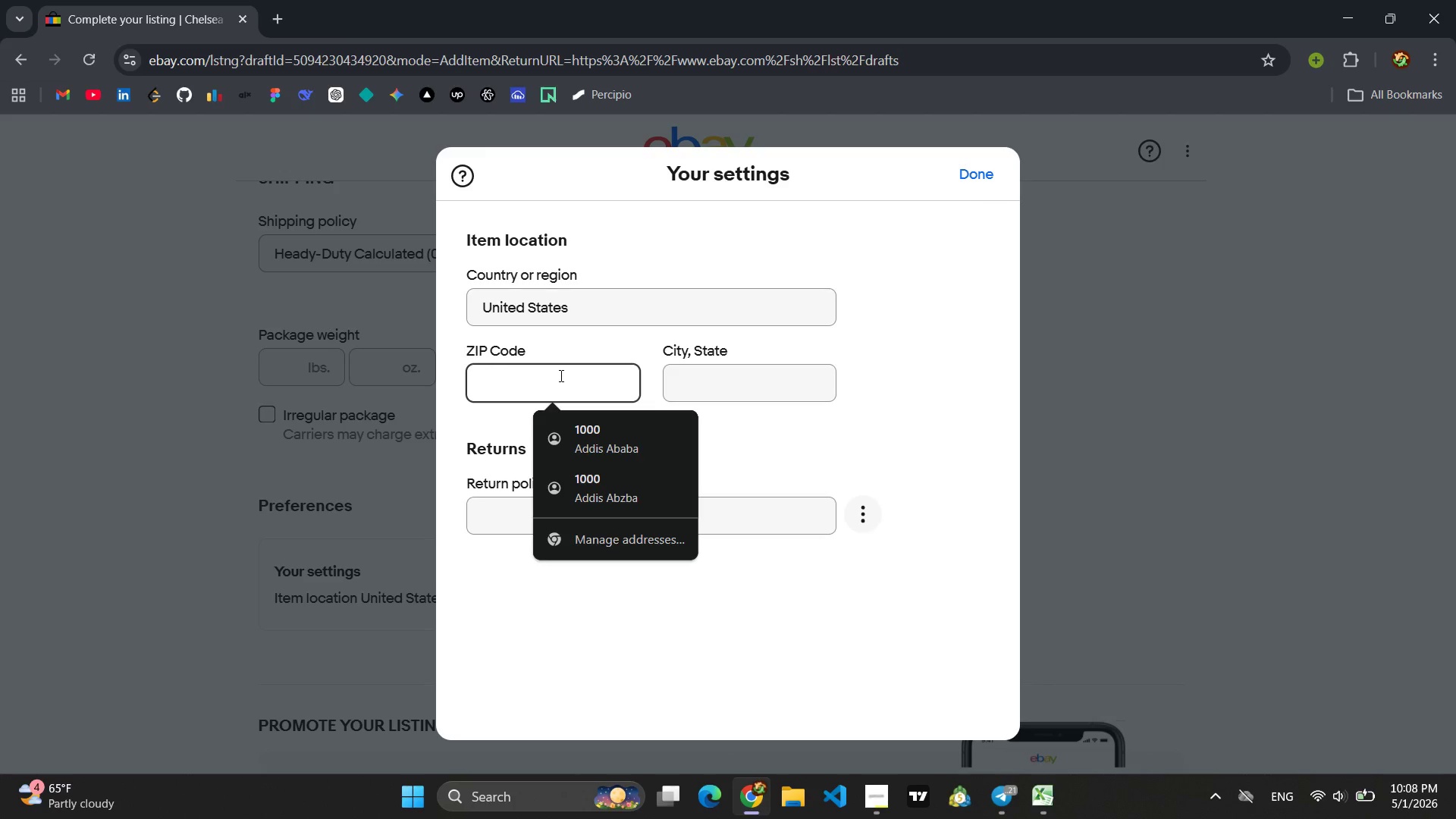 
left_click([585, 322])
 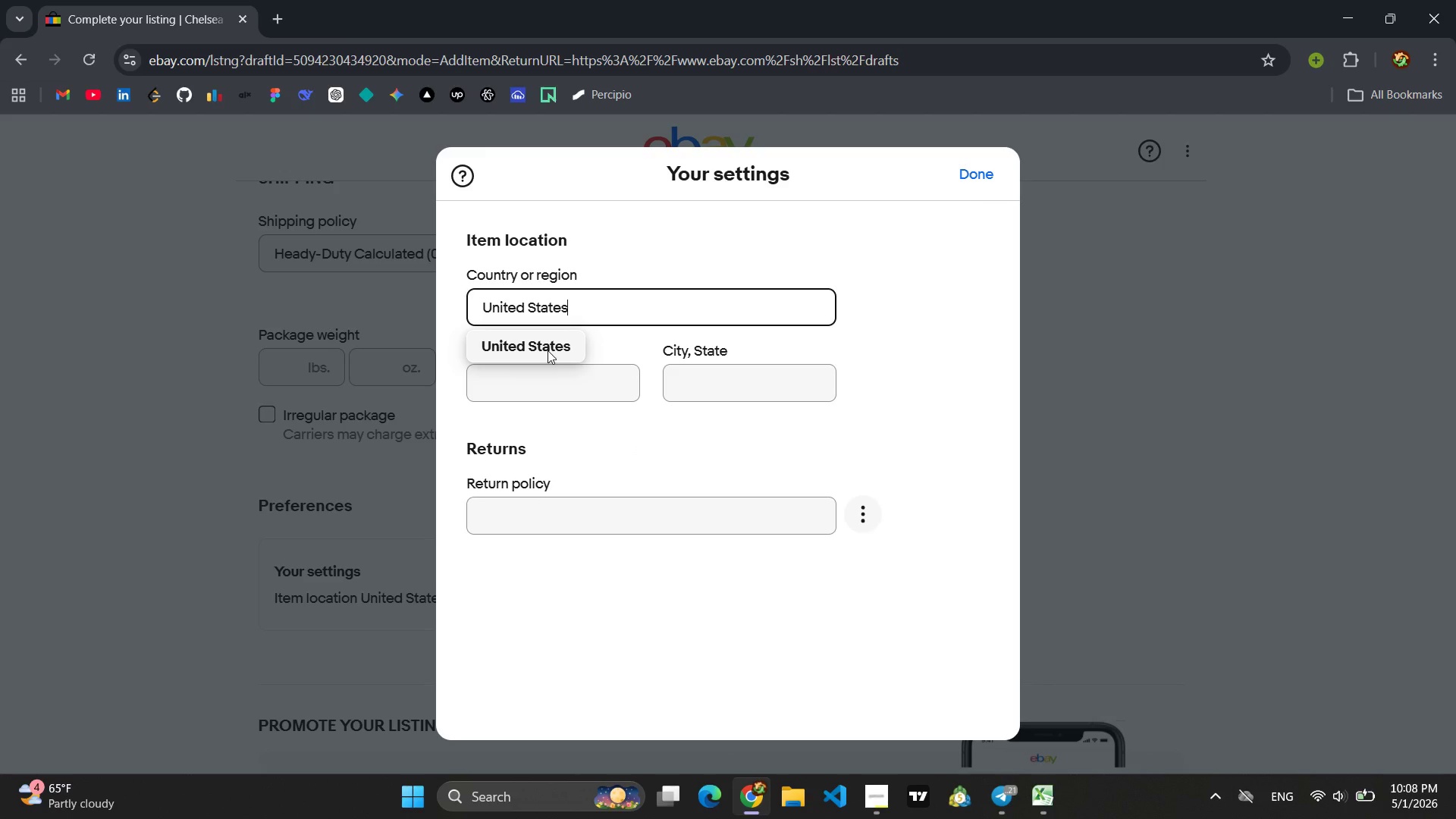 
left_click([541, 399])
 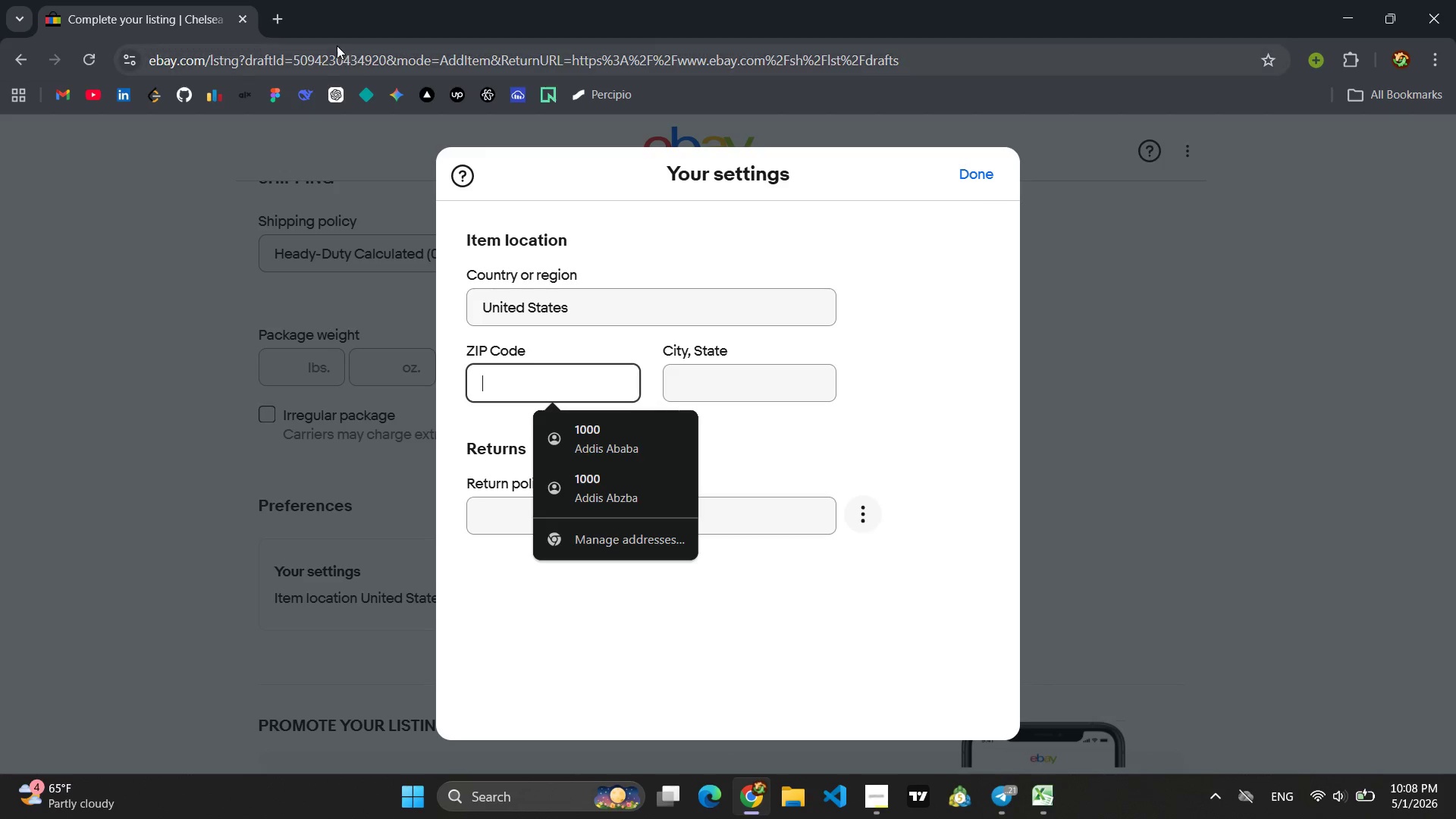 
left_click([283, 19])
 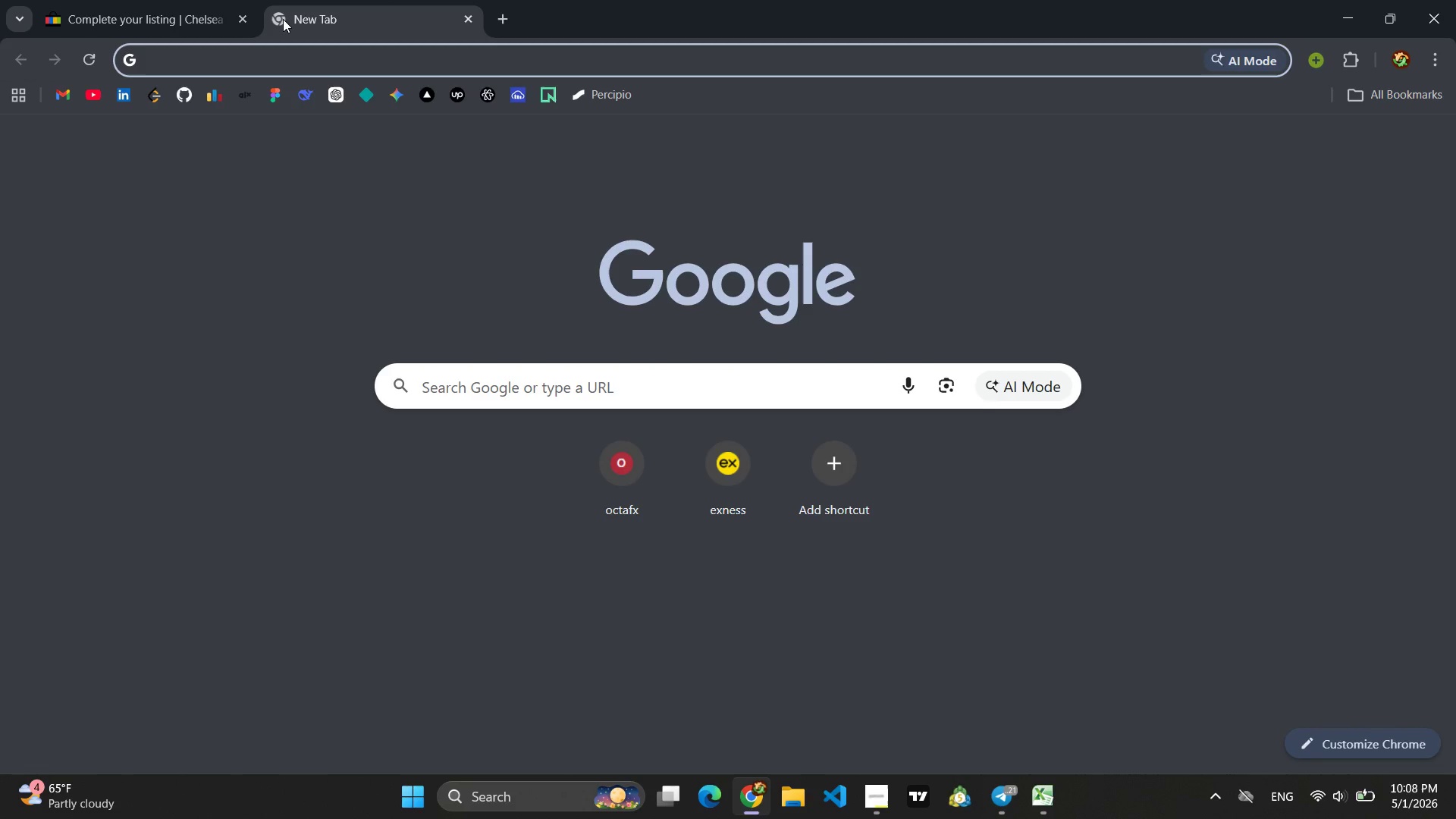 
type(united state zip codes)
 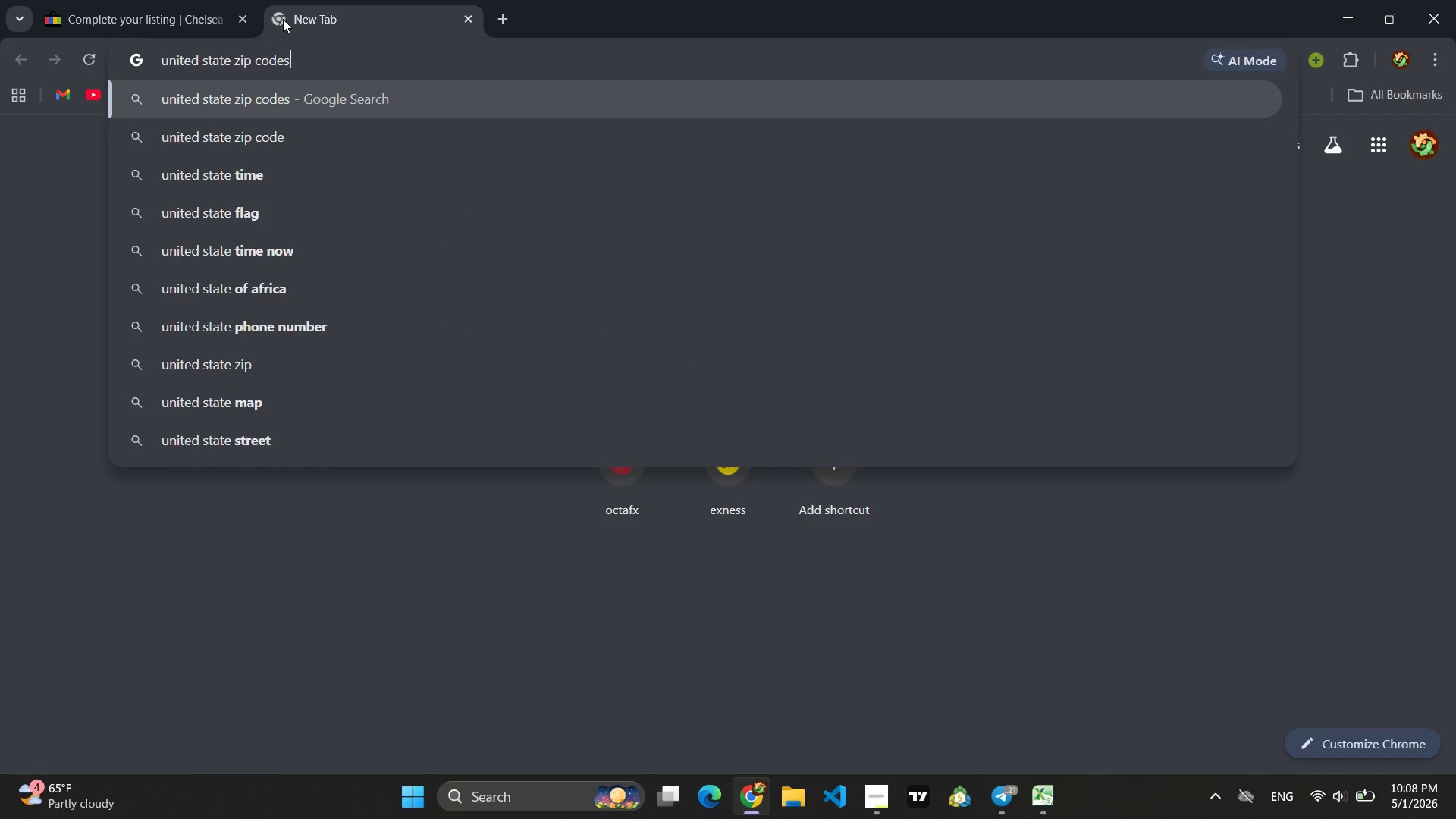 
key(Enter)
 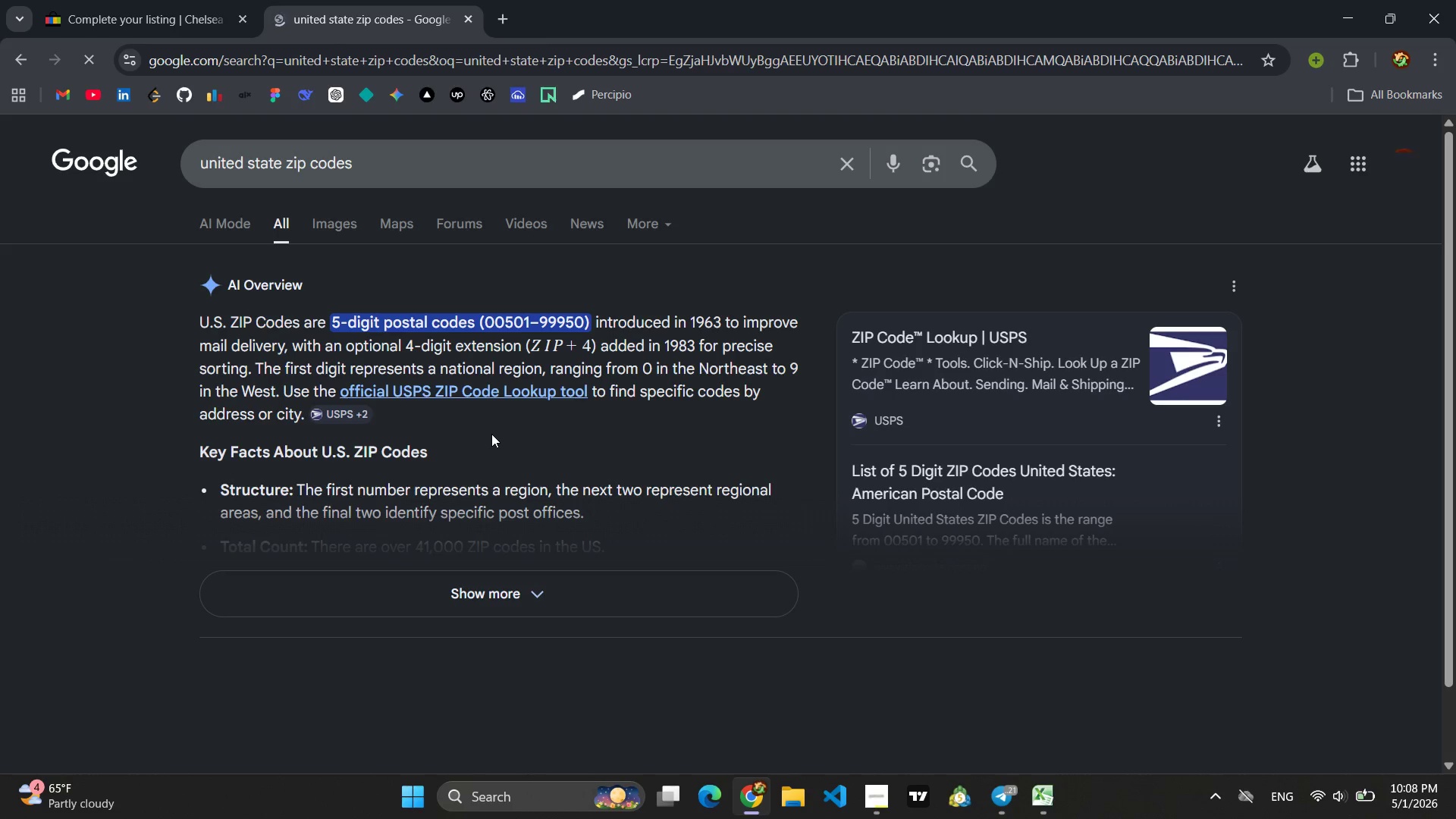 
scroll: coordinate [496, 525], scroll_direction: down, amount: 2.0
 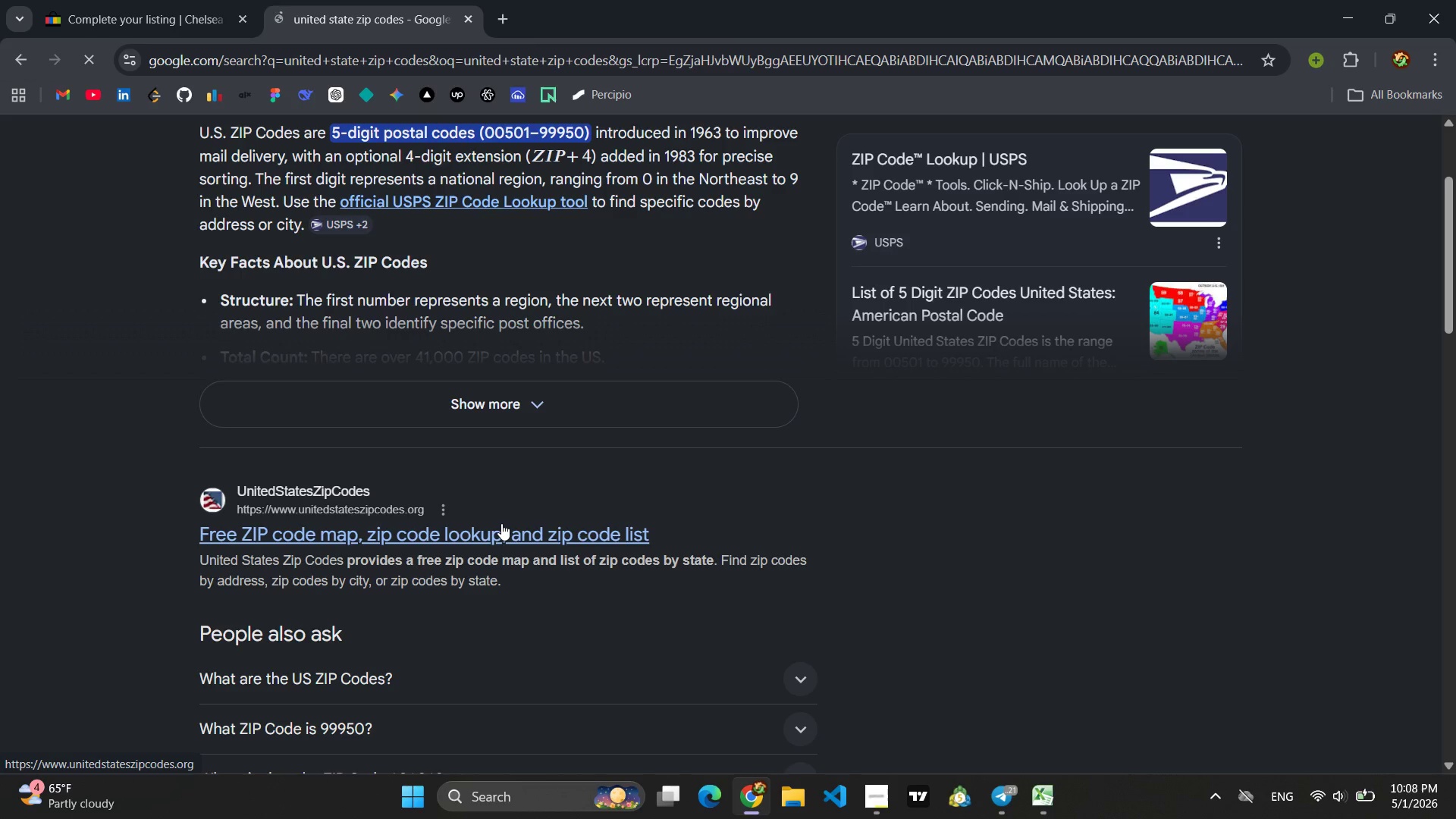 
left_click([501, 535])
 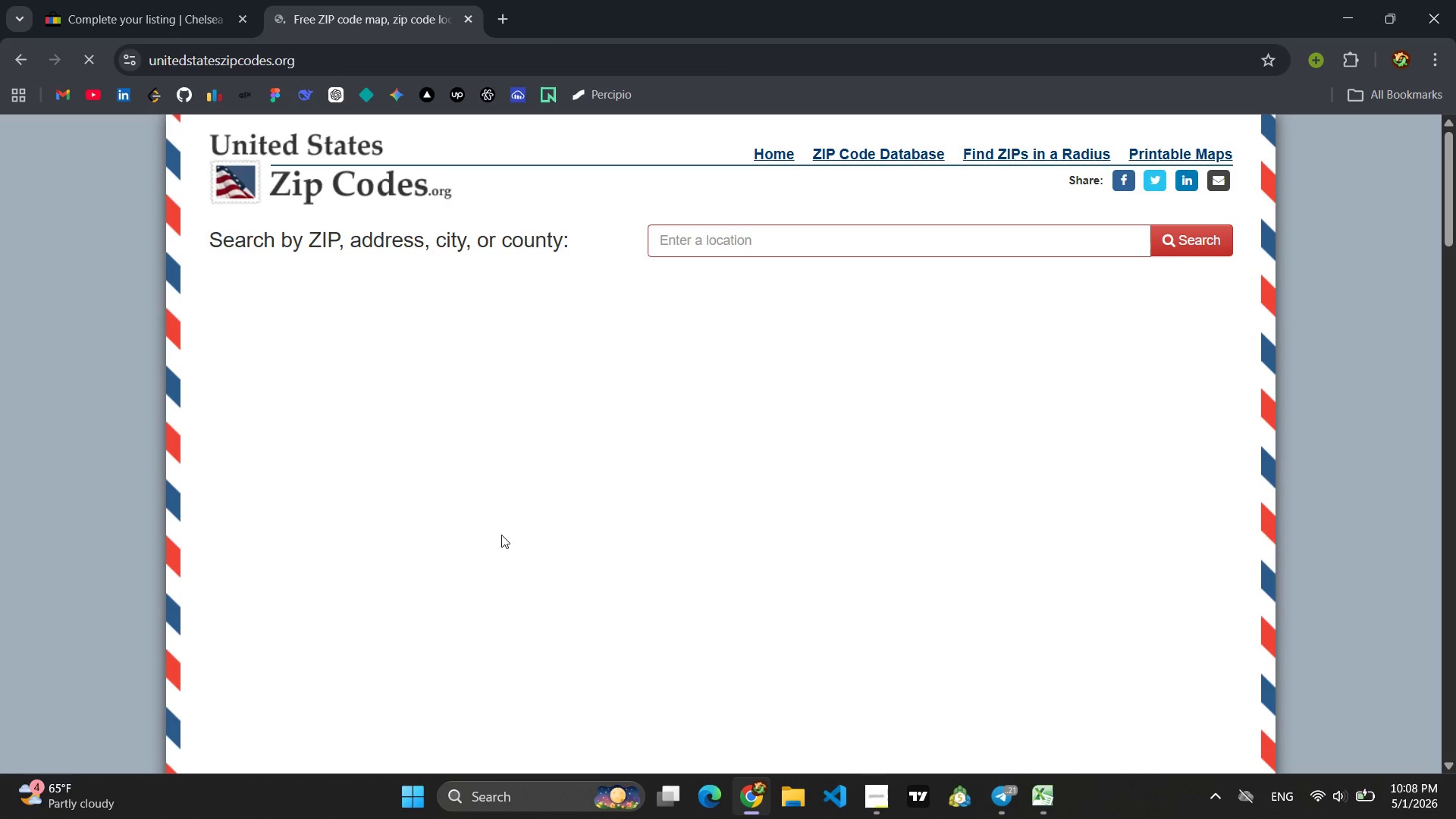 
wait(6.17)
 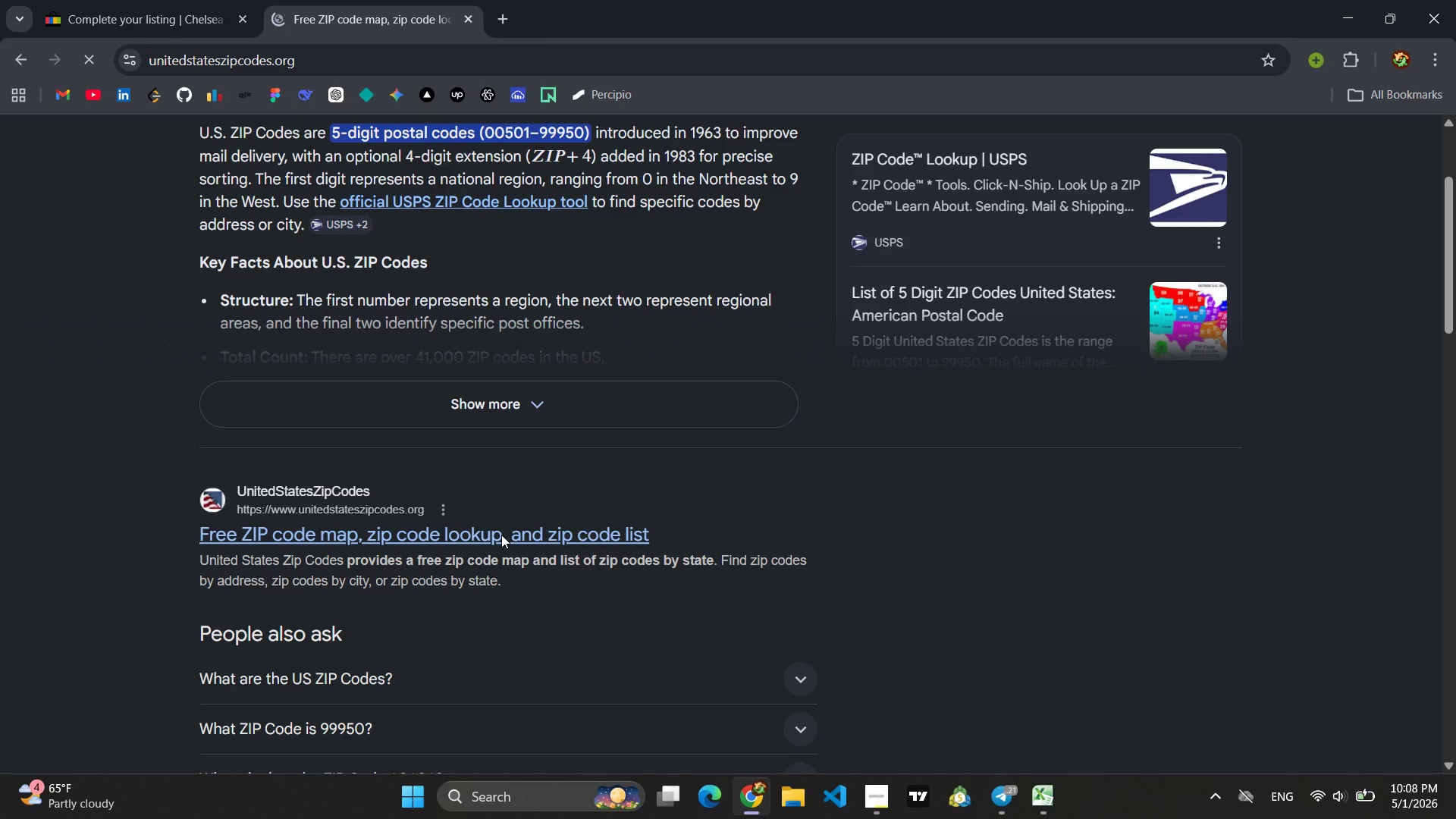 
left_click([752, 236])
 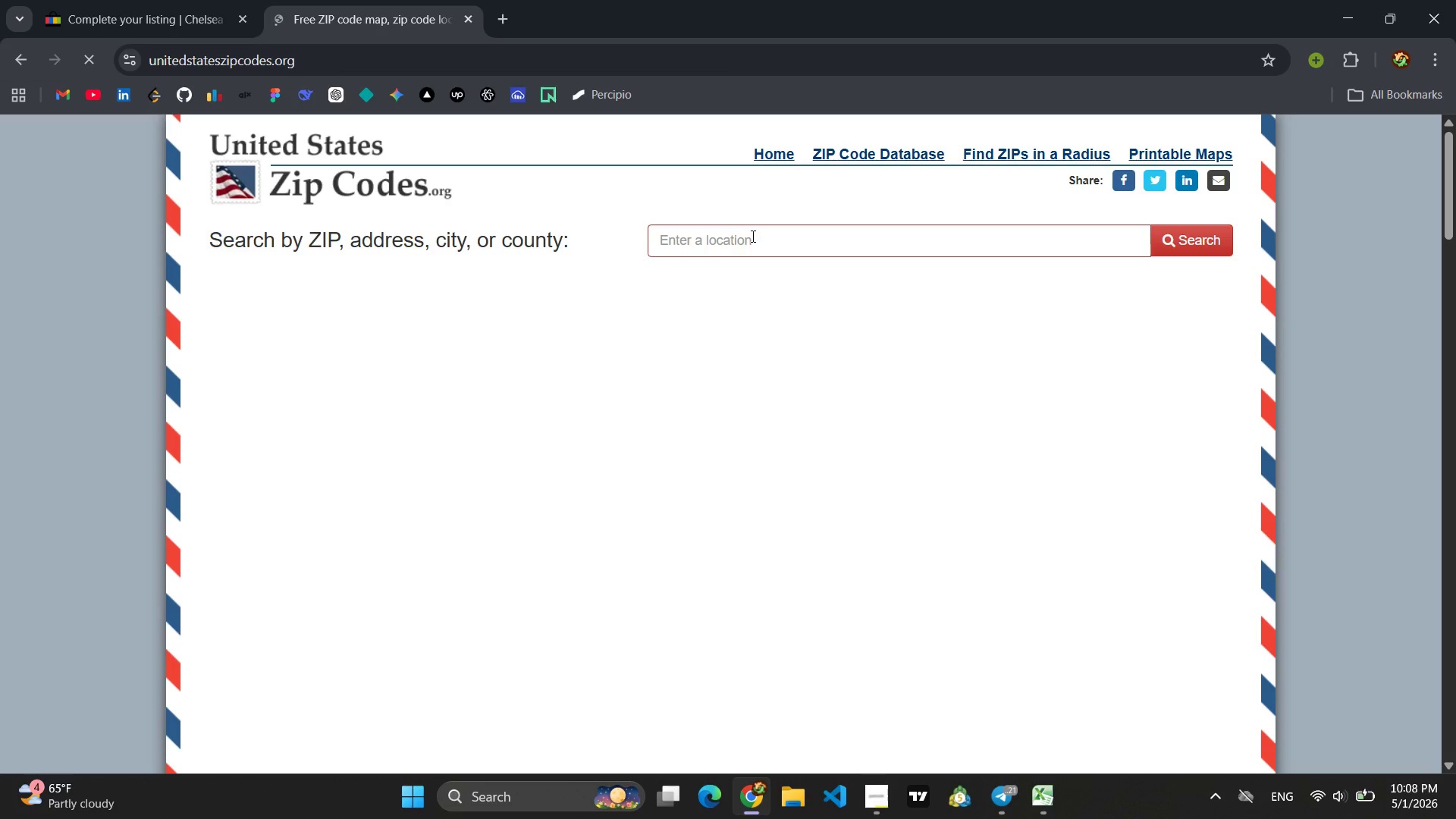 
type(new)
 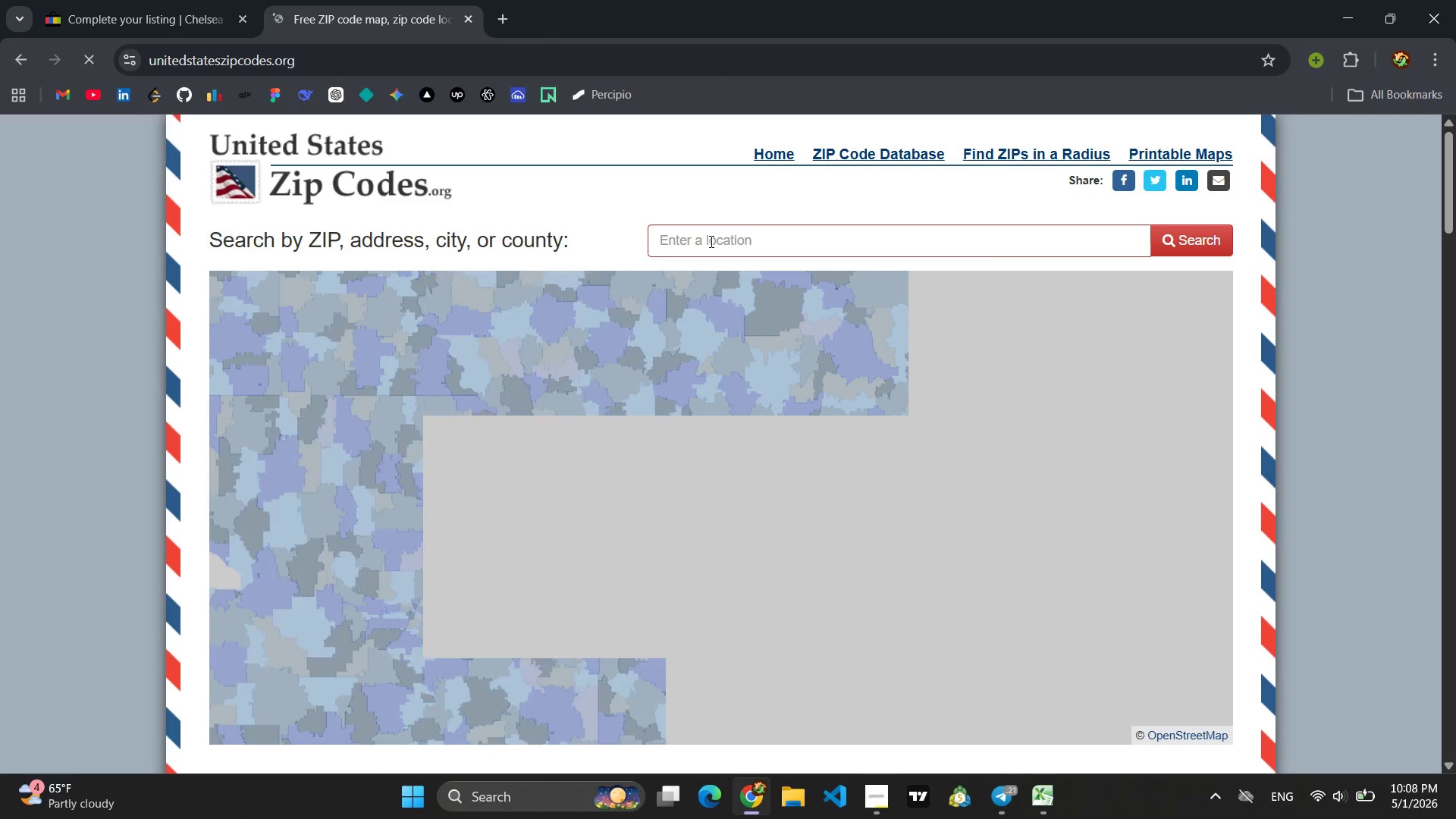 
left_click([710, 241])
 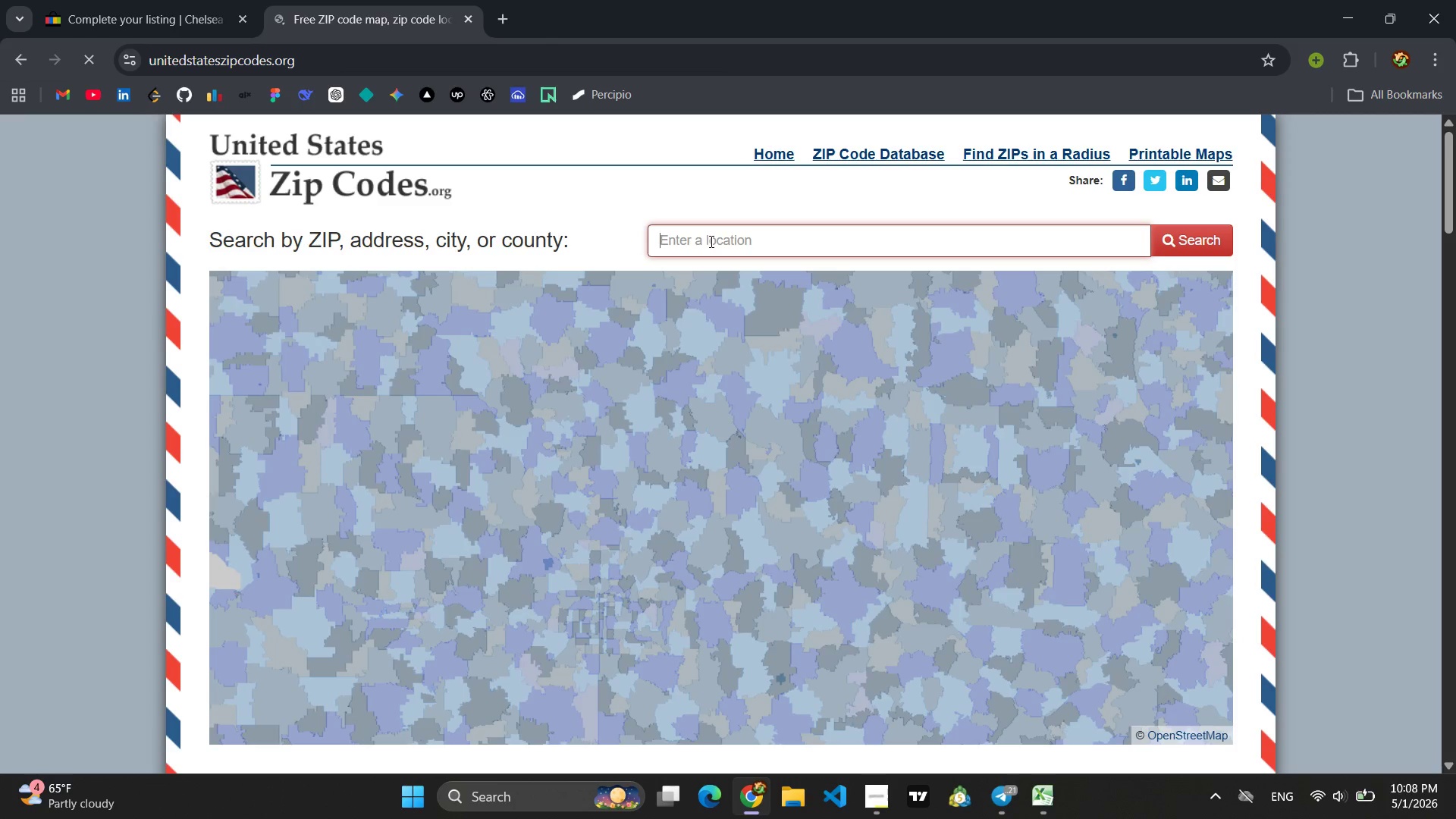 
type(new you)
 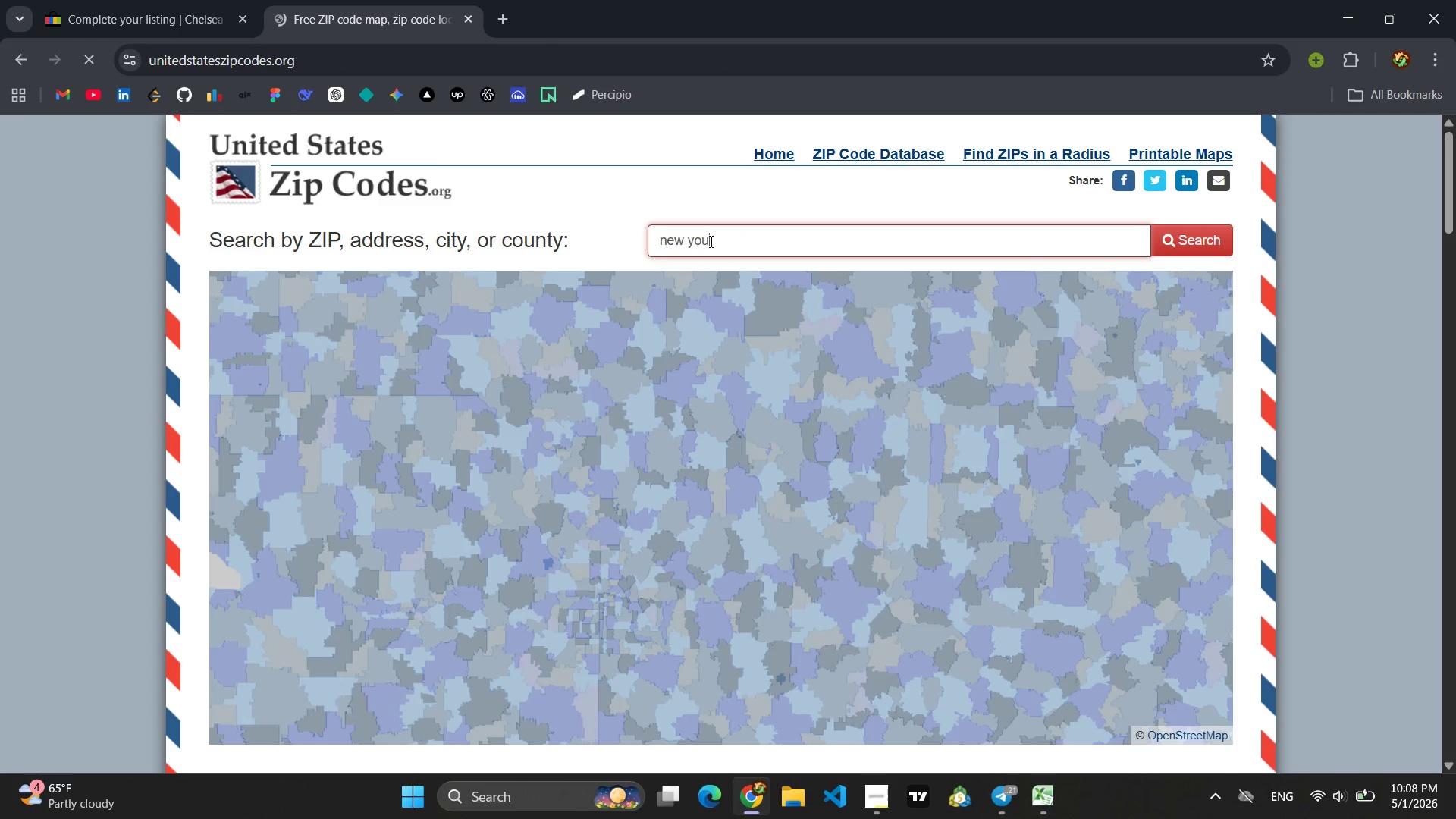 
hold_key(key=Backspace, duration=1.17)
 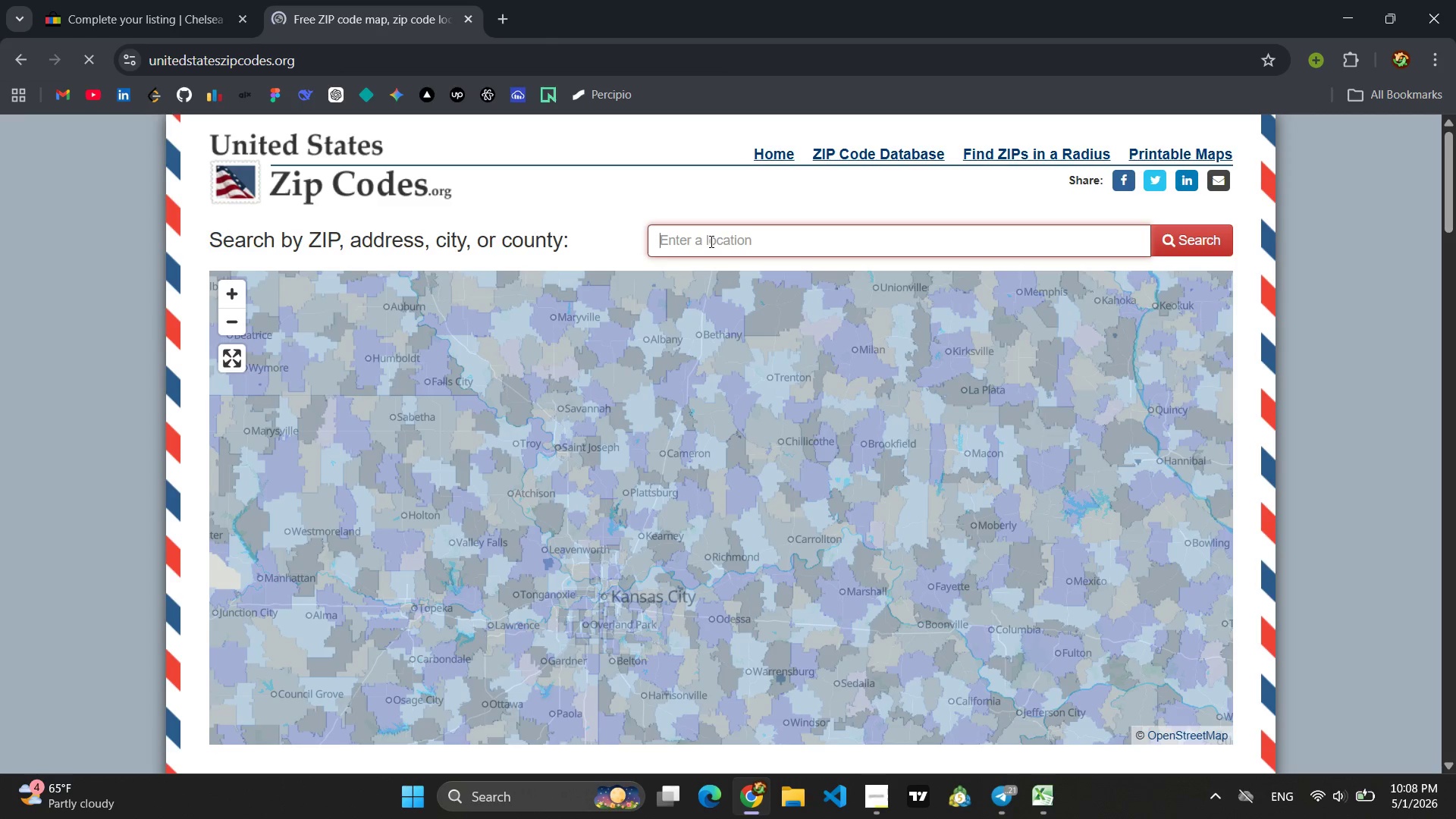 
scroll: coordinate [656, 443], scroll_direction: up, amount: 19.0
 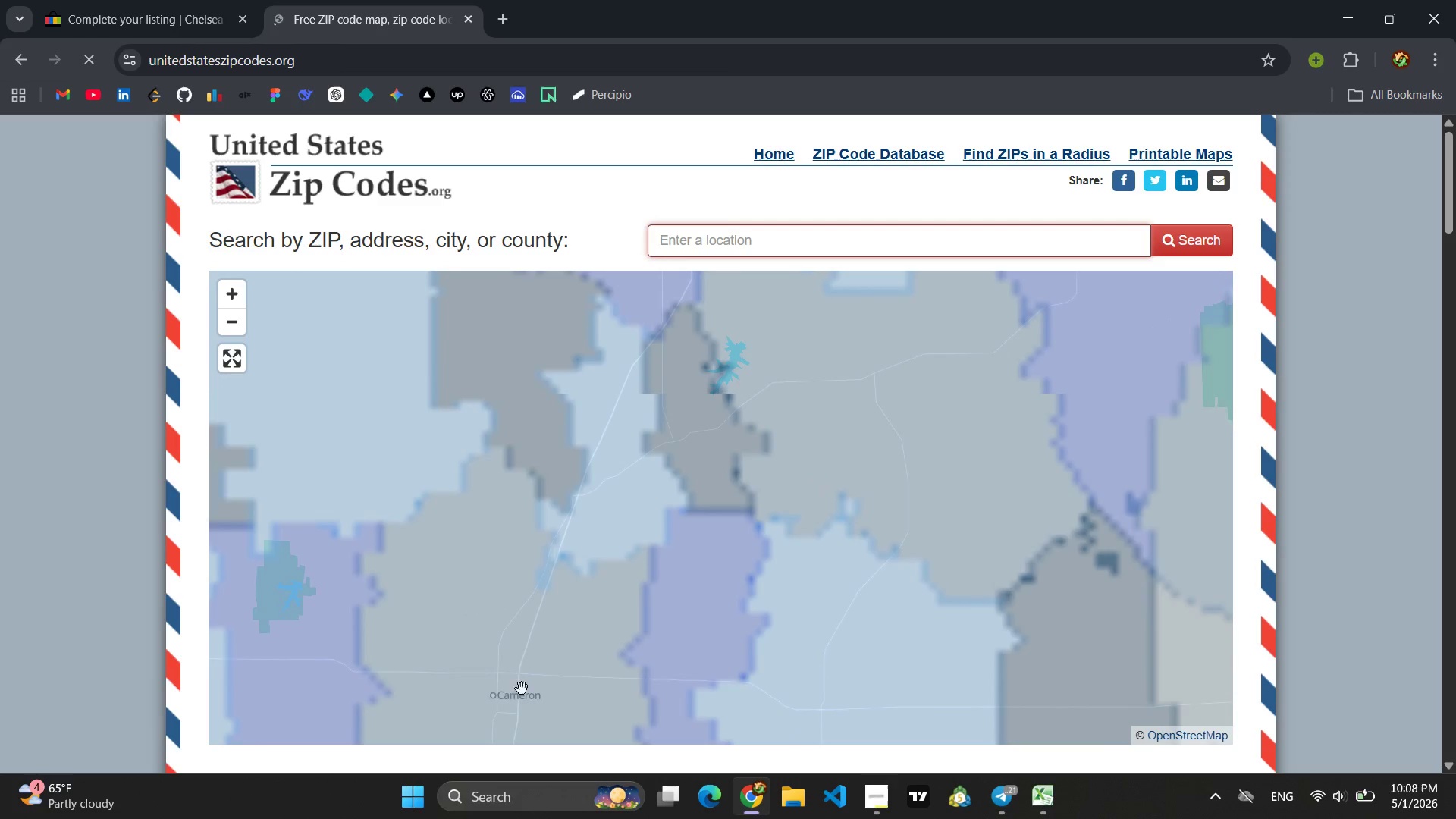 
left_click([509, 706])
 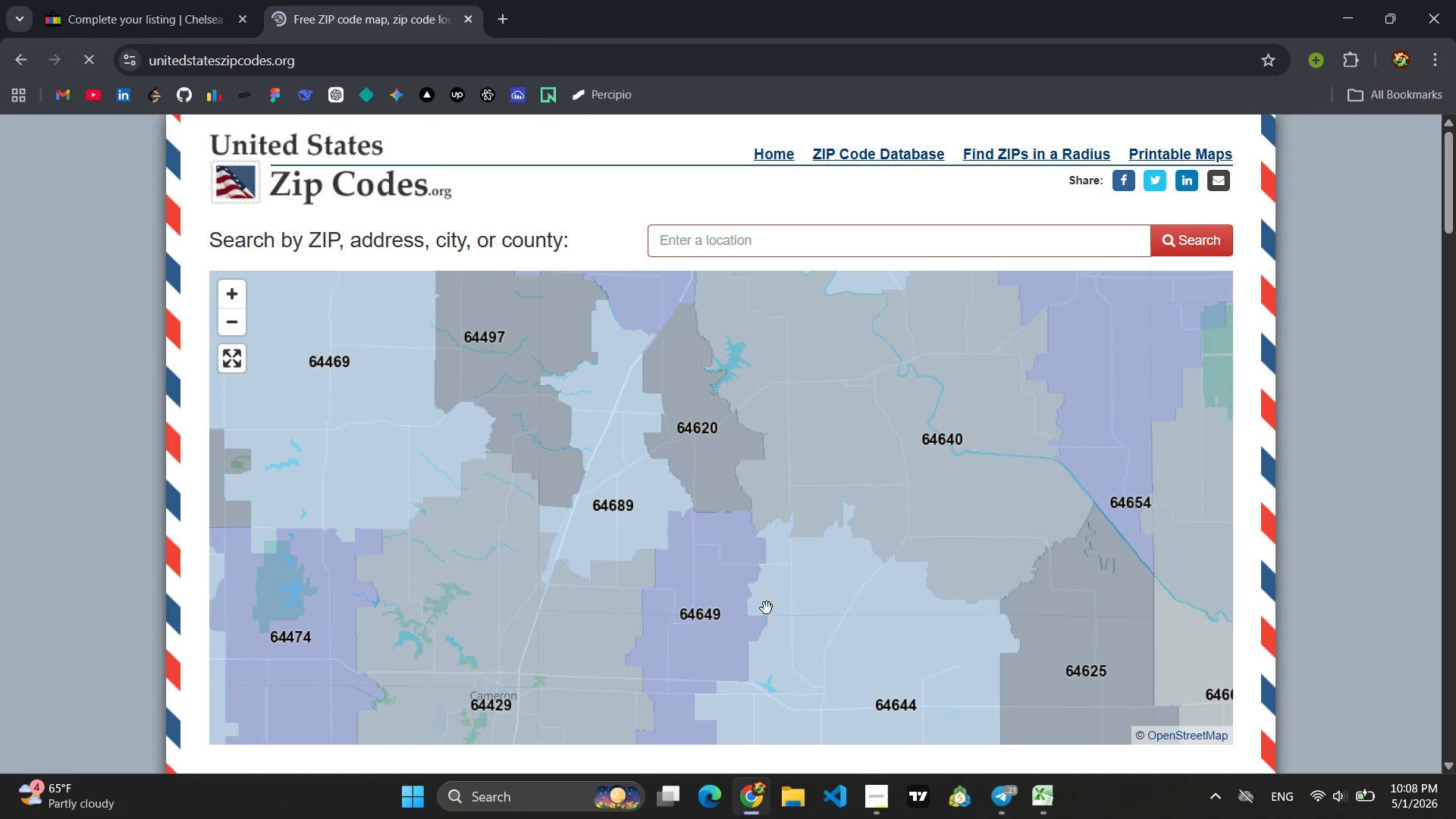 
wait(9.42)
 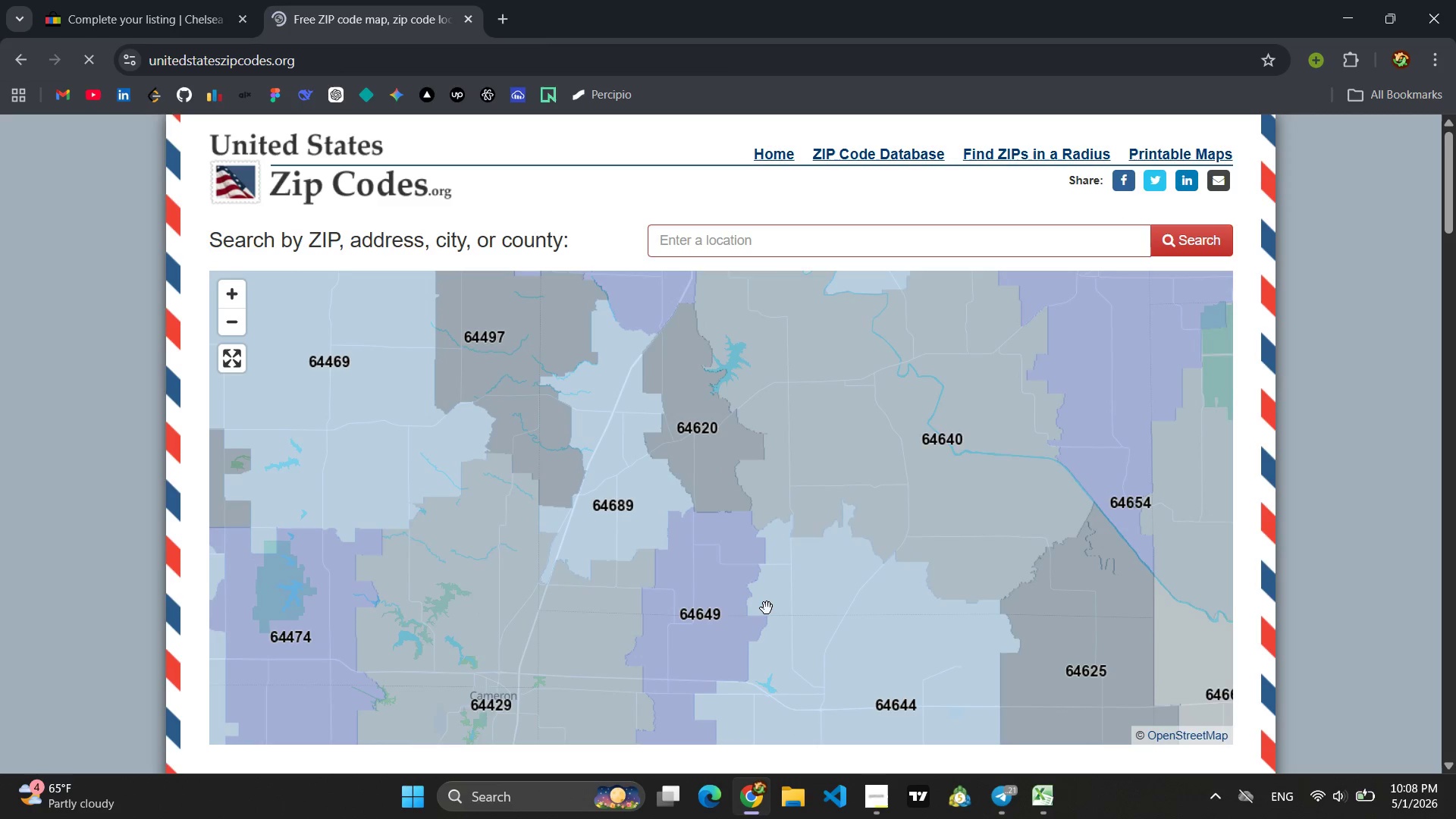 
left_click([124, 35])
 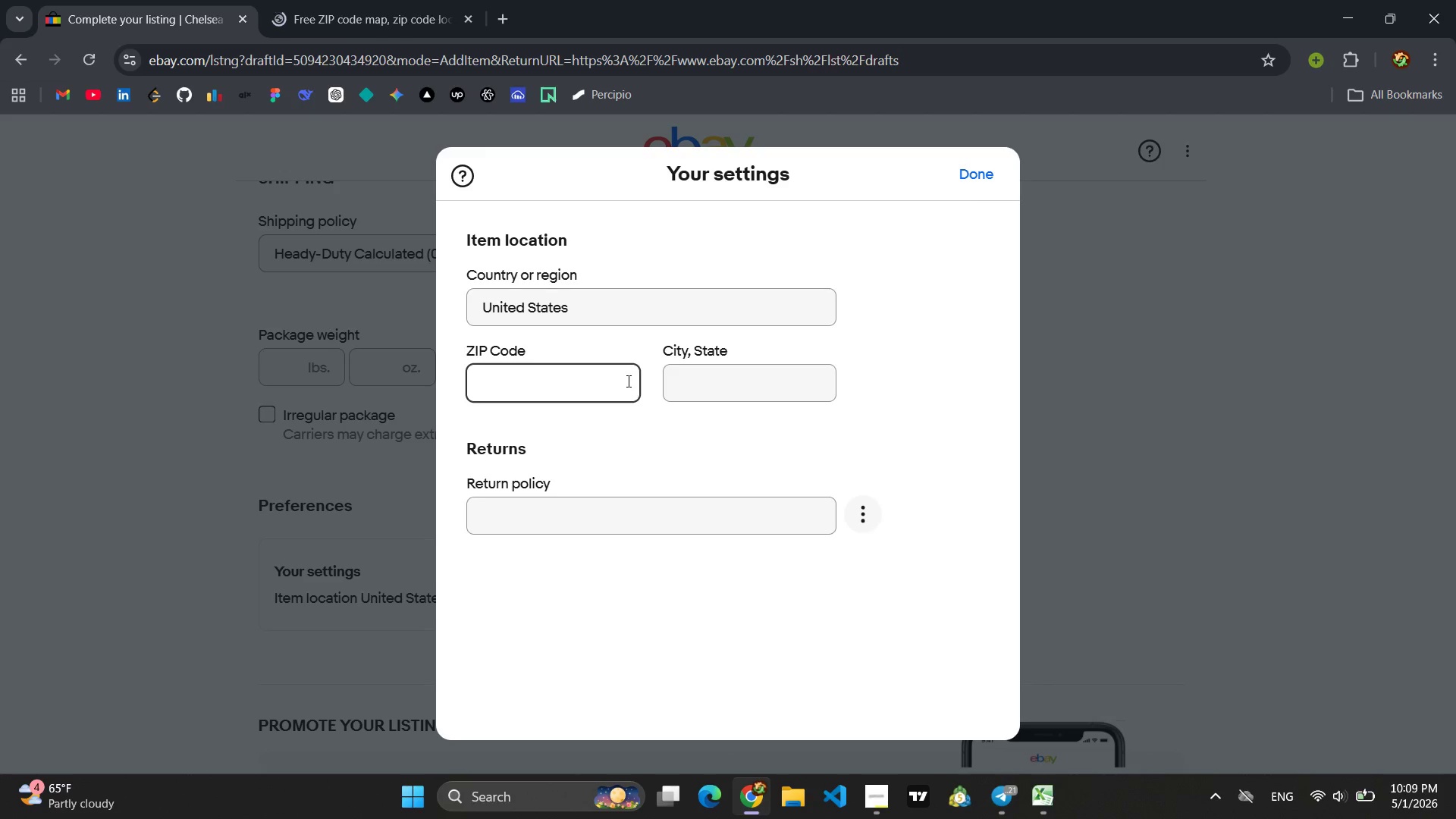 
type(63)
key(Backspace)
type(4429)
 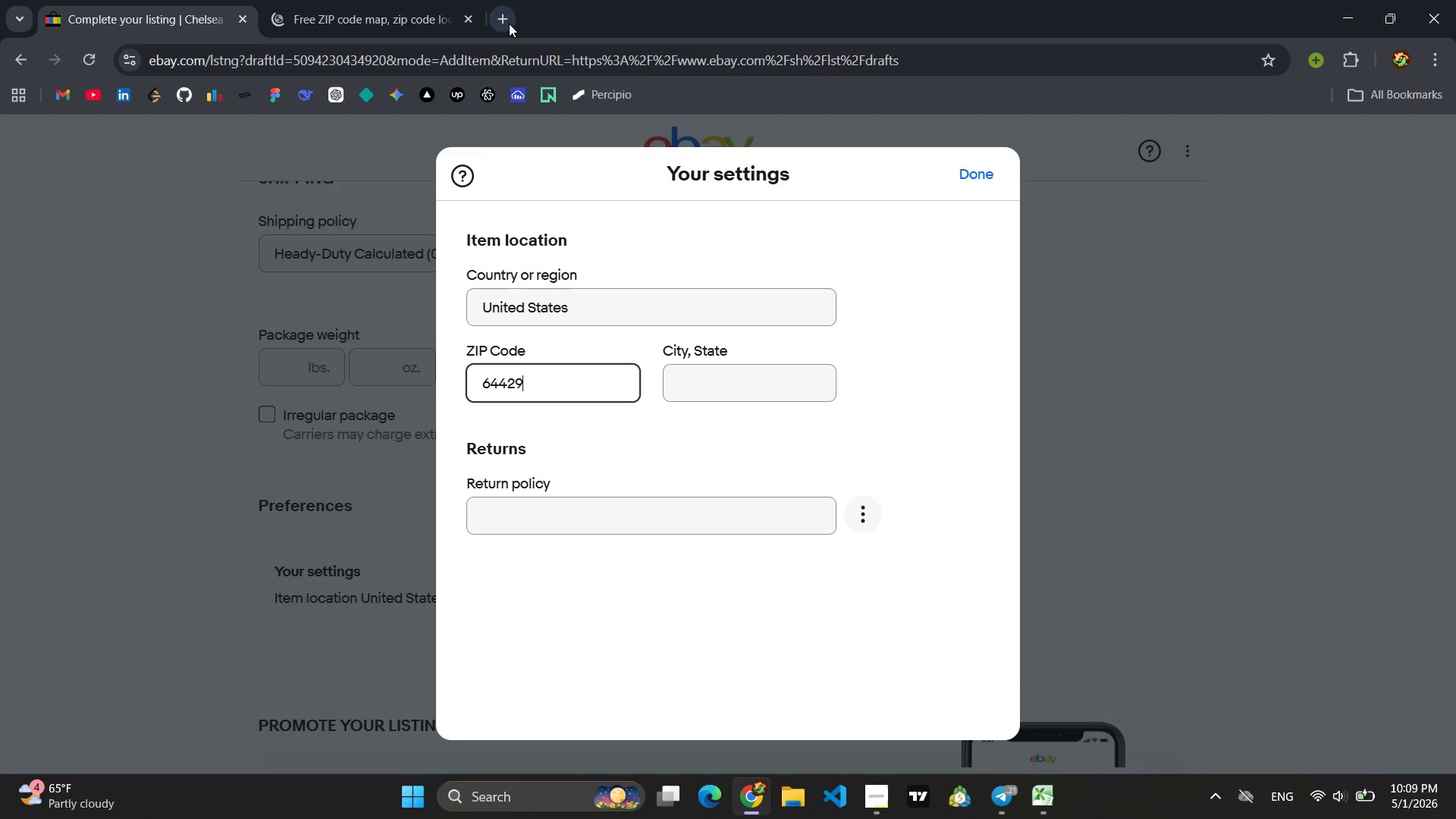 
left_click([371, 11])
 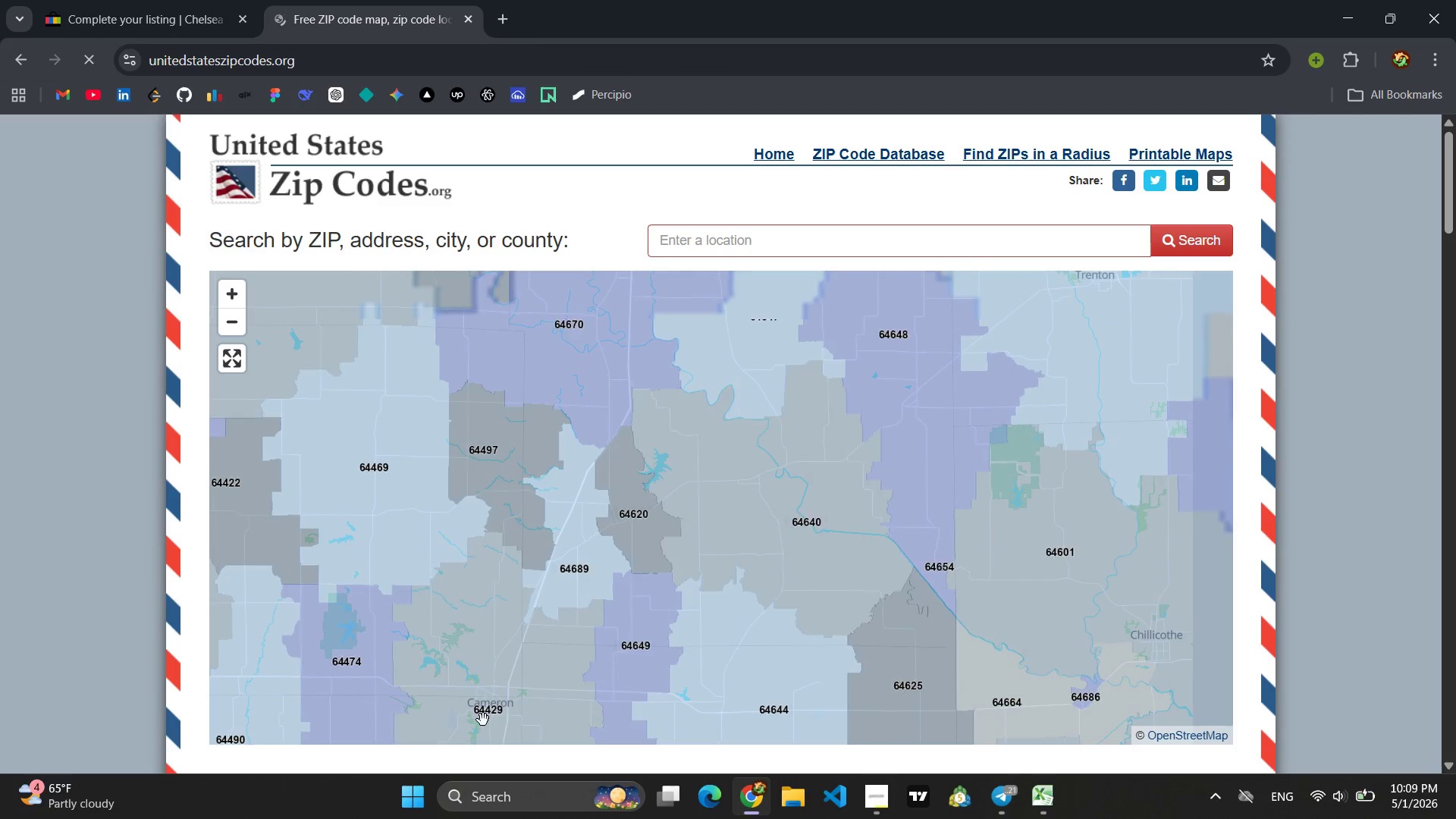 
wait(11.05)
 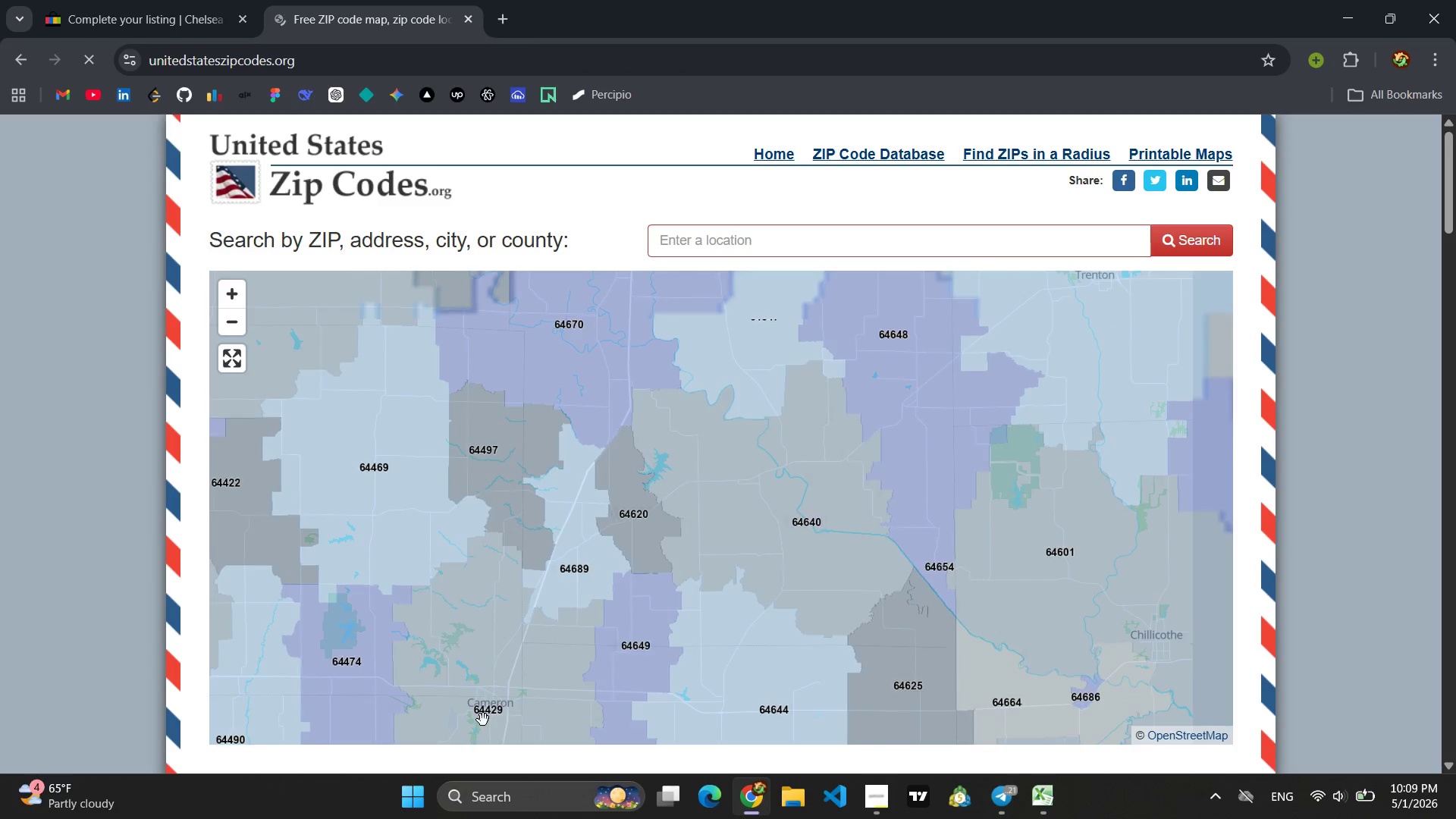 
left_click([25, 68])
 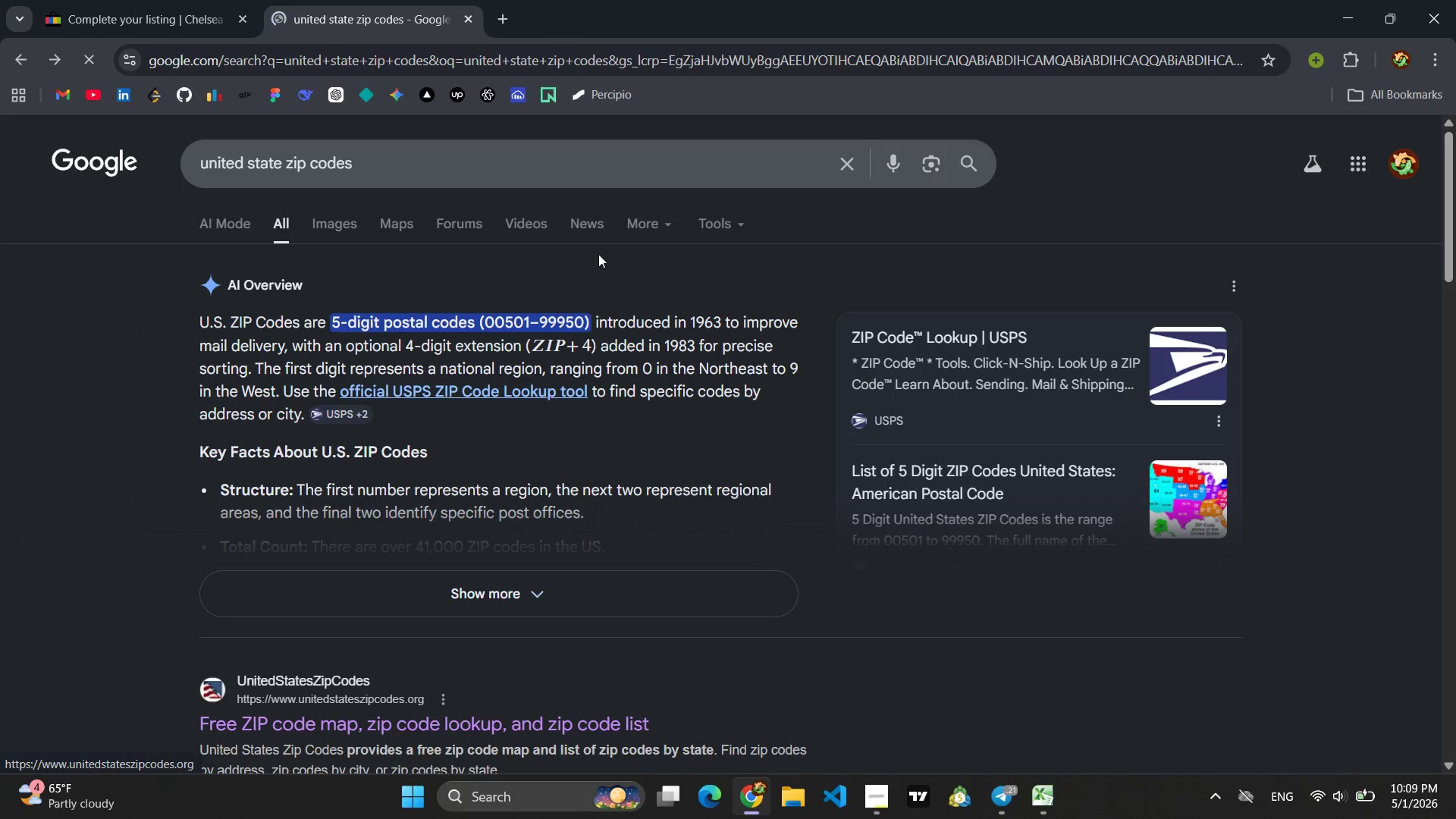 
left_click_drag(start_coordinate=[429, 164], to_coordinate=[132, 164])
 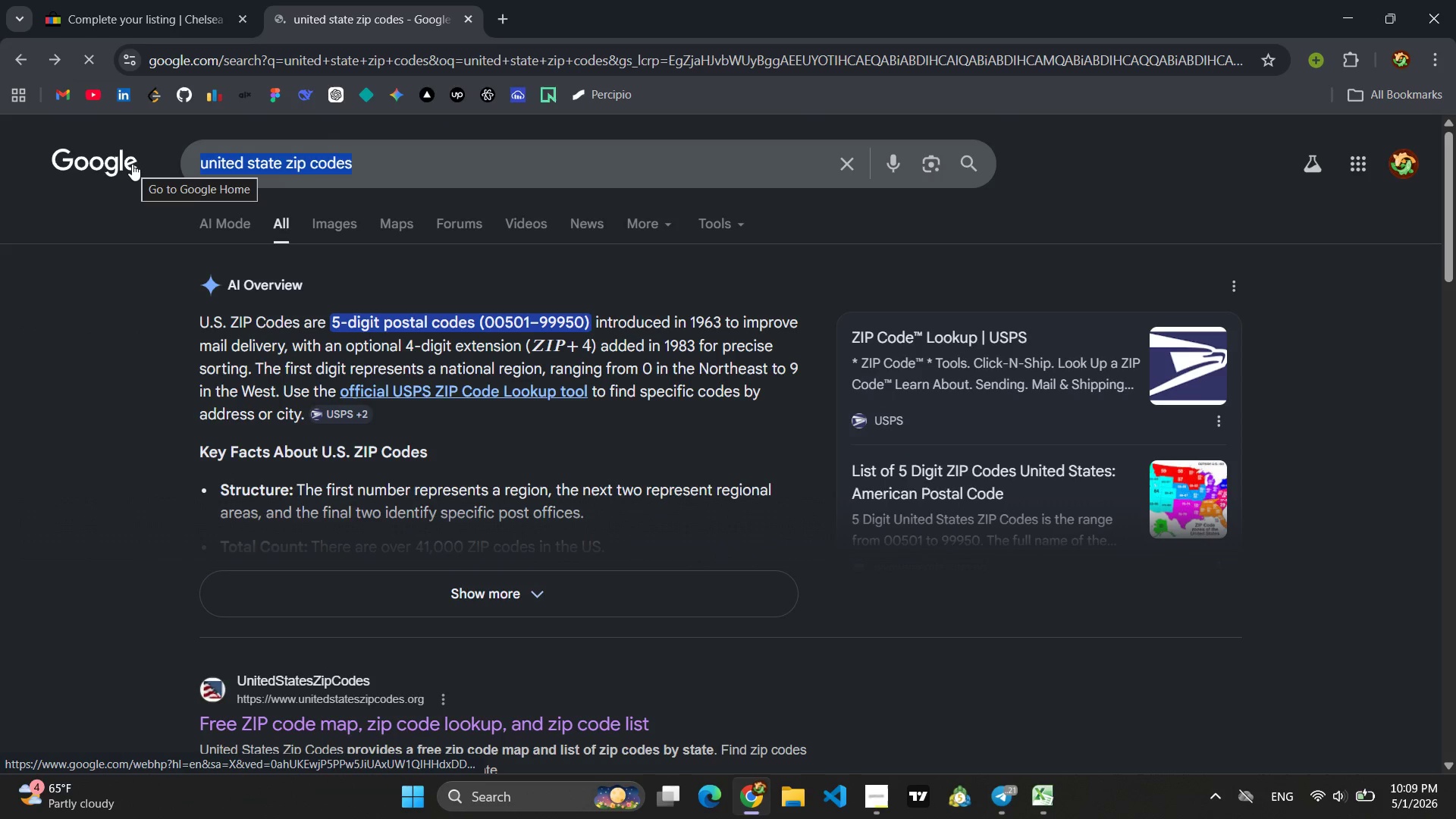 
type(bew )
key(Backspace)
key(Backspace)
key(Backspace)
key(Backspace)
type(cak)
key(Backspace)
type(lifrnia zip cde)
 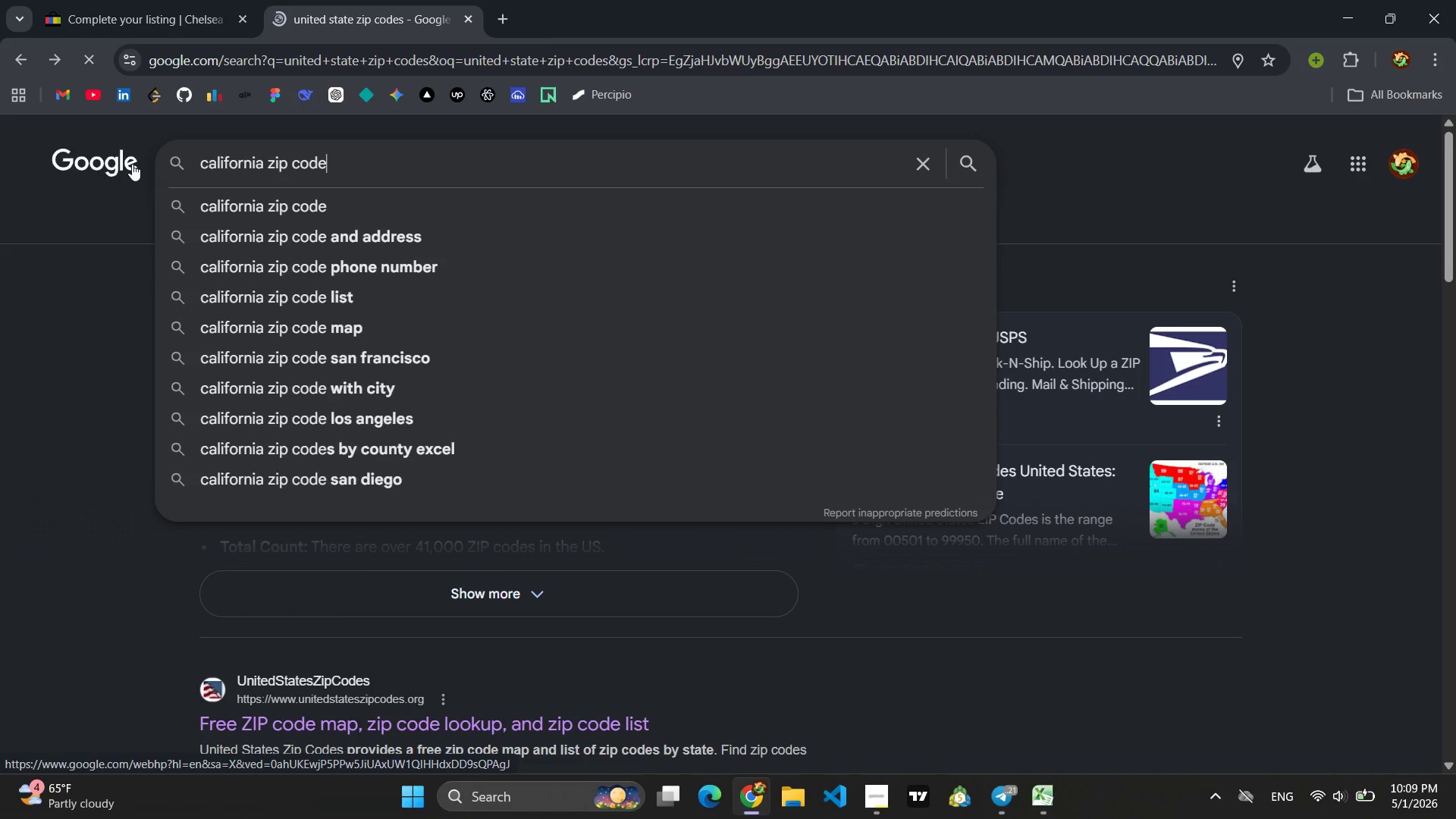 
hold_key(key=O, duration=2.66)
 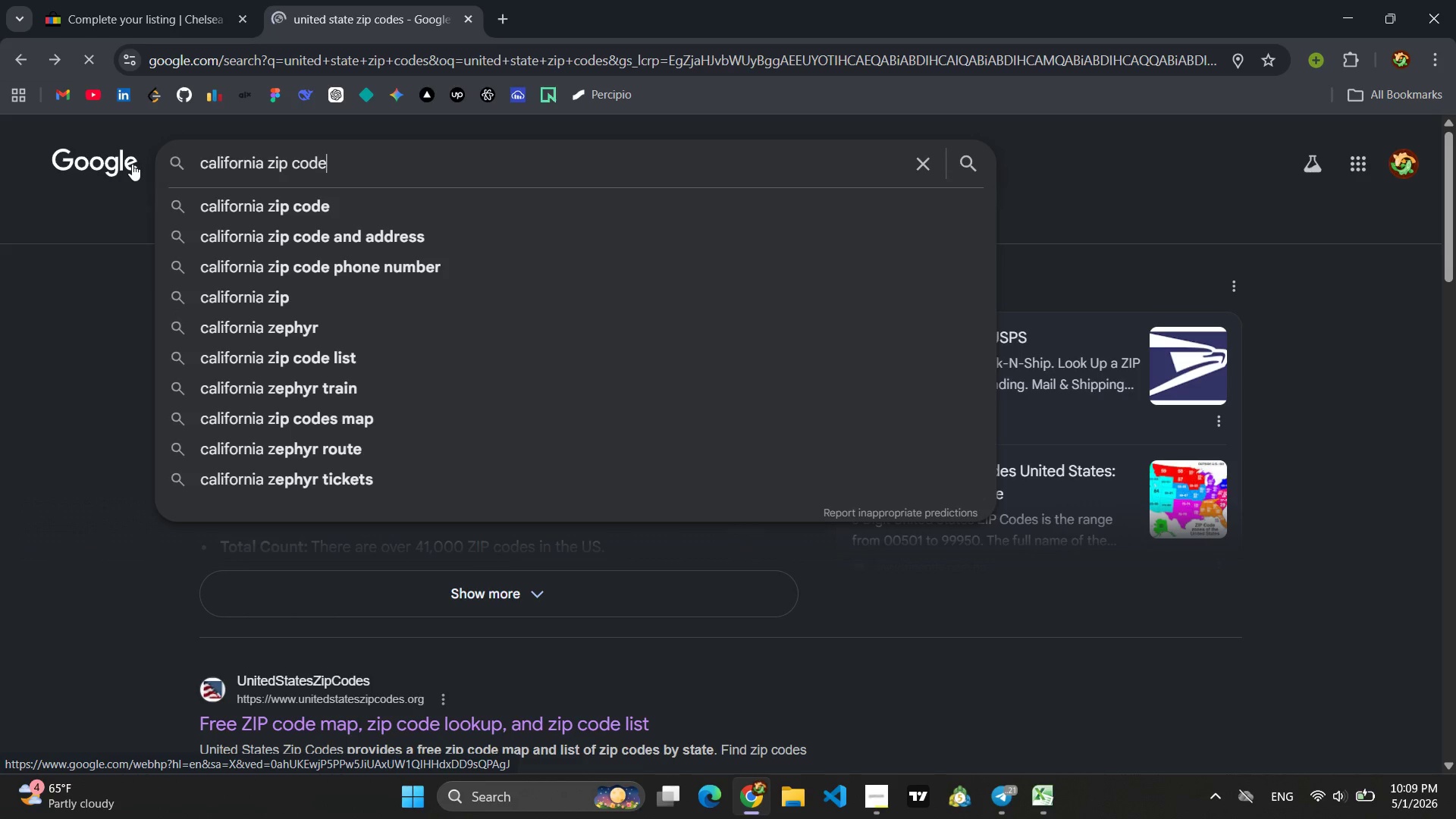 
key(Enter)
 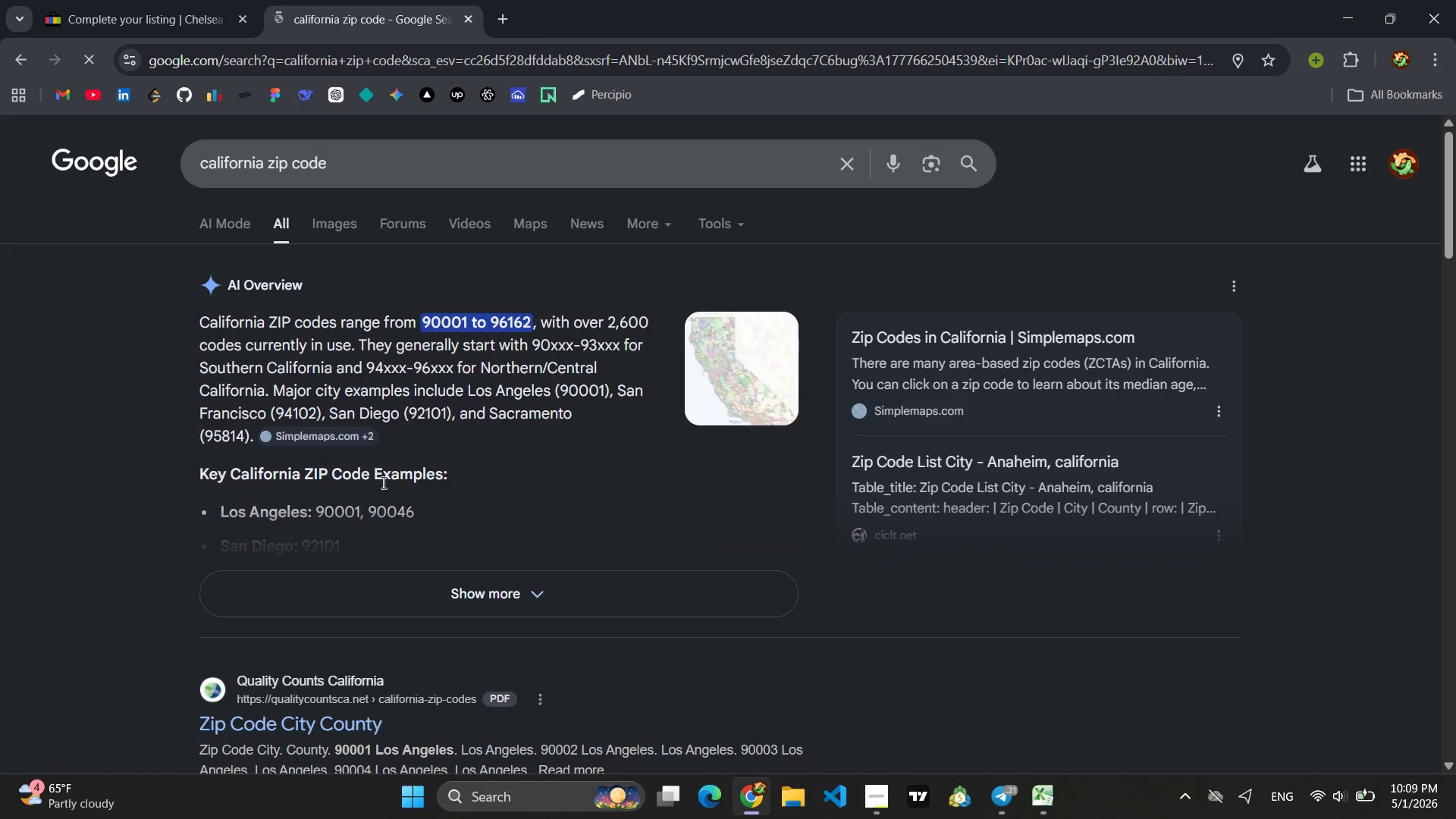 
wait(14.89)
 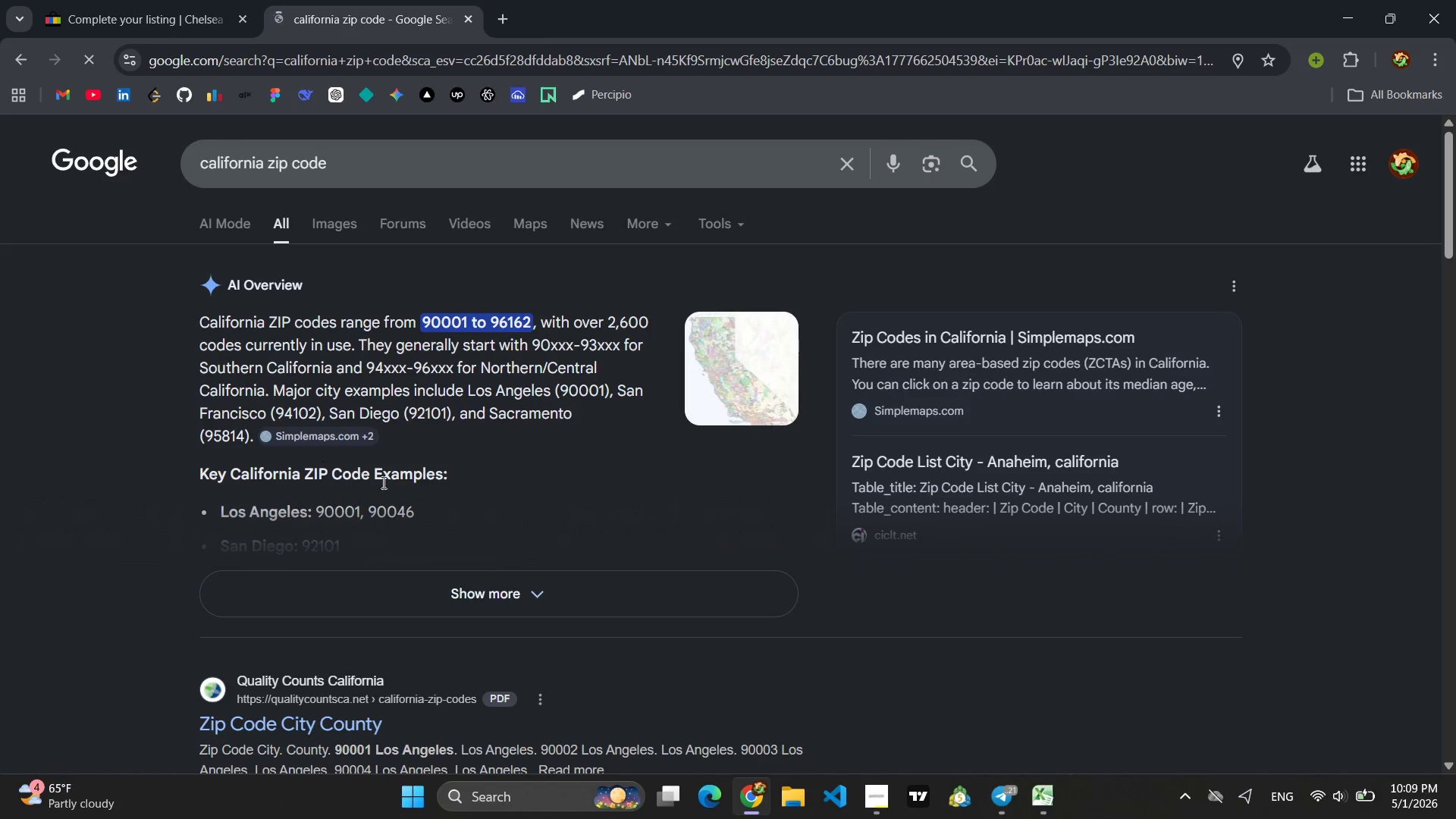 
left_click([165, 21])
 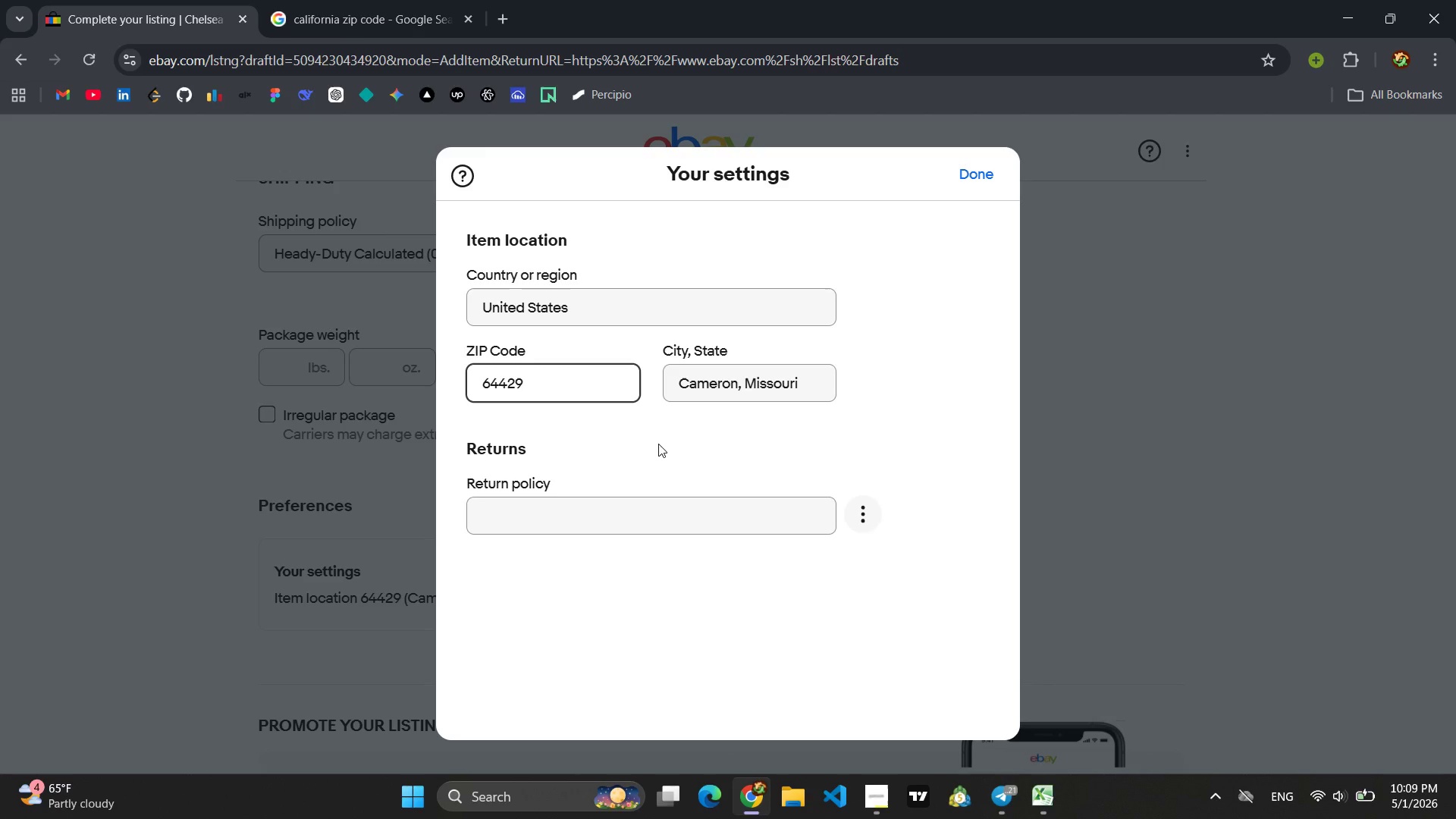 
wait(5.45)
 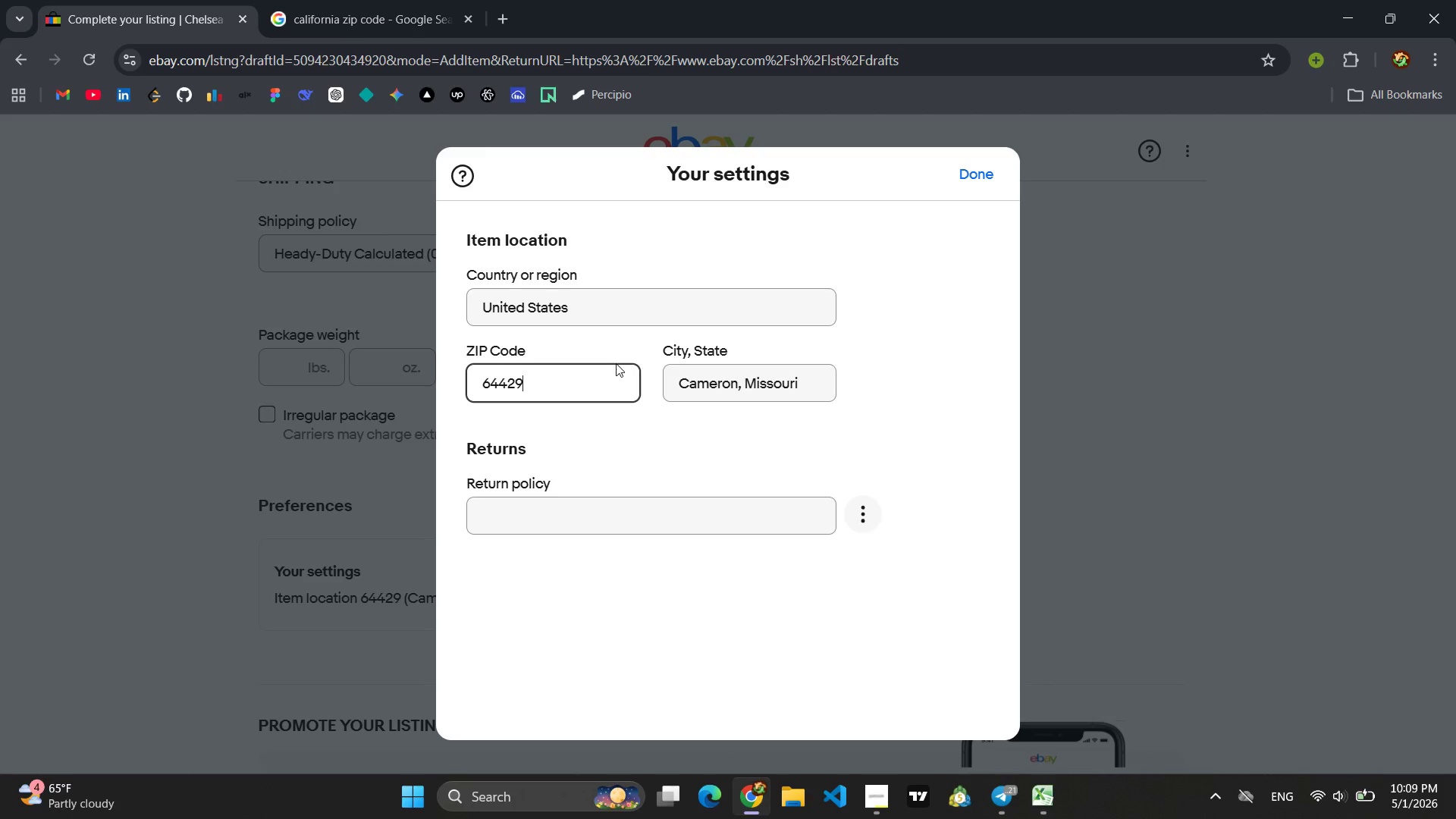 
left_click_drag(start_coordinate=[567, 378], to_coordinate=[441, 347])
 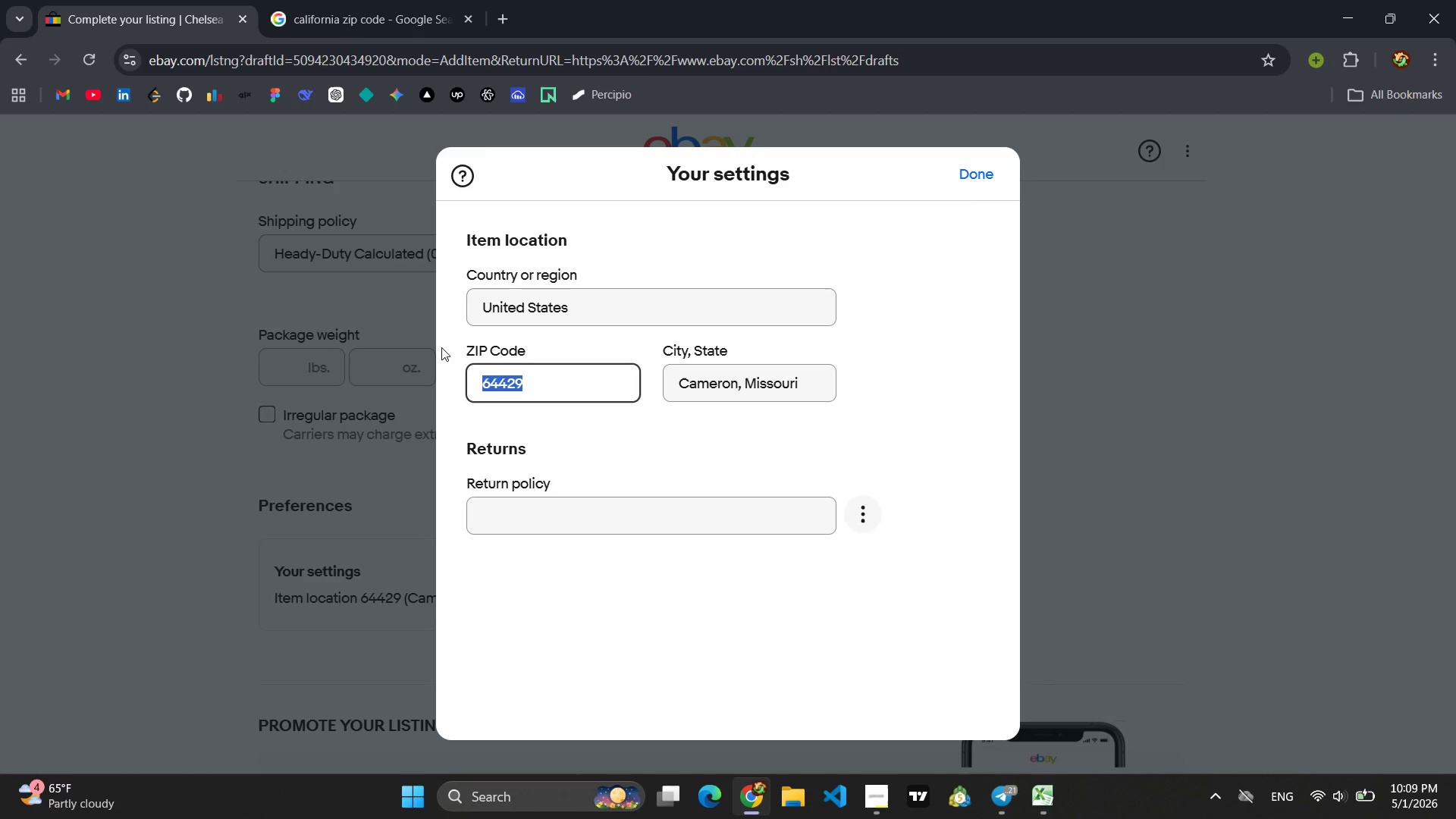 
type(90001)
 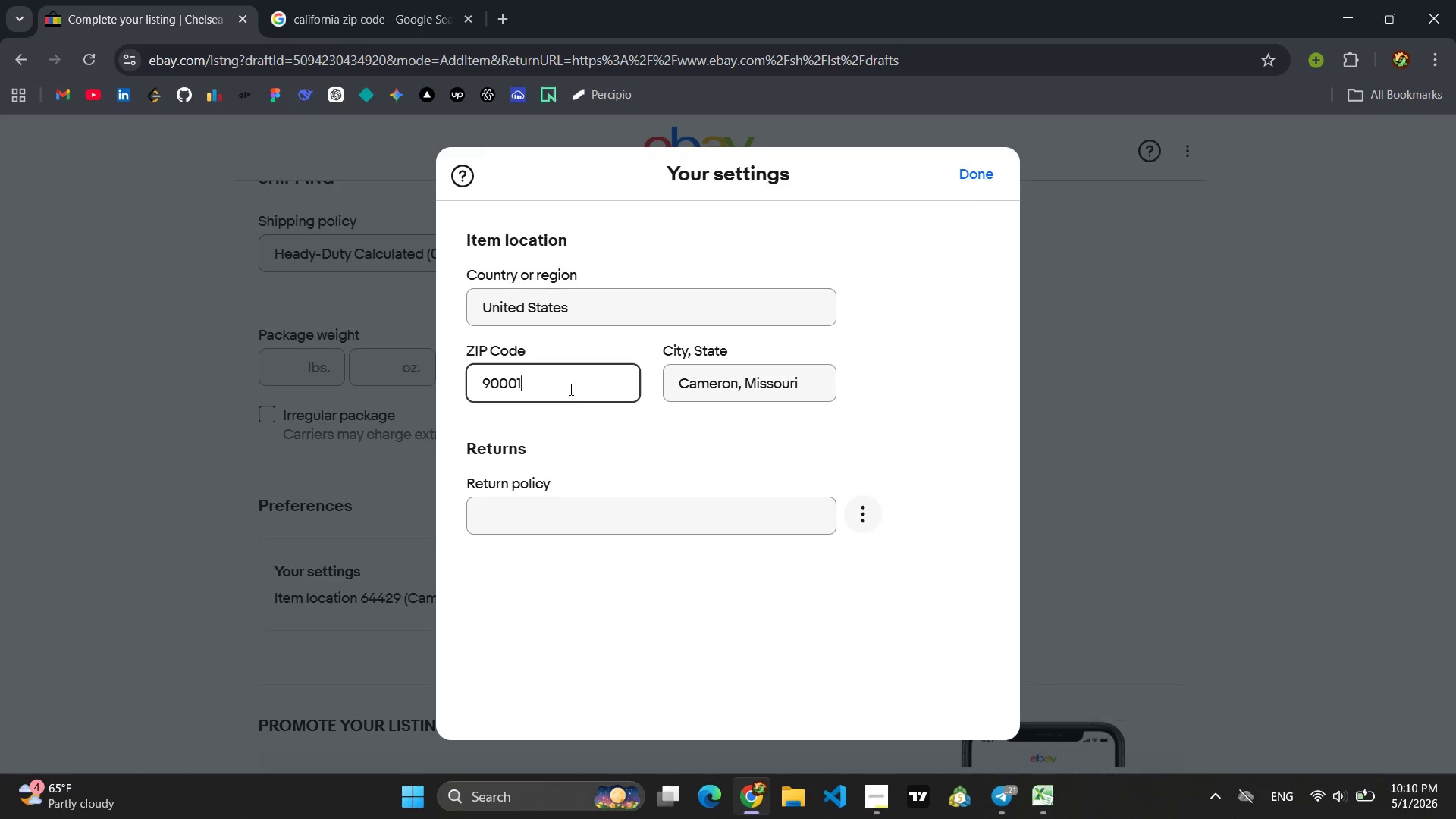 
left_click([584, 413])
 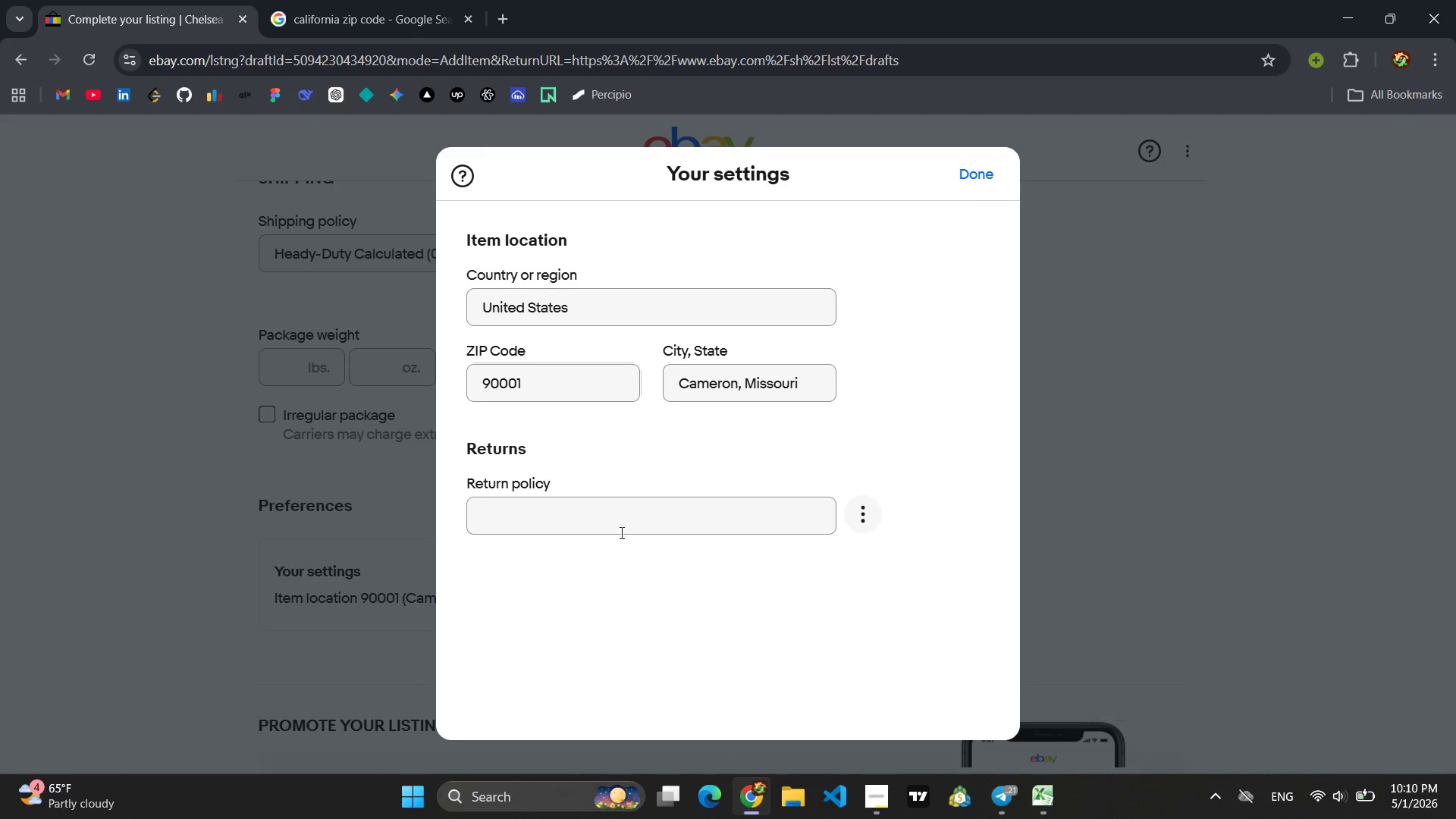 
left_click([620, 532])
 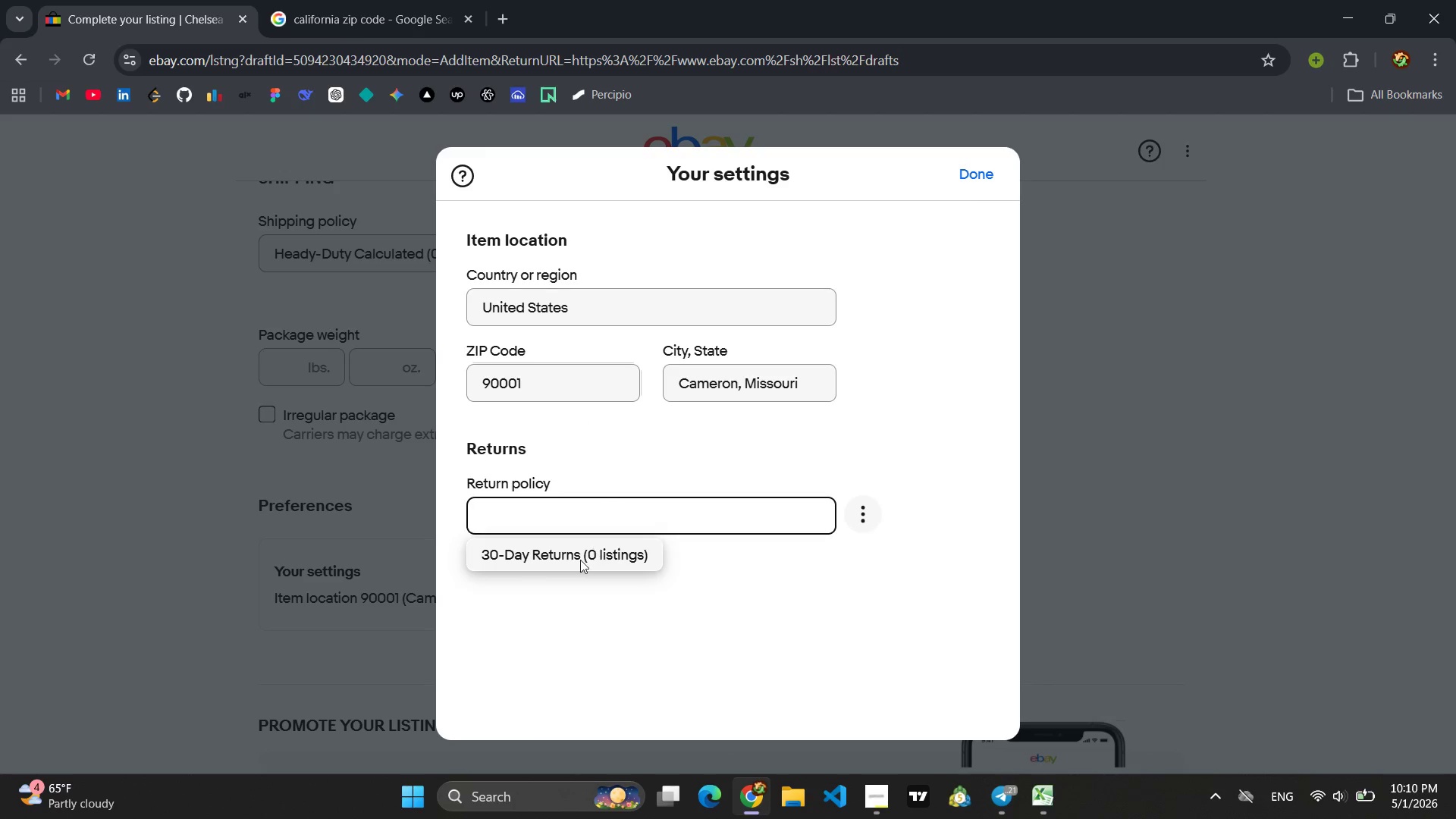 
left_click([580, 560])
 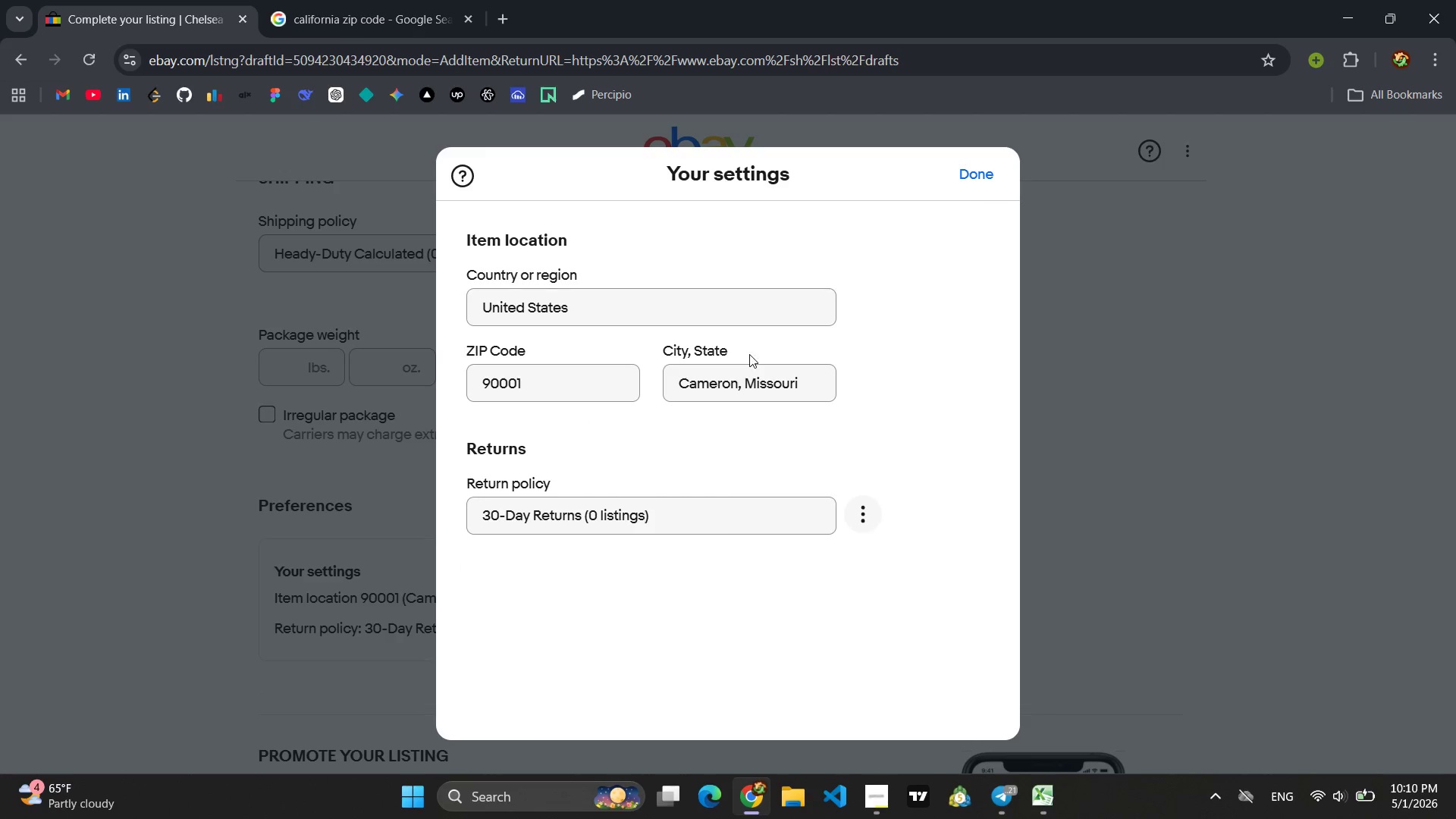 
left_click([777, 373])
 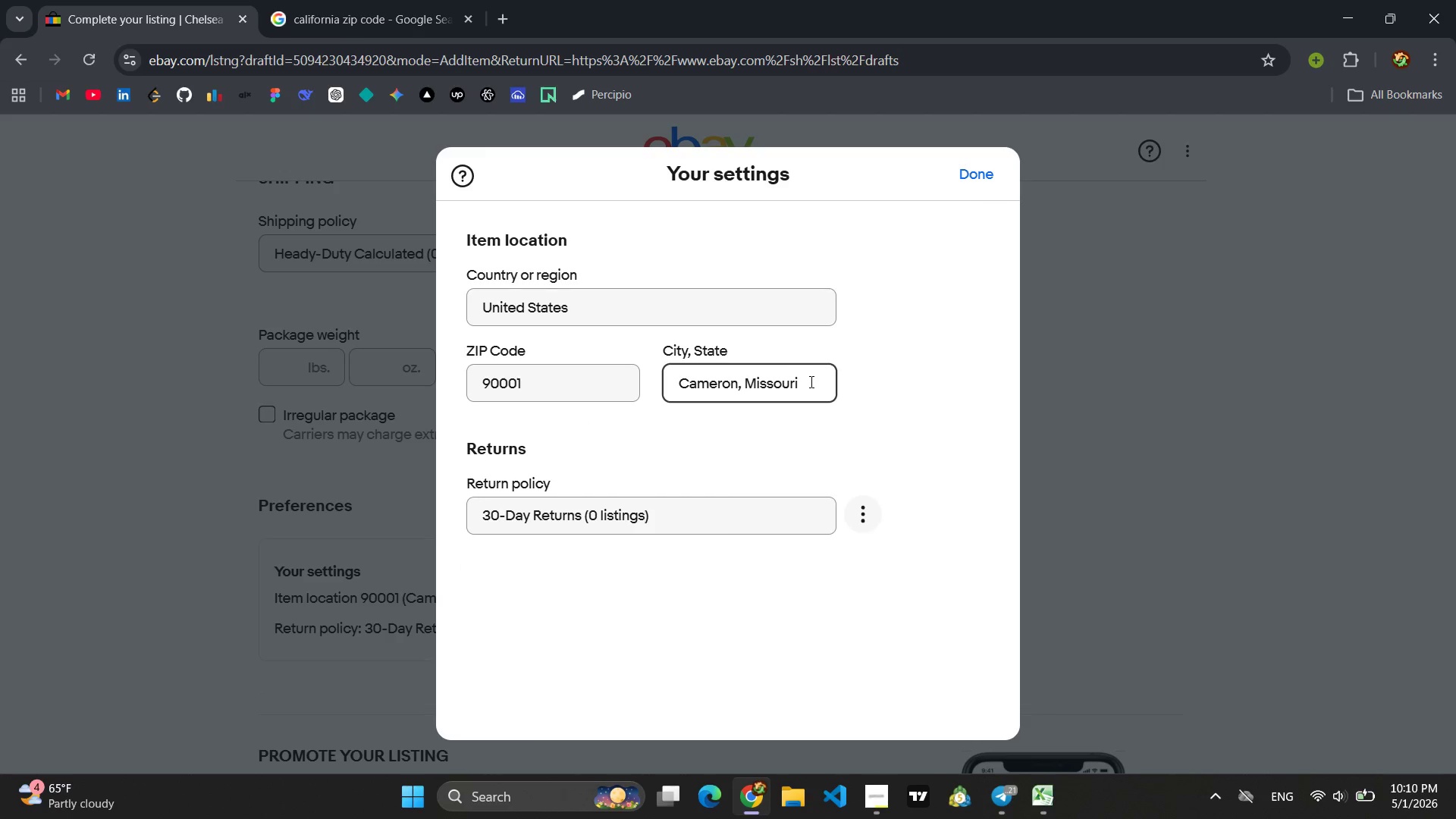 
left_click_drag(start_coordinate=[810, 381], to_coordinate=[591, 391])
 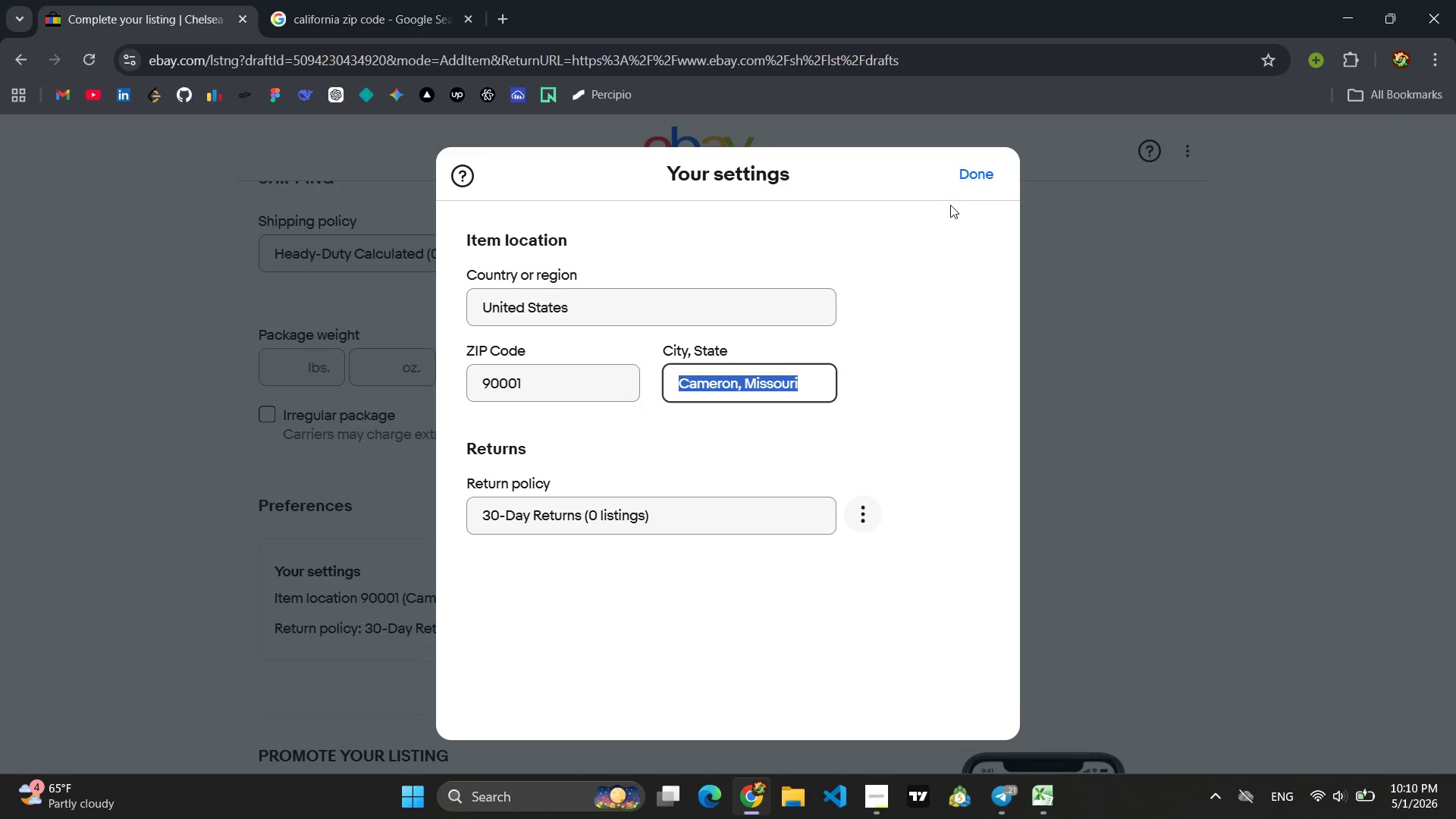 
left_click([973, 182])
 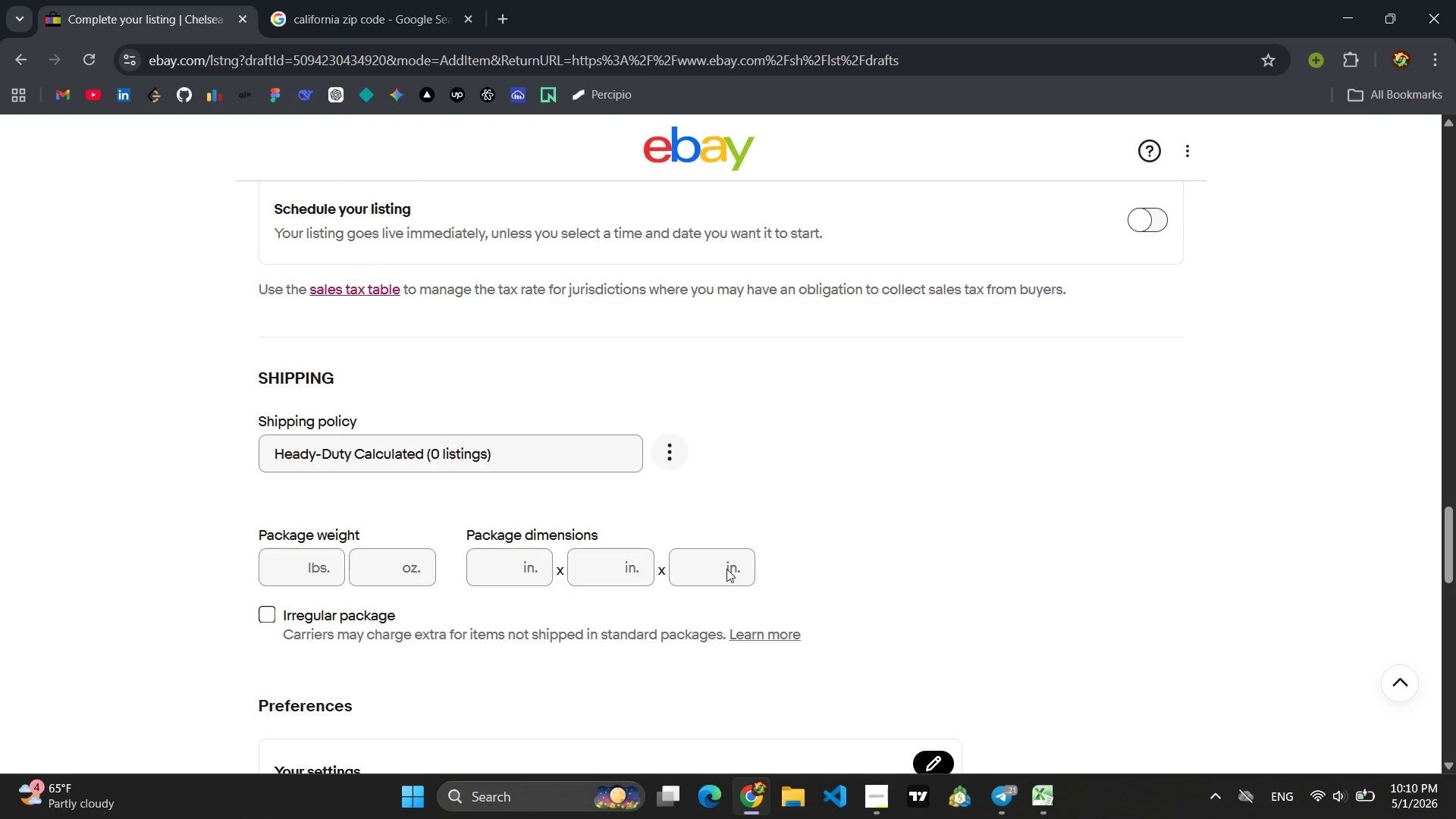 
wait(16.19)
 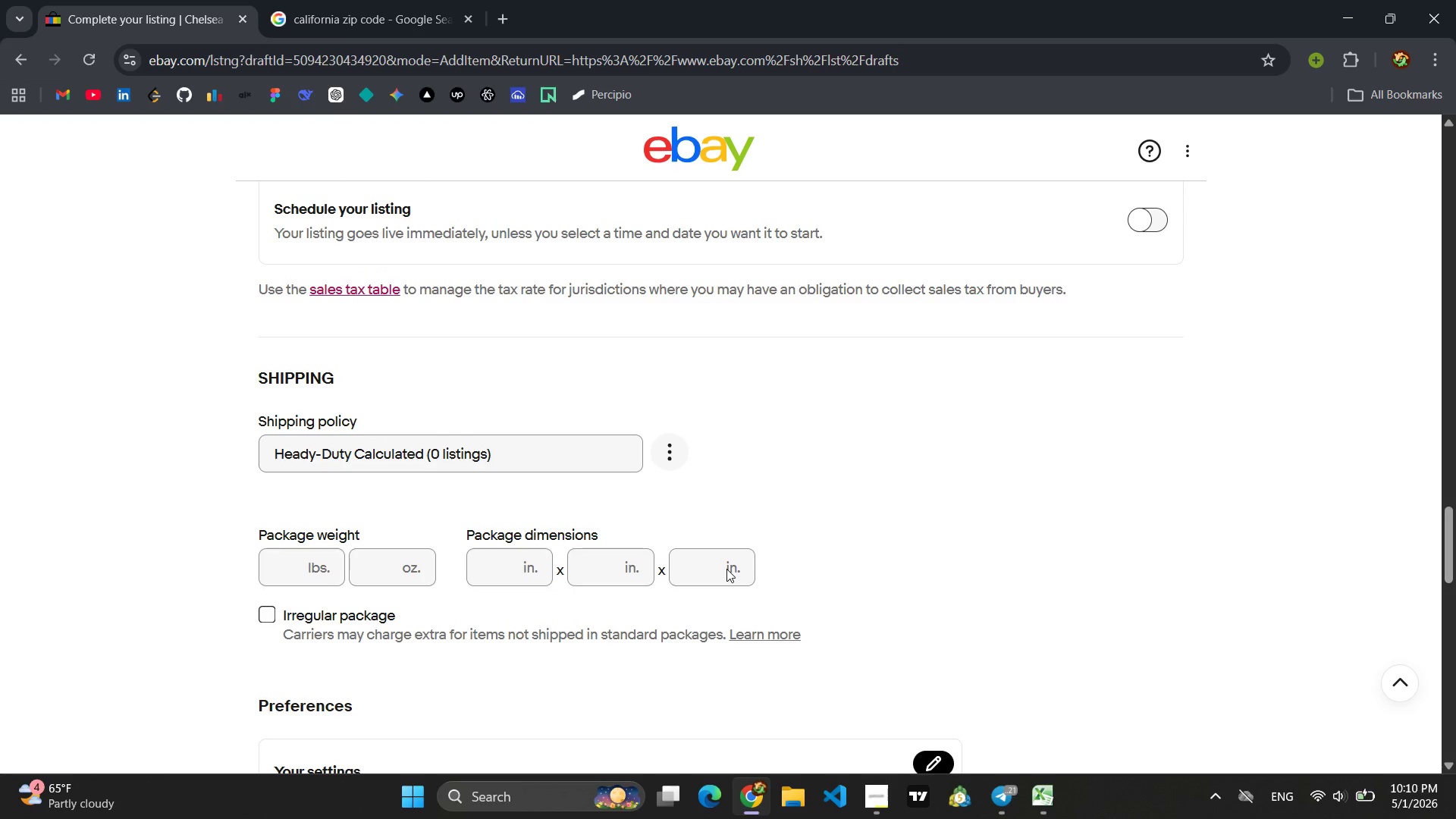 
left_click([977, 688])
 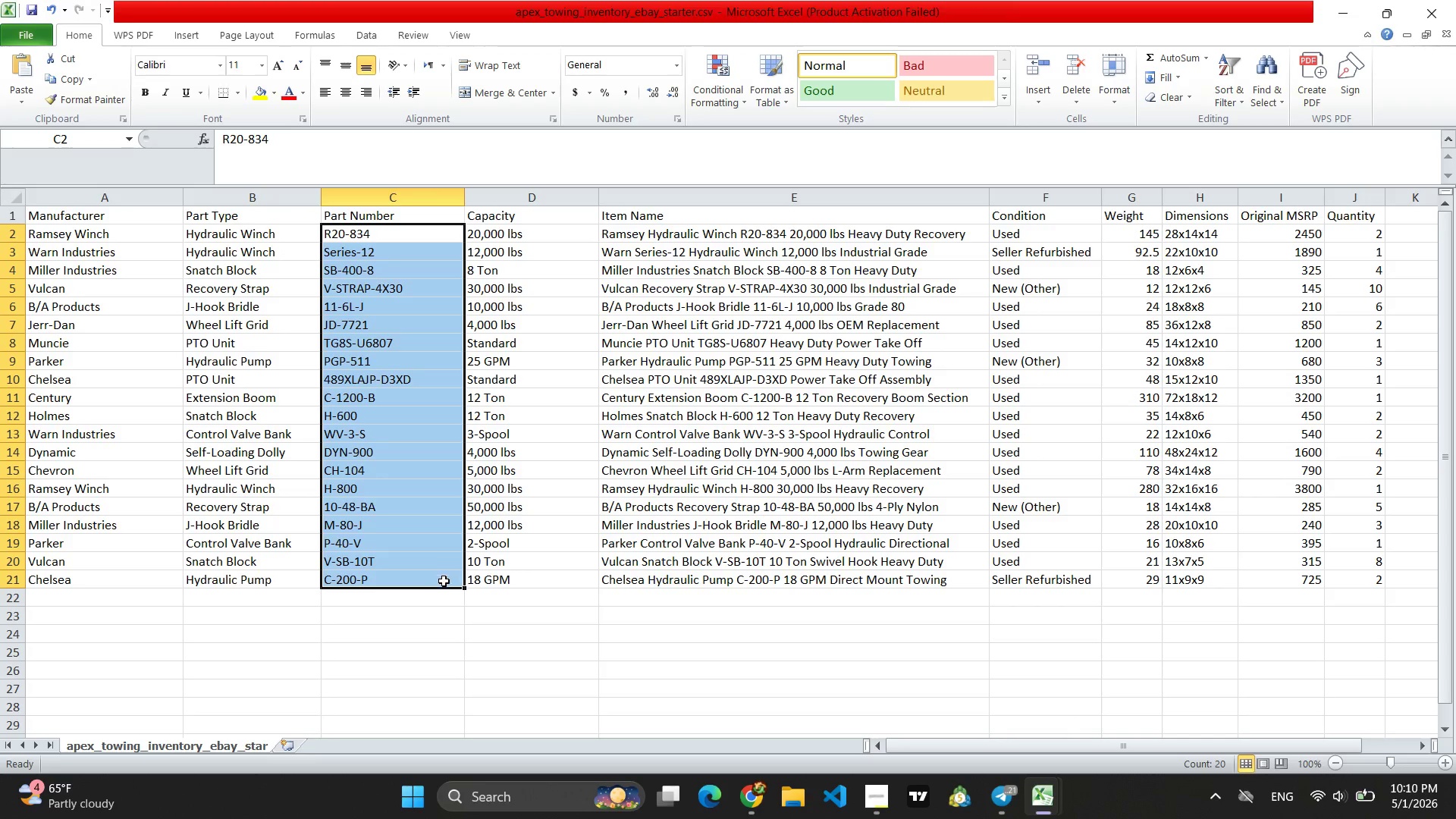 
left_click([429, 618])
 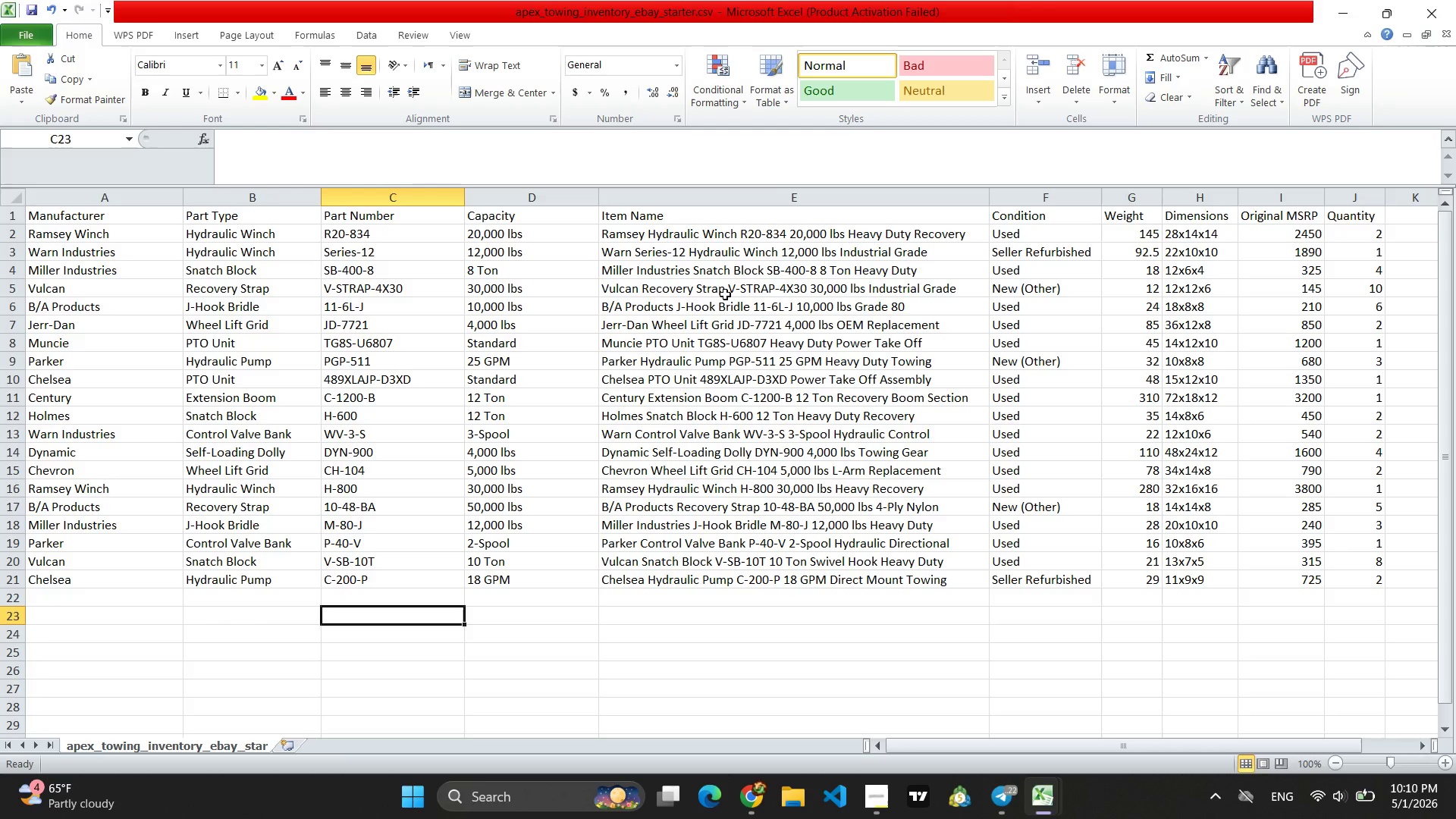 
wait(35.59)
 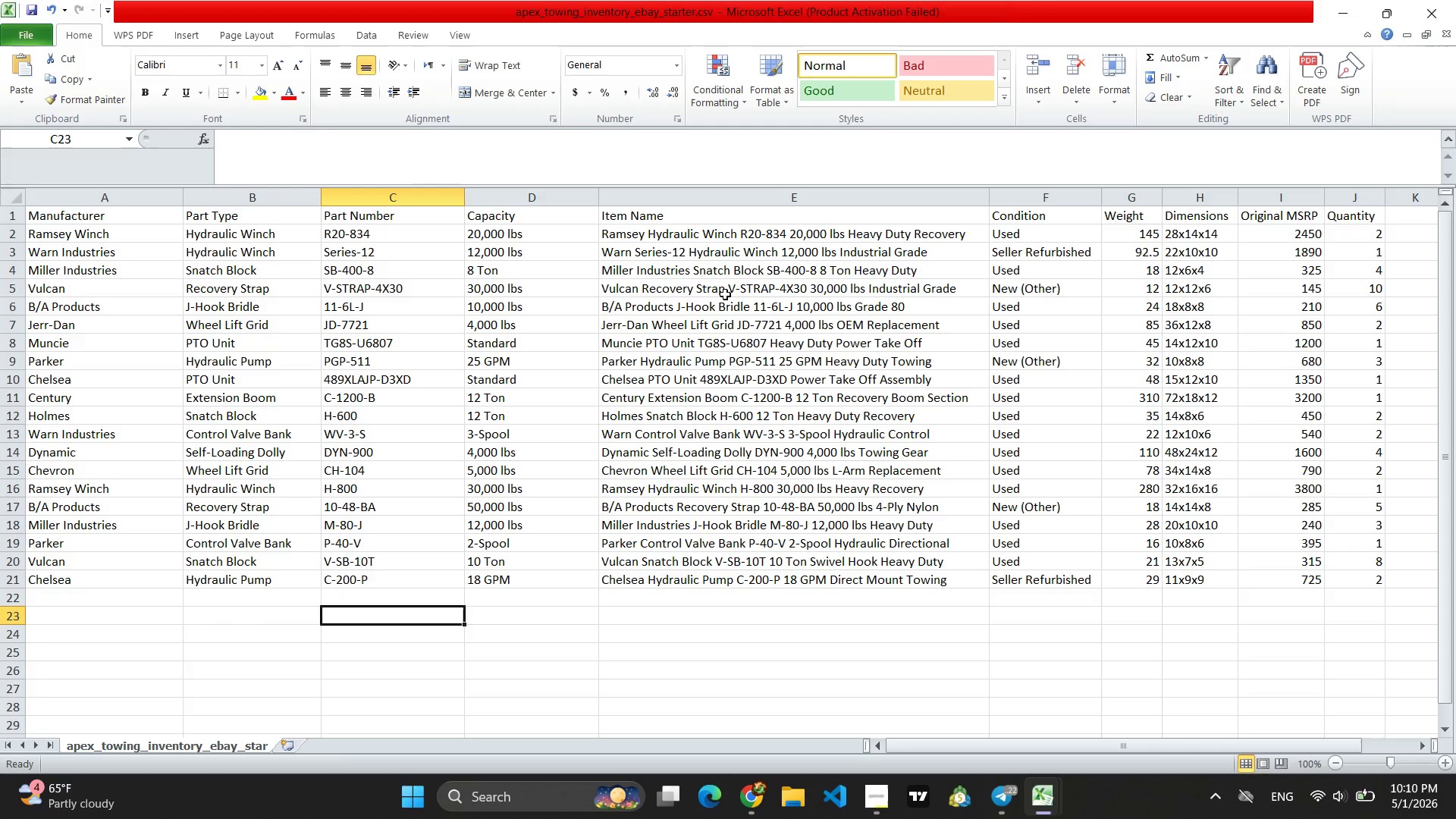 
left_click([7, 377])
 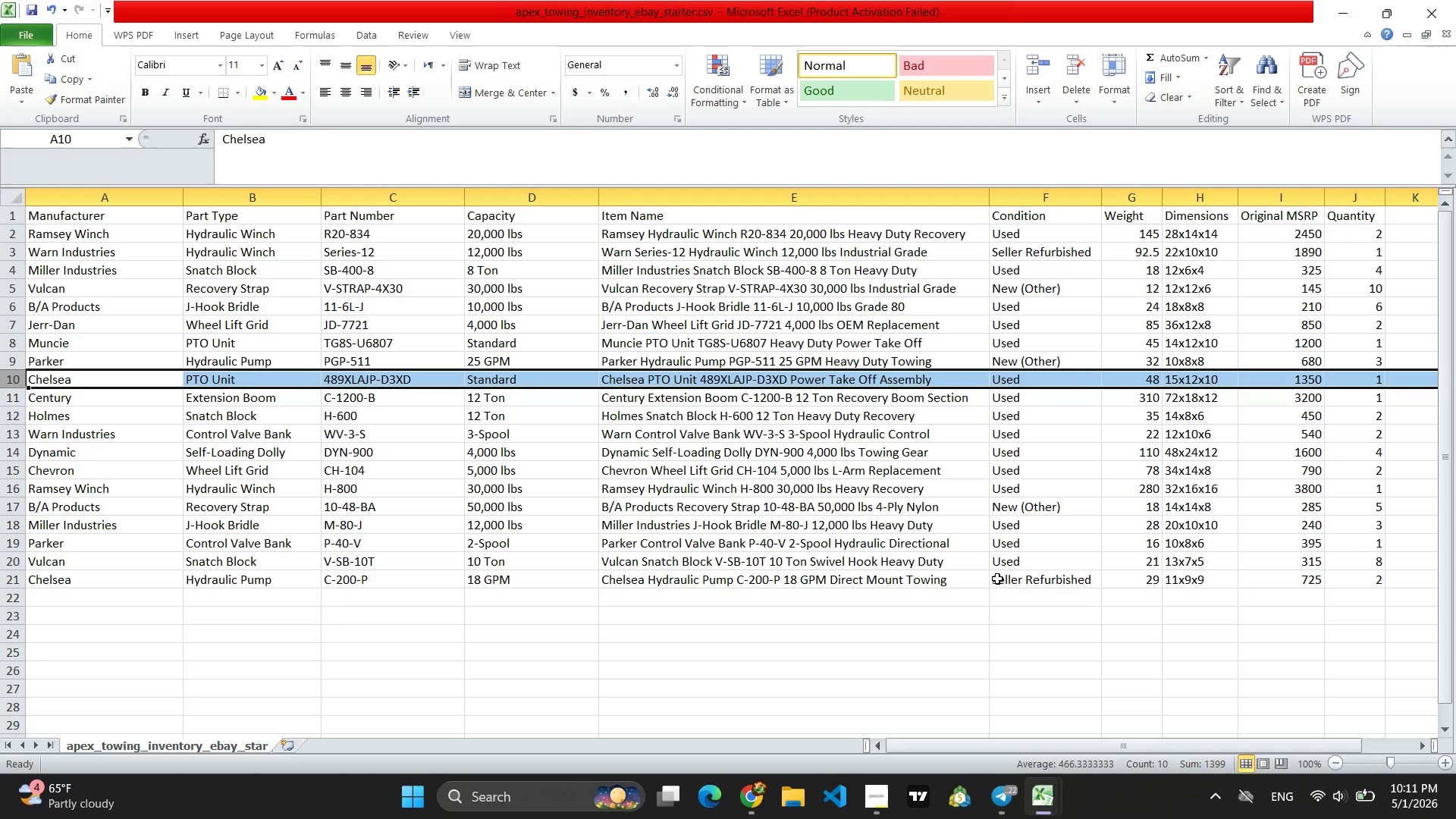 
wait(5.08)
 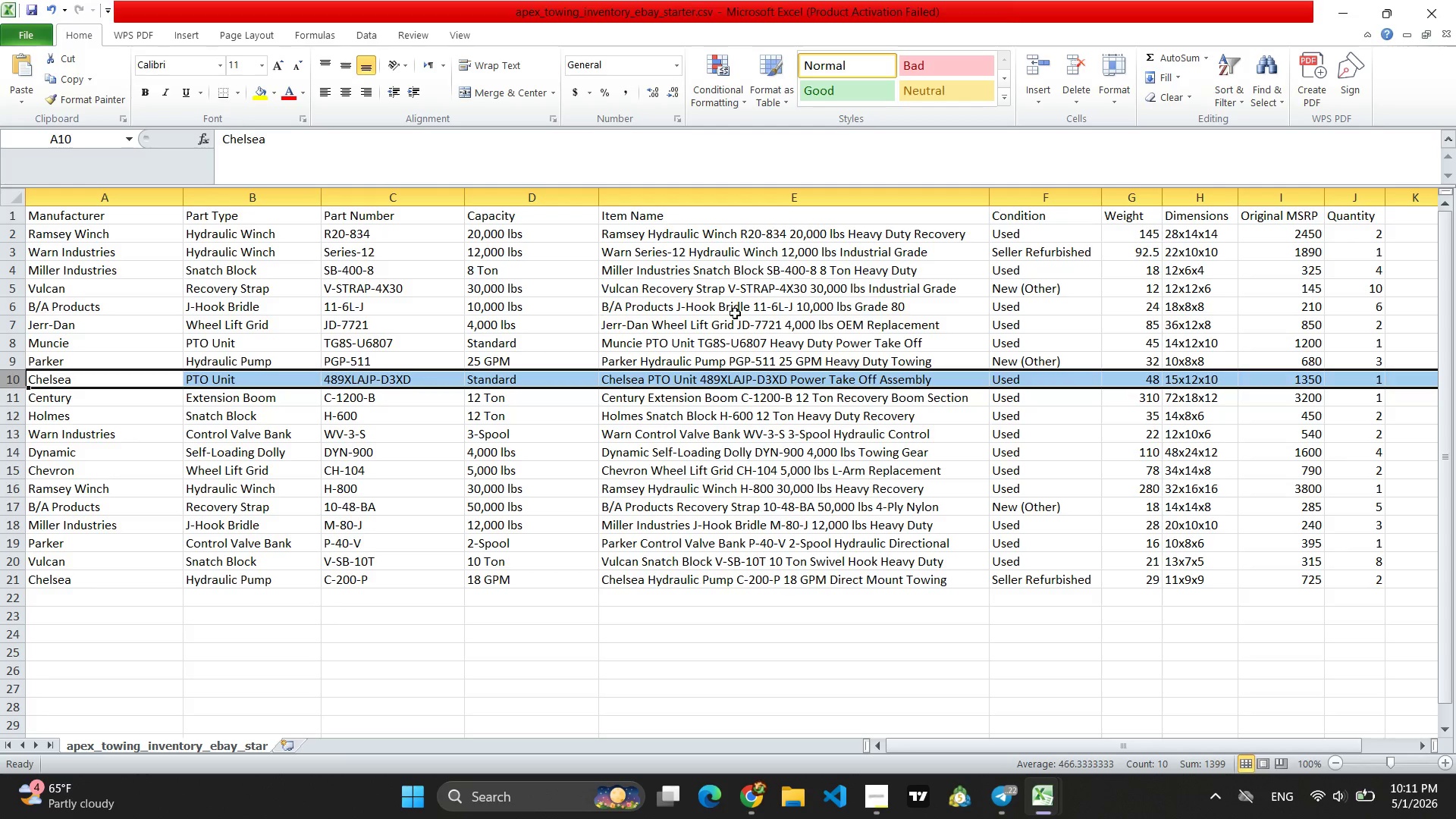 
left_click([756, 809])
 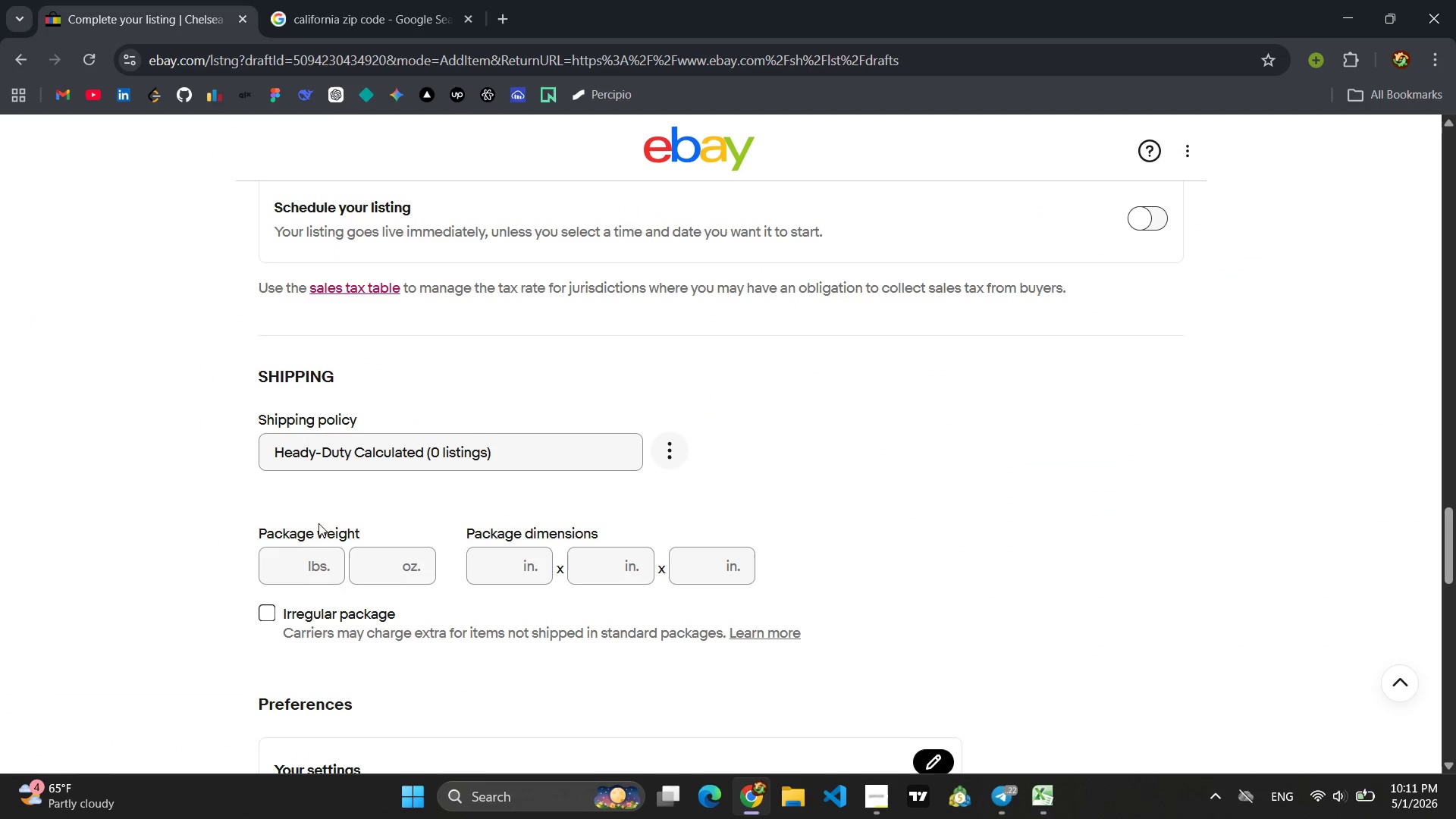 
left_click([297, 562])
 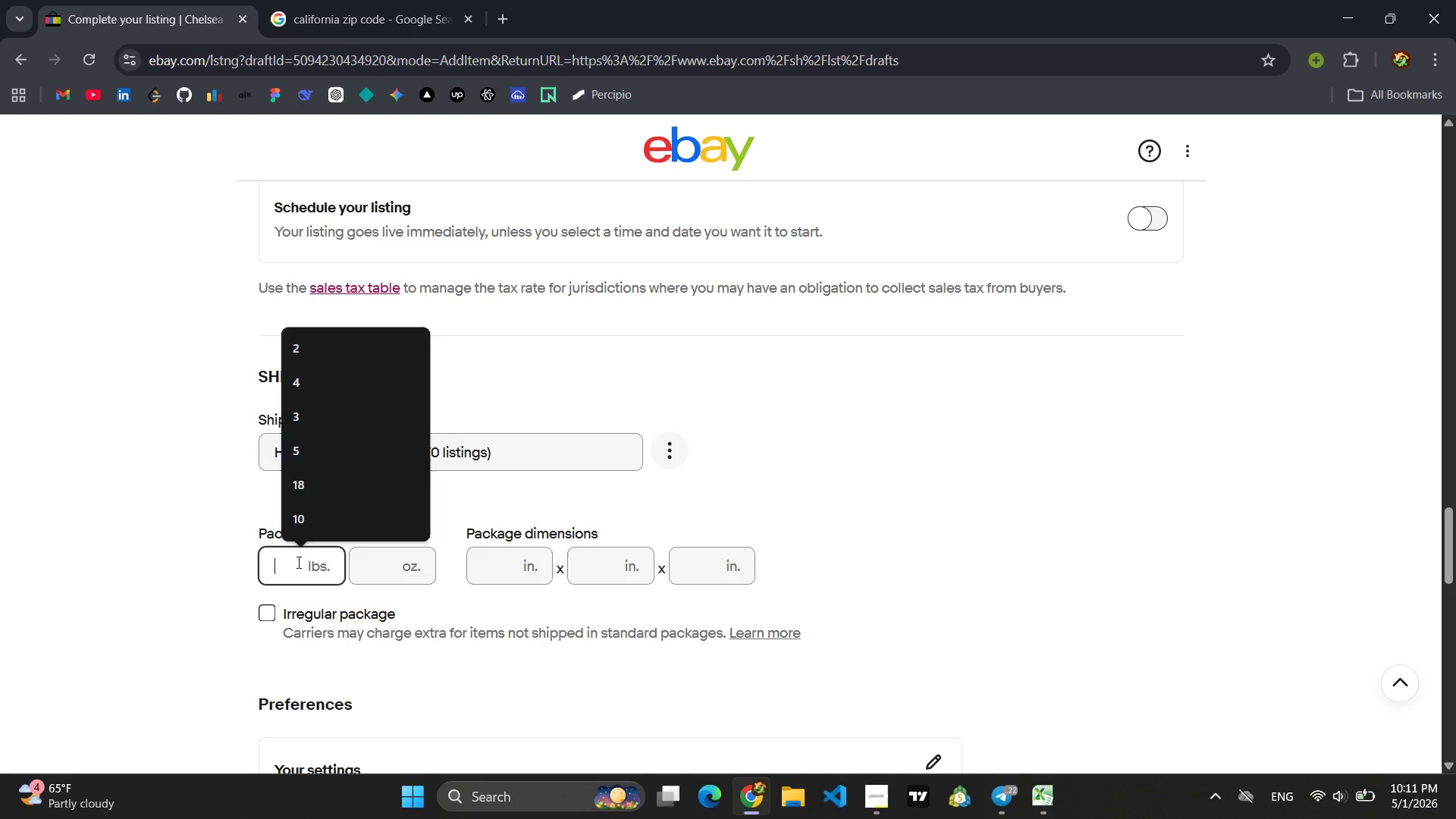 
type(48)
 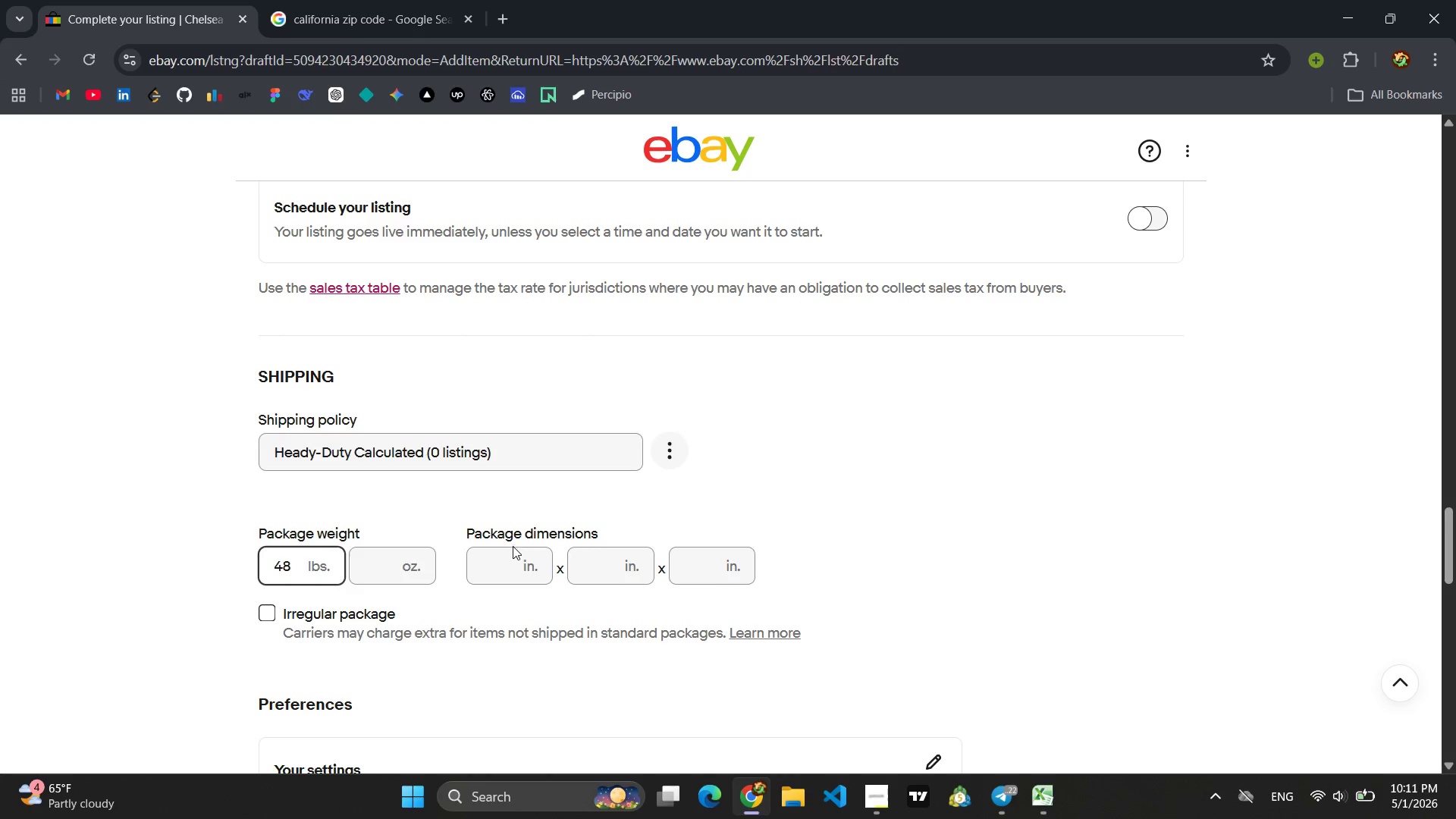 
left_click([511, 558])
 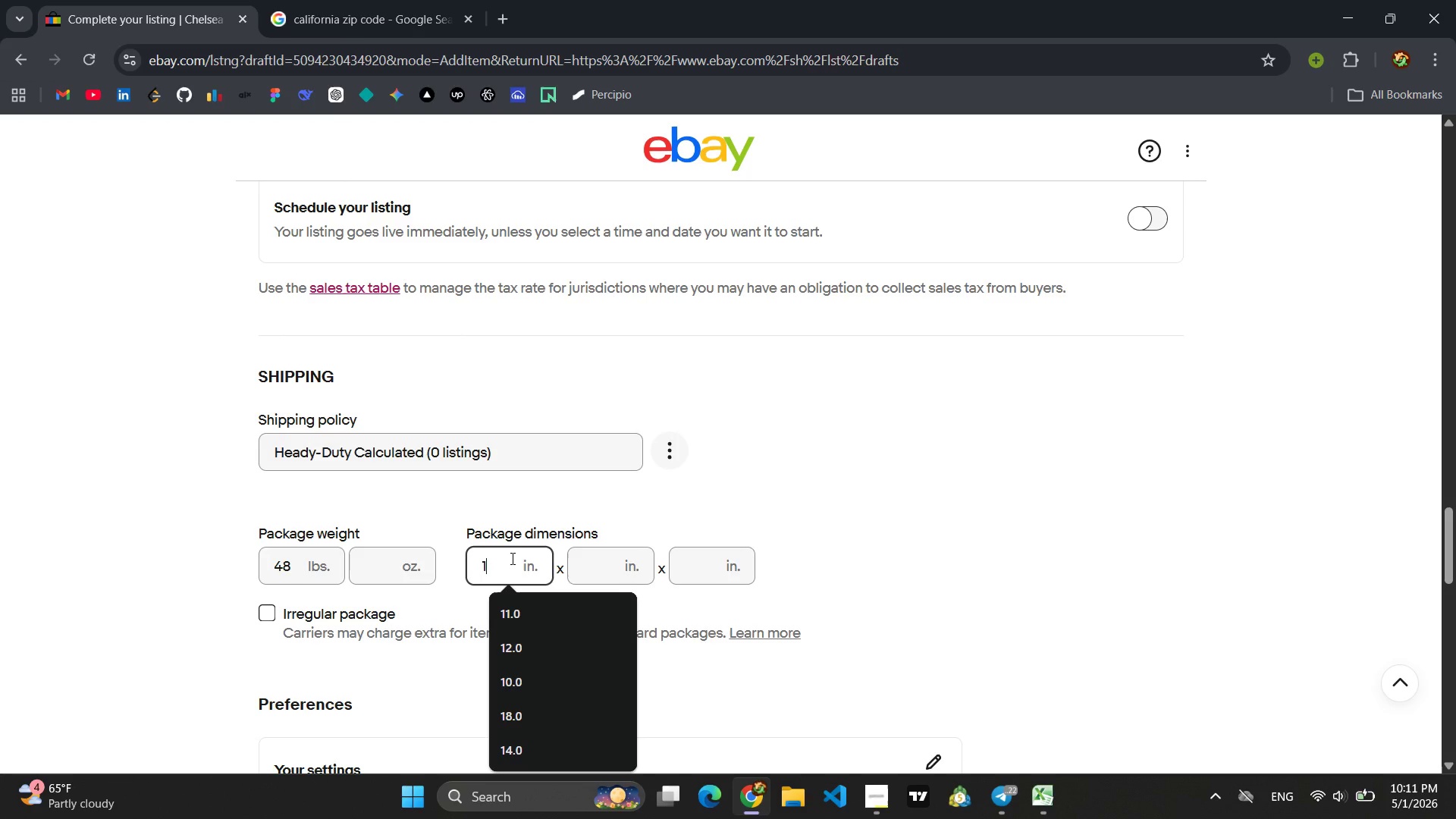 
type(12)
 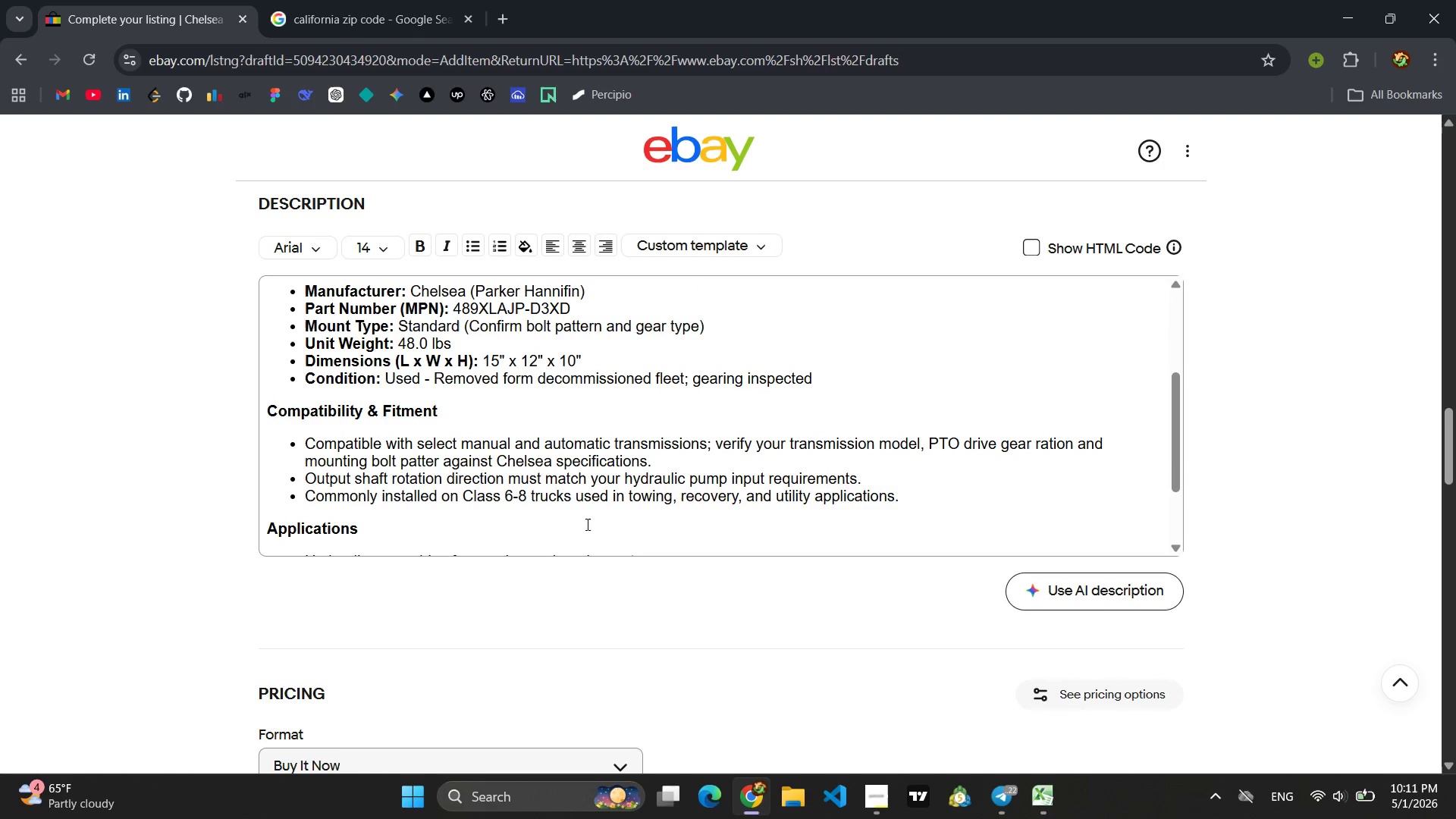 
wait(7.56)
 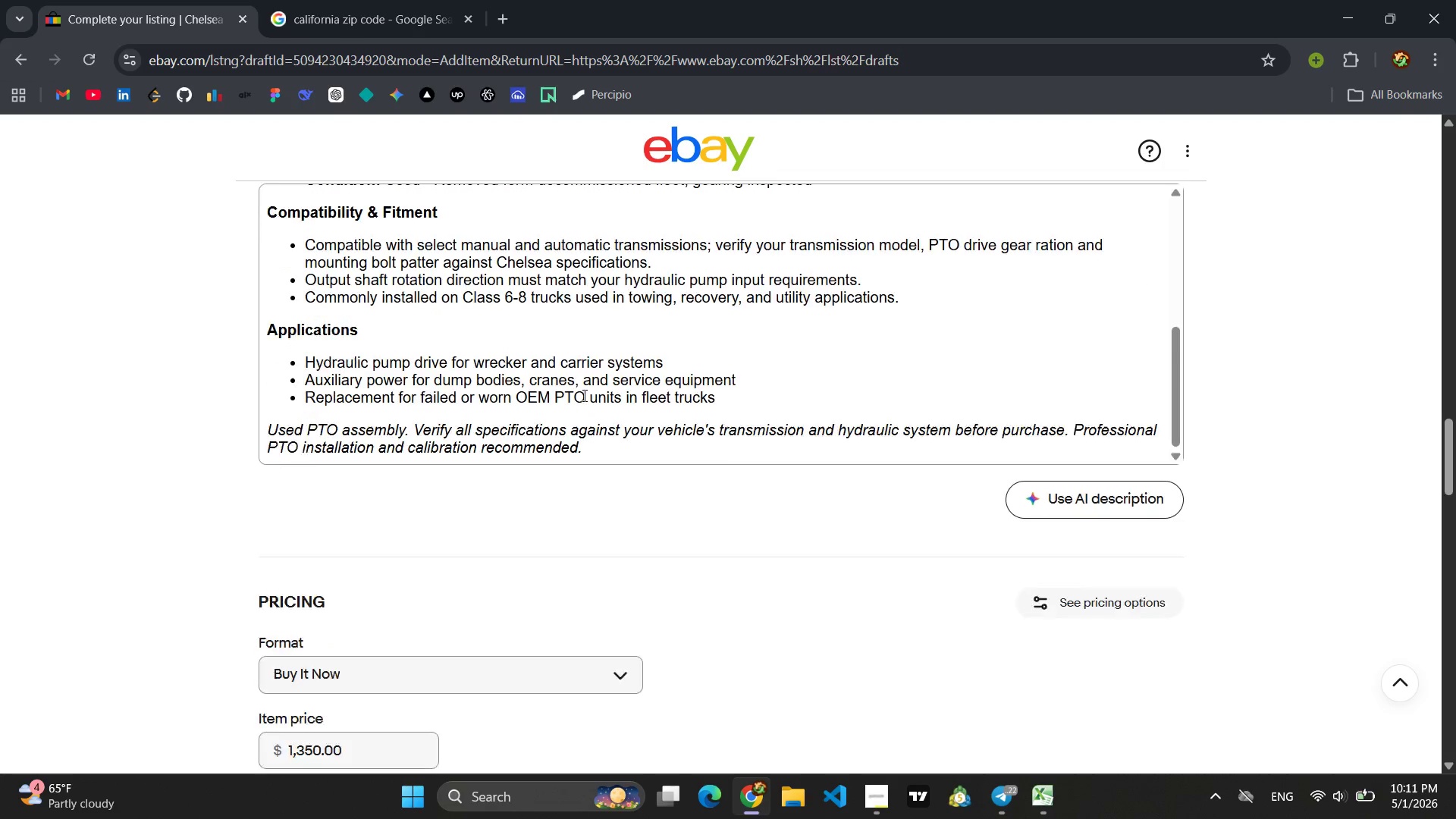 
left_click([517, 557])
 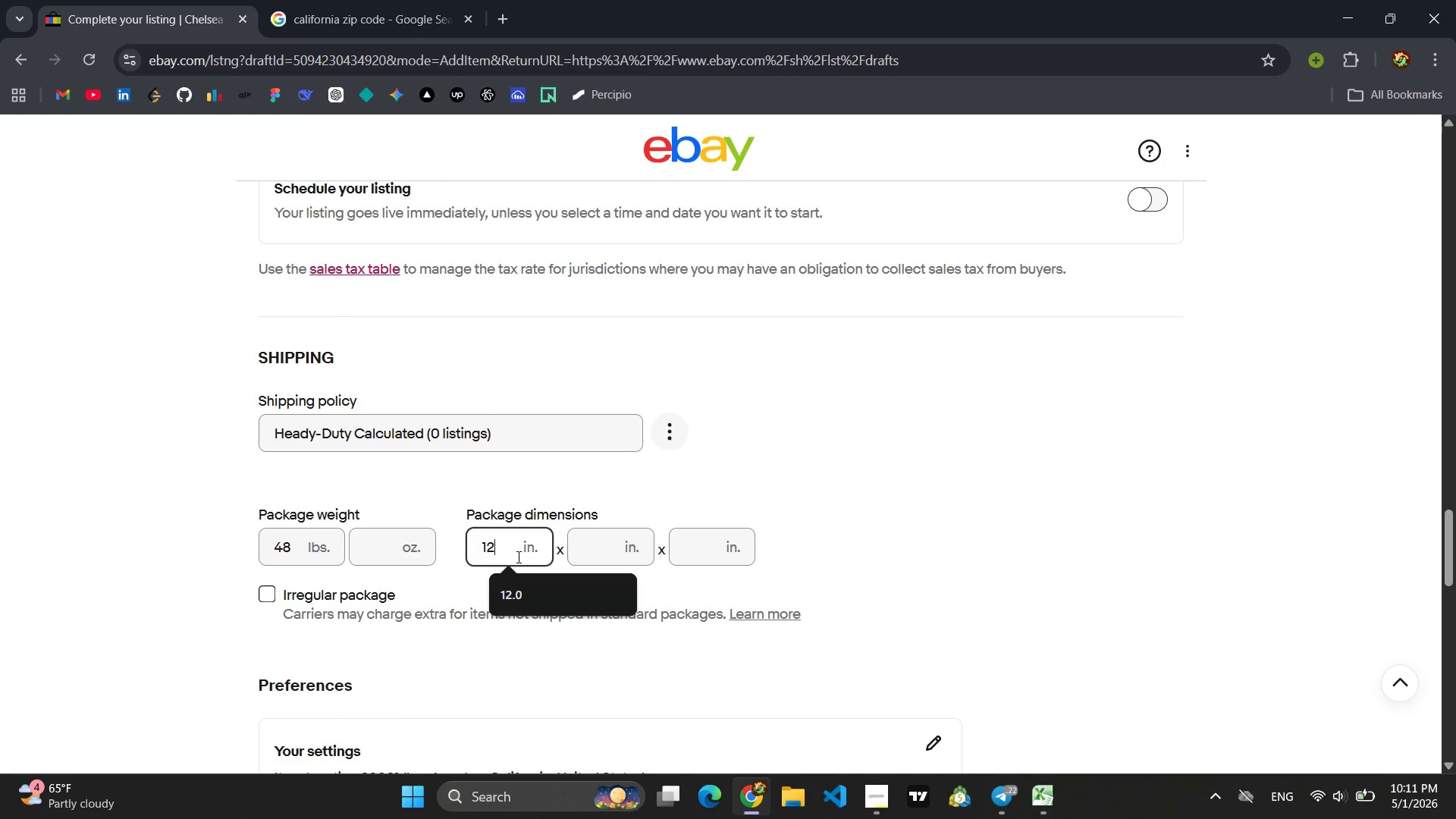 
key(Backspace)
 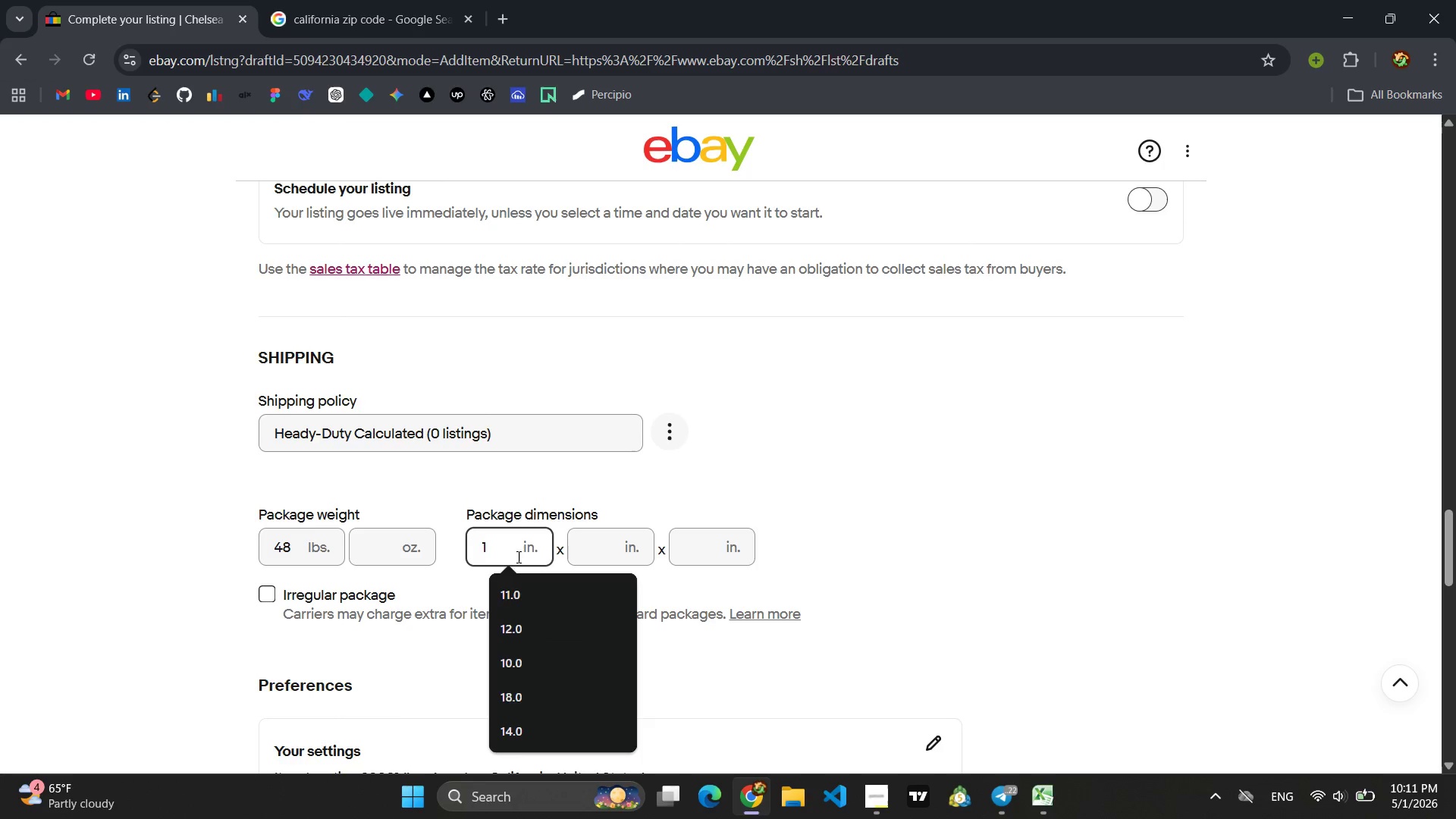 
key(4)
 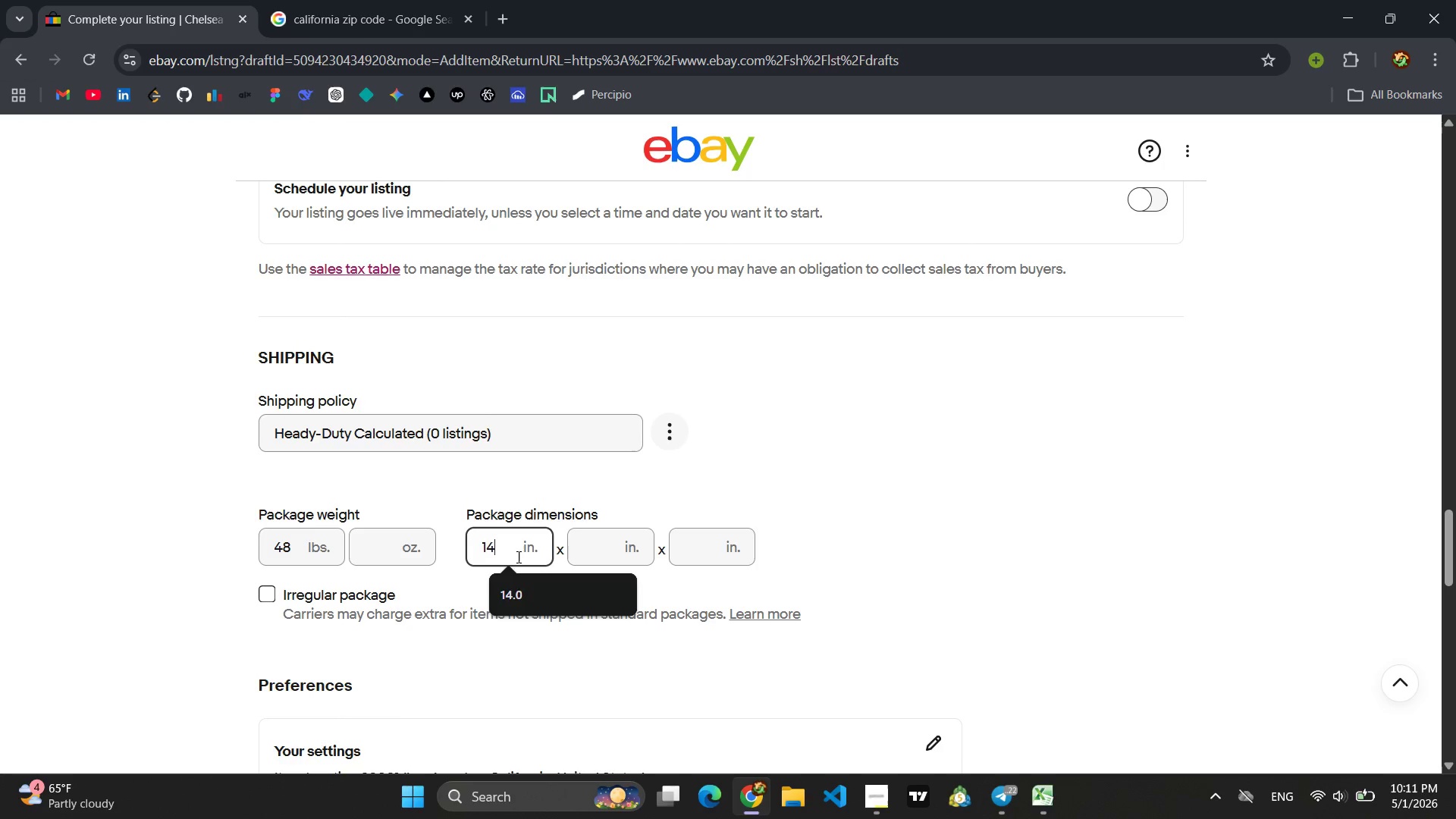 
key(Backspace)
 